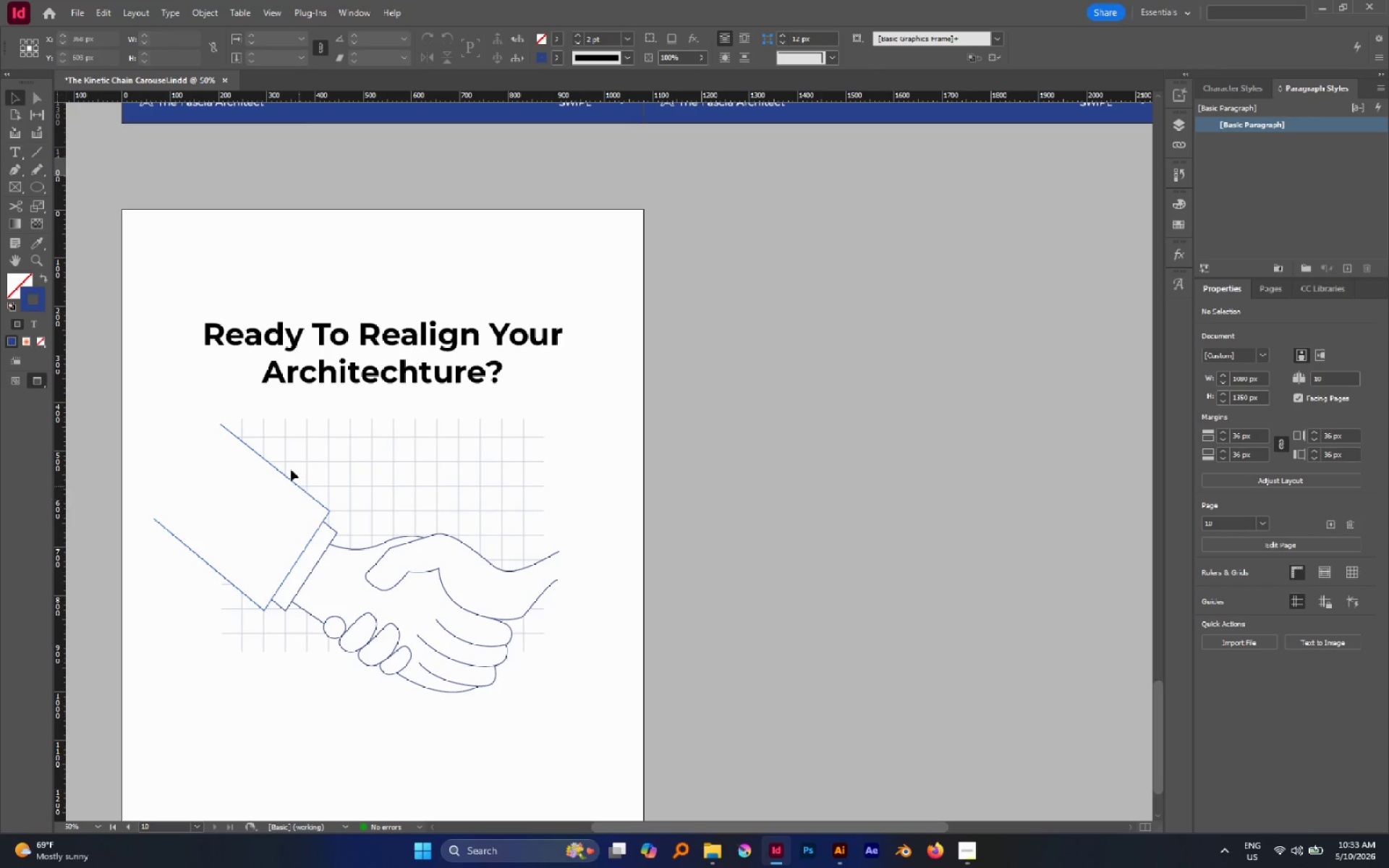 
left_click_drag(start_coordinate=[282, 456], to_coordinate=[334, 537])
 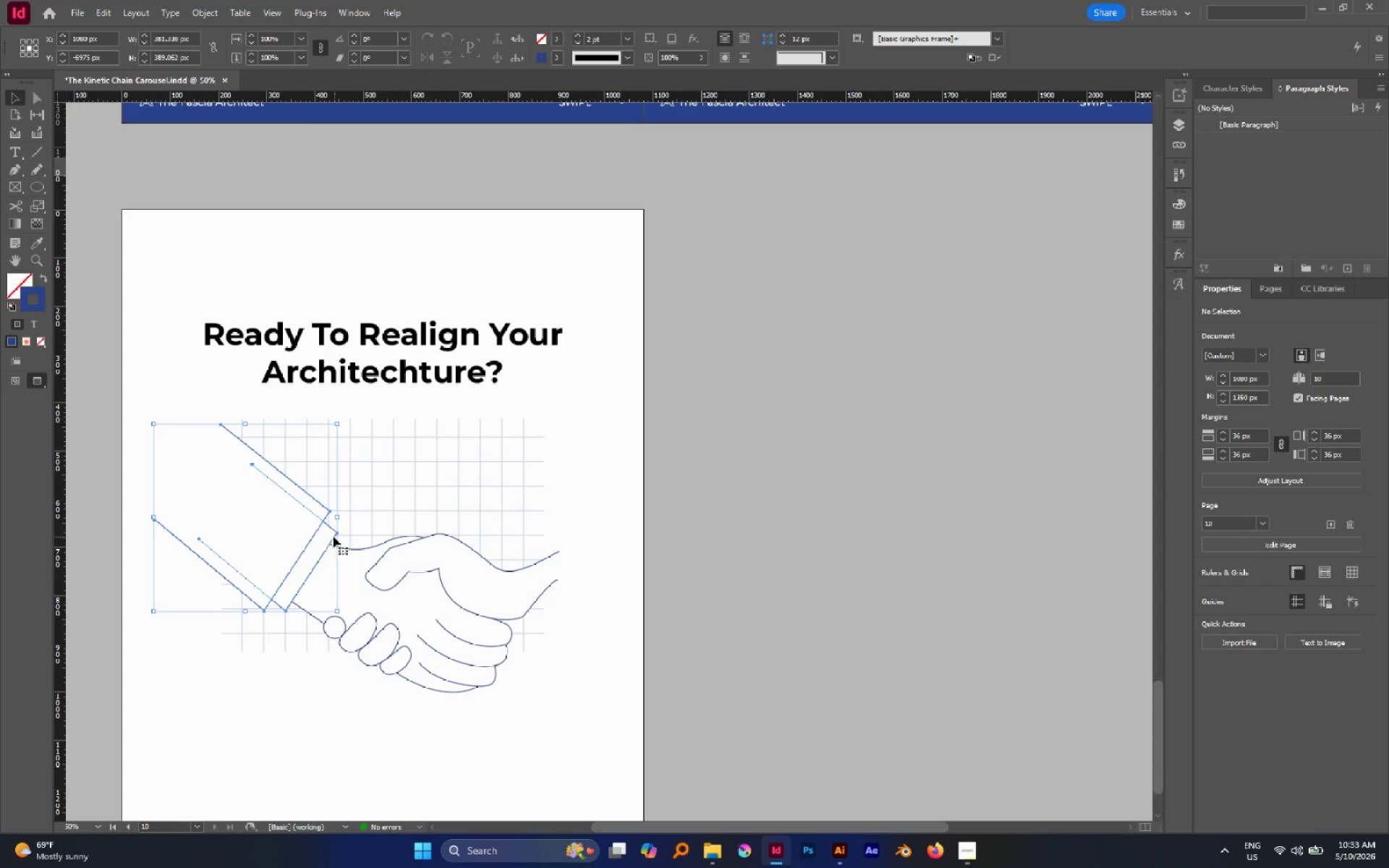 
hold_key(key=AltLeft, duration=1.14)
left_click_drag(start_coordinate=[328, 533], to_coordinate=[655, 525])
 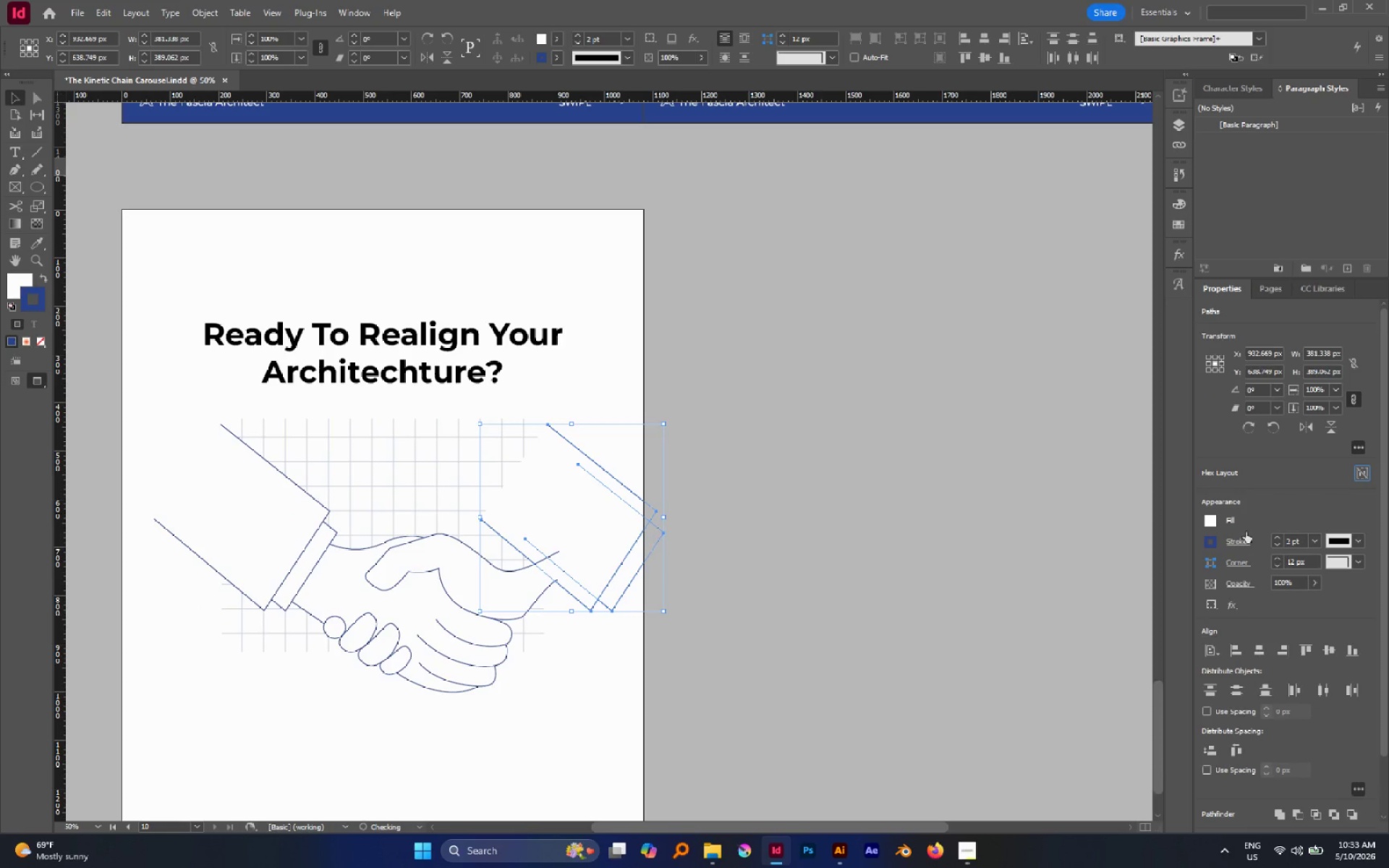 
hold_key(key=ShiftLeft, duration=0.7)
 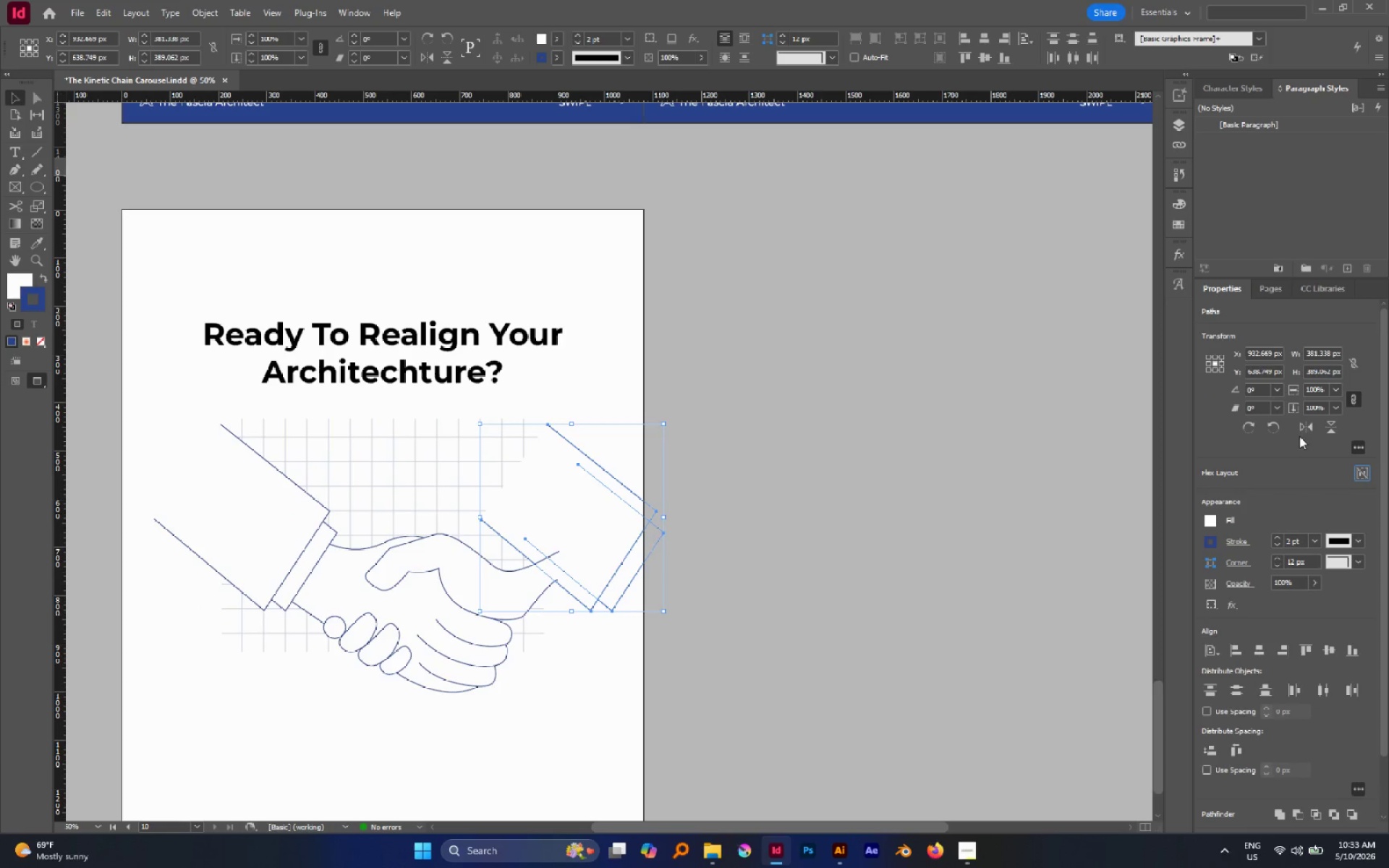 
left_click([1301, 430])
 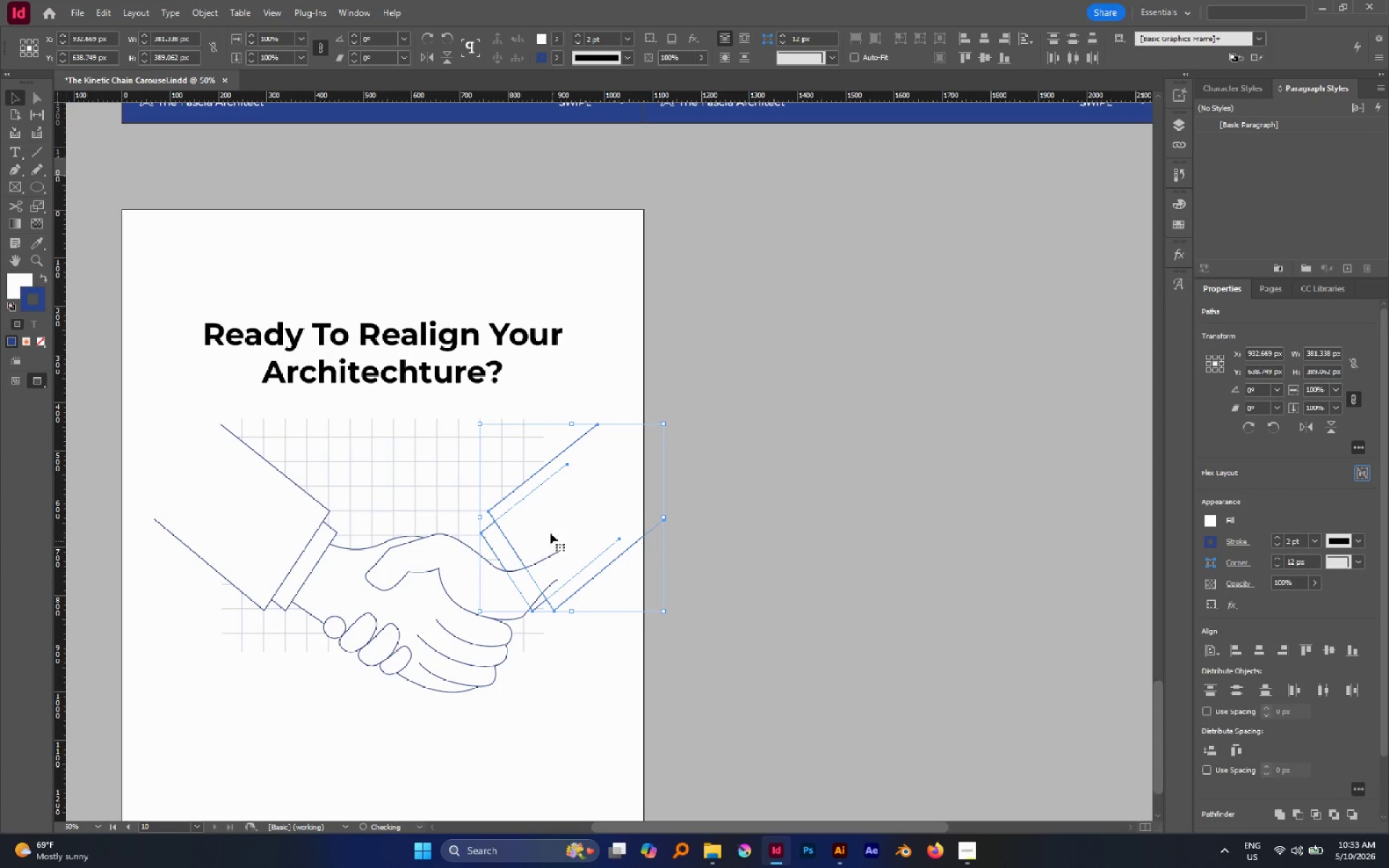 
left_click_drag(start_coordinate=[543, 520], to_coordinate=[601, 524])
 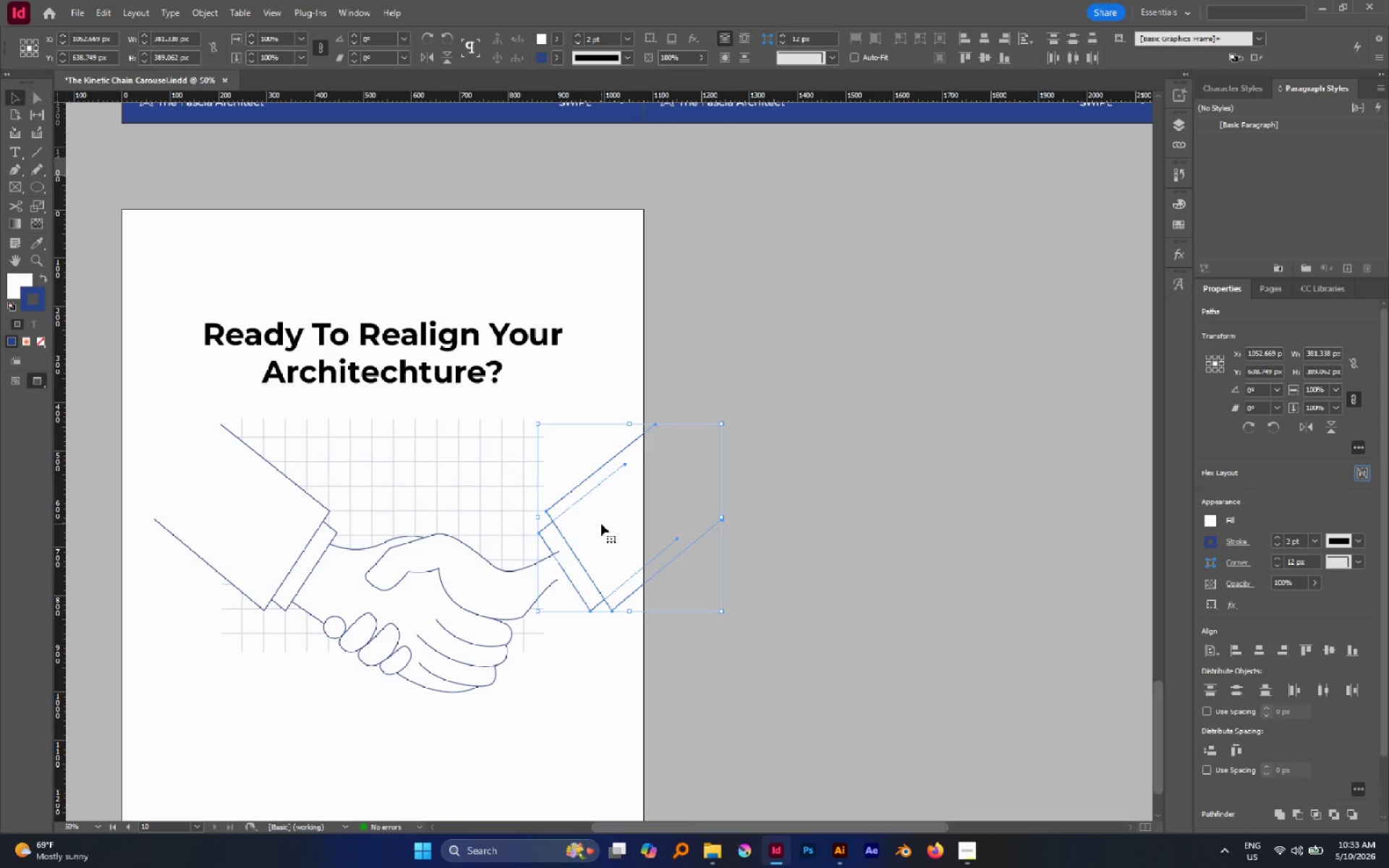 
hold_key(key=ShiftLeft, duration=0.77)
 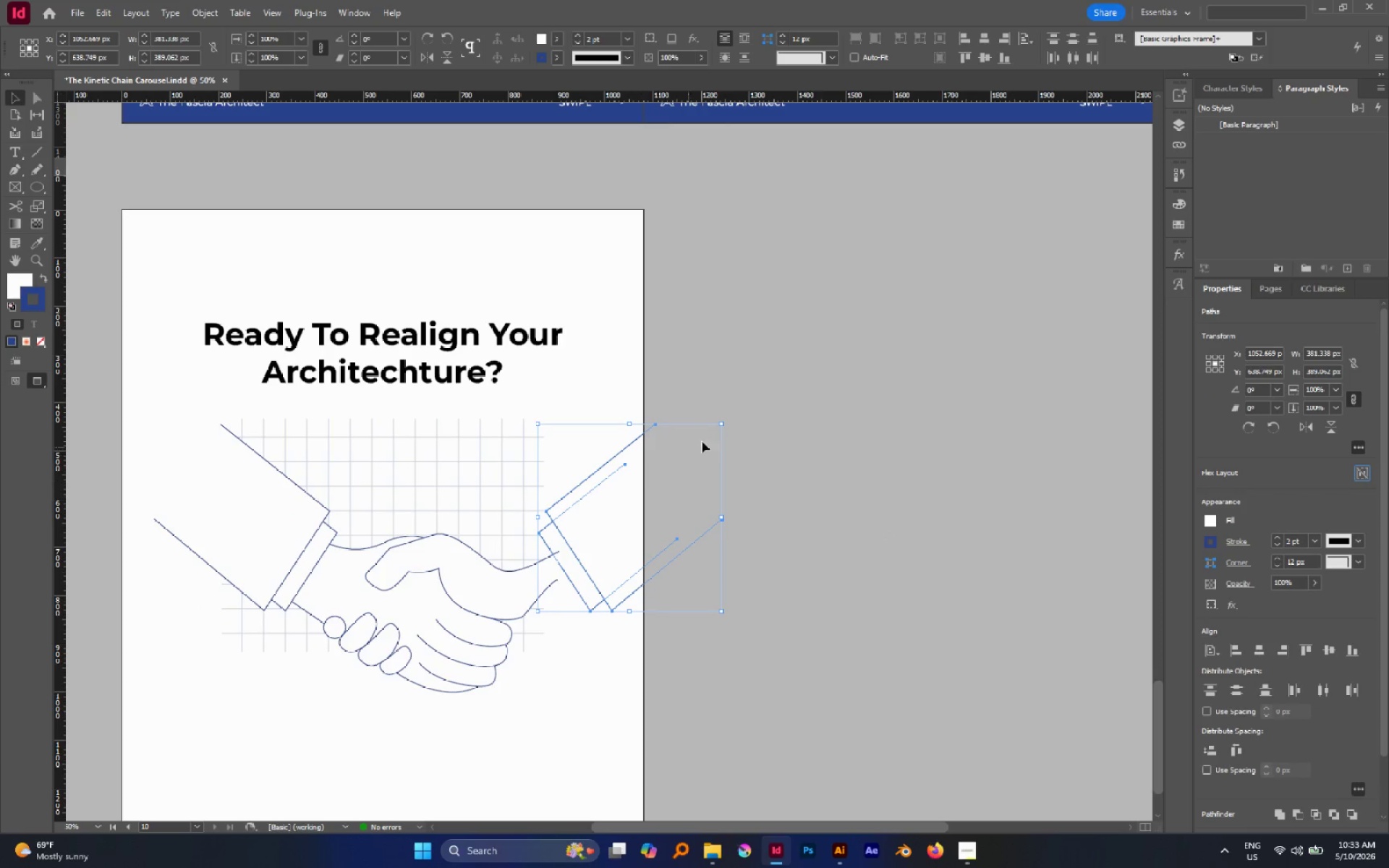 
left_click_drag(start_coordinate=[729, 420], to_coordinate=[745, 448])
 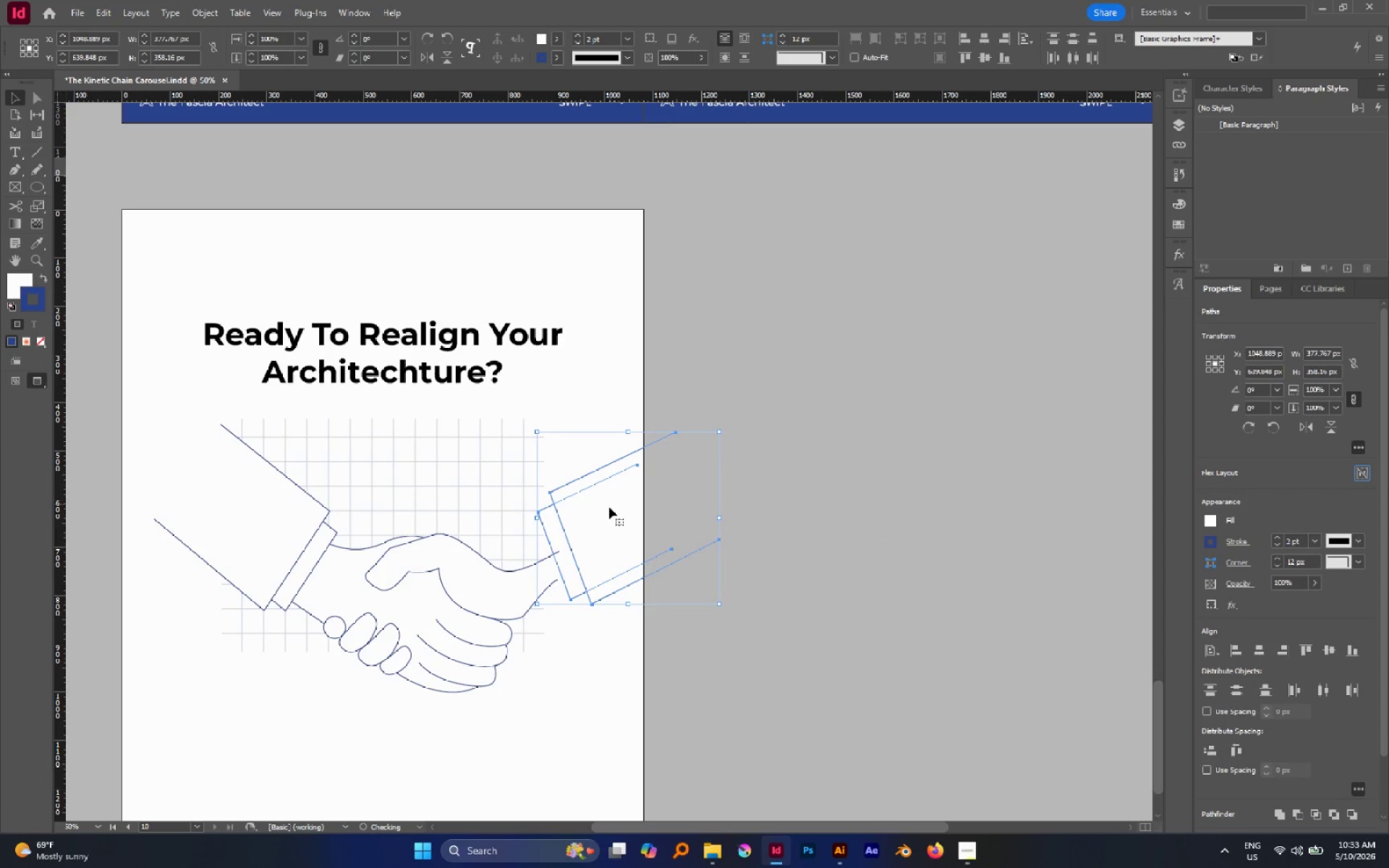 
left_click_drag(start_coordinate=[609, 511], to_coordinate=[600, 536])
 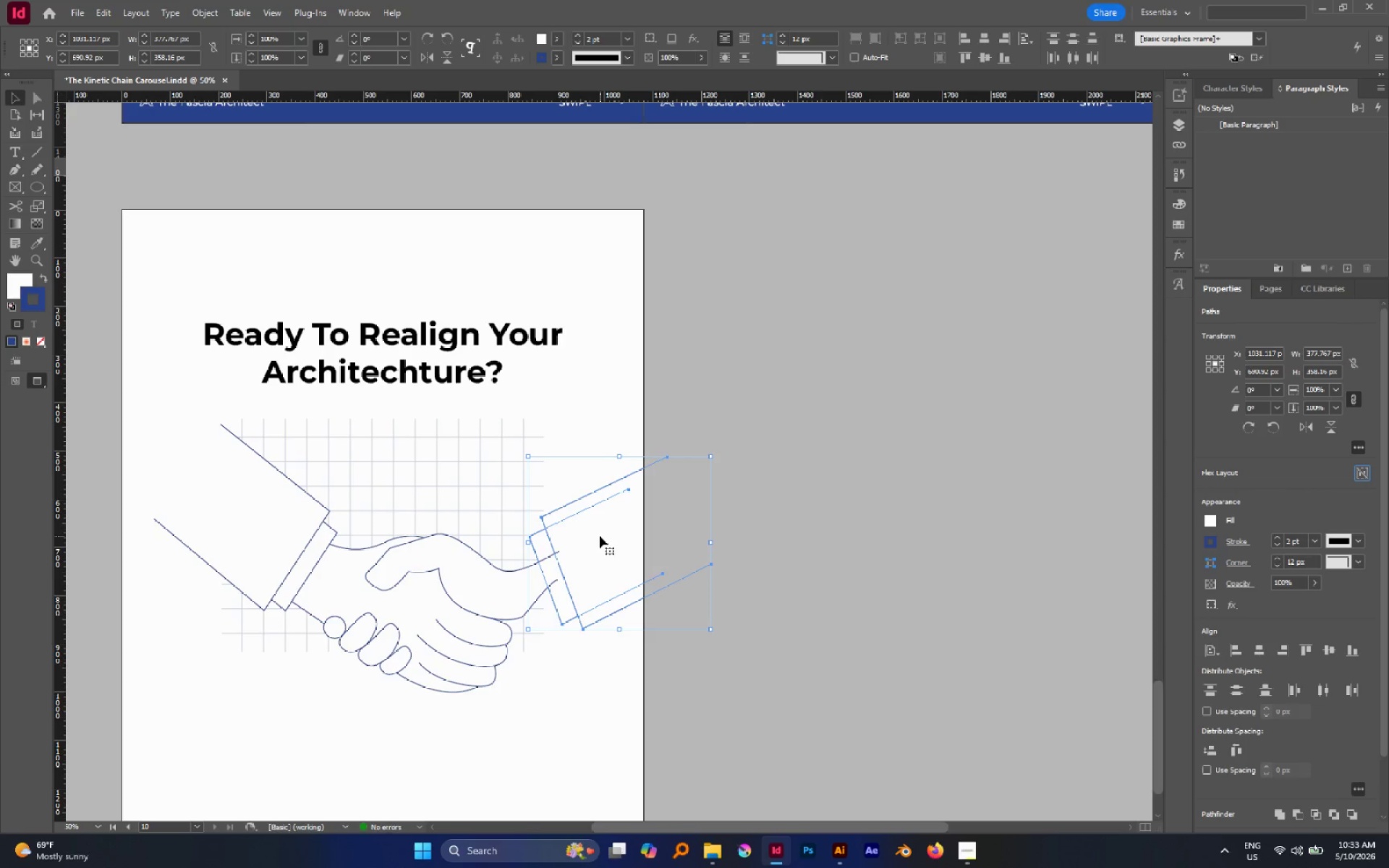 
key(Control+G)
 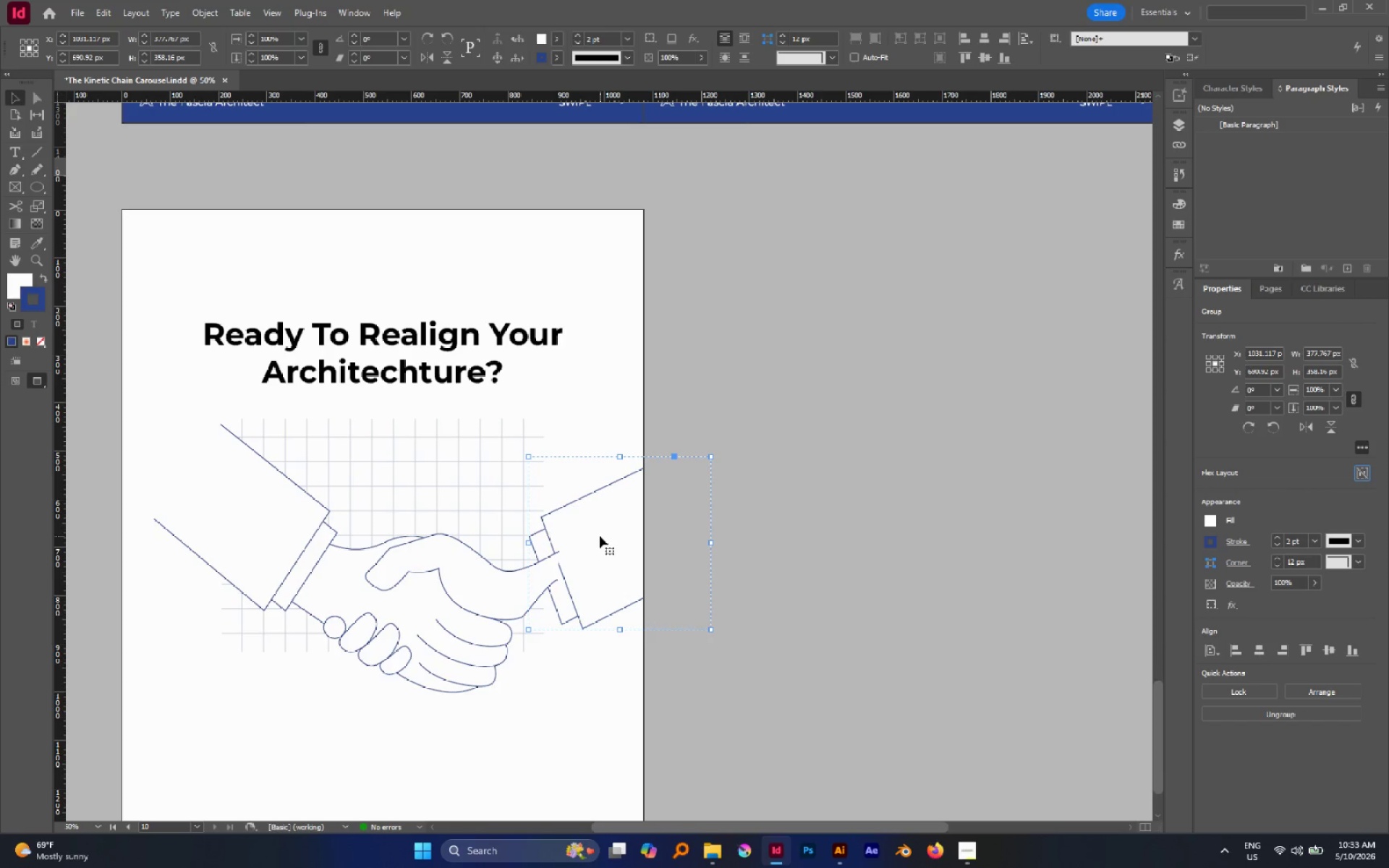 
left_click_drag(start_coordinate=[593, 531], to_coordinate=[590, 531])
 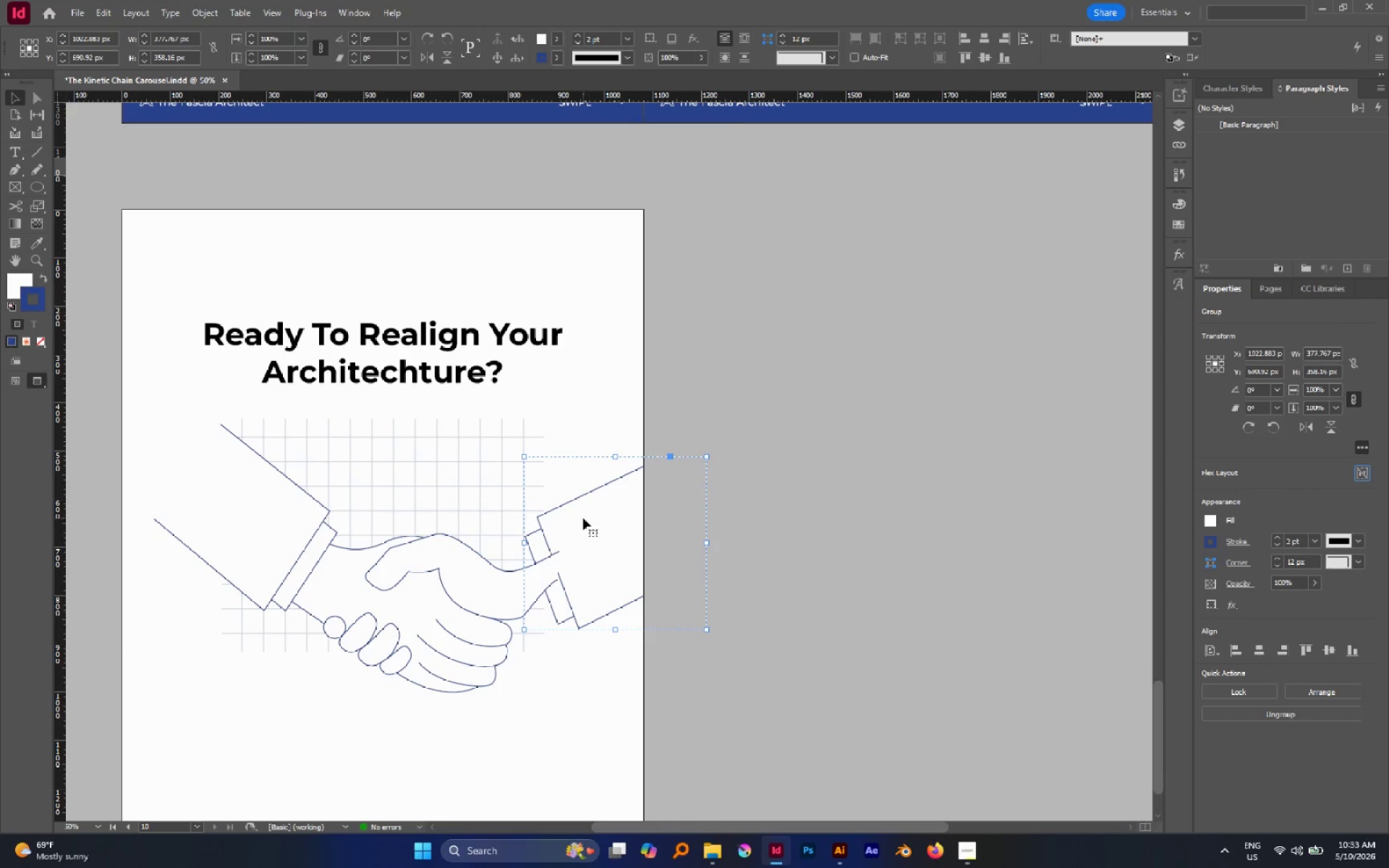 
key(Control+Shift+BracketRight)
 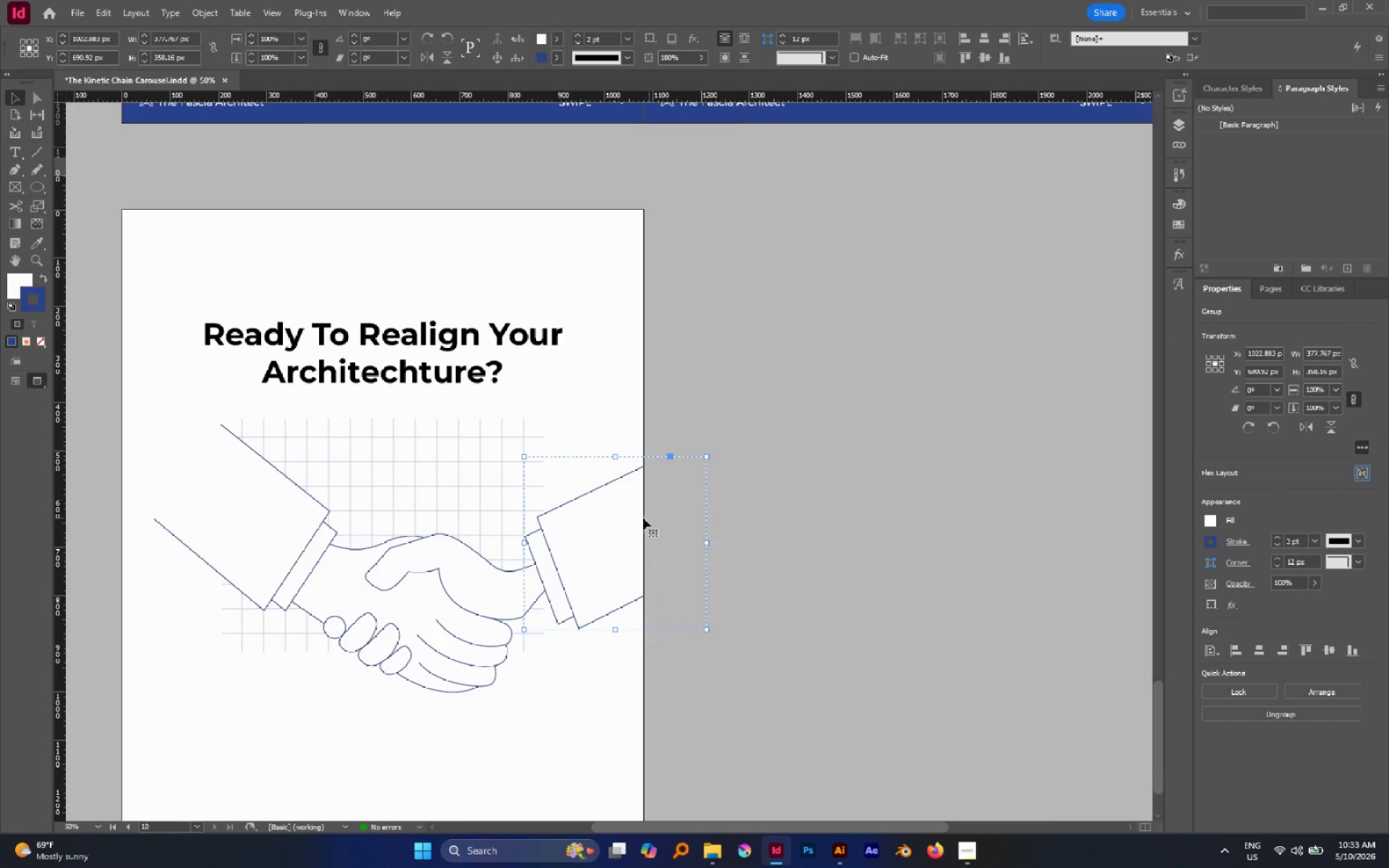 
key(W)
 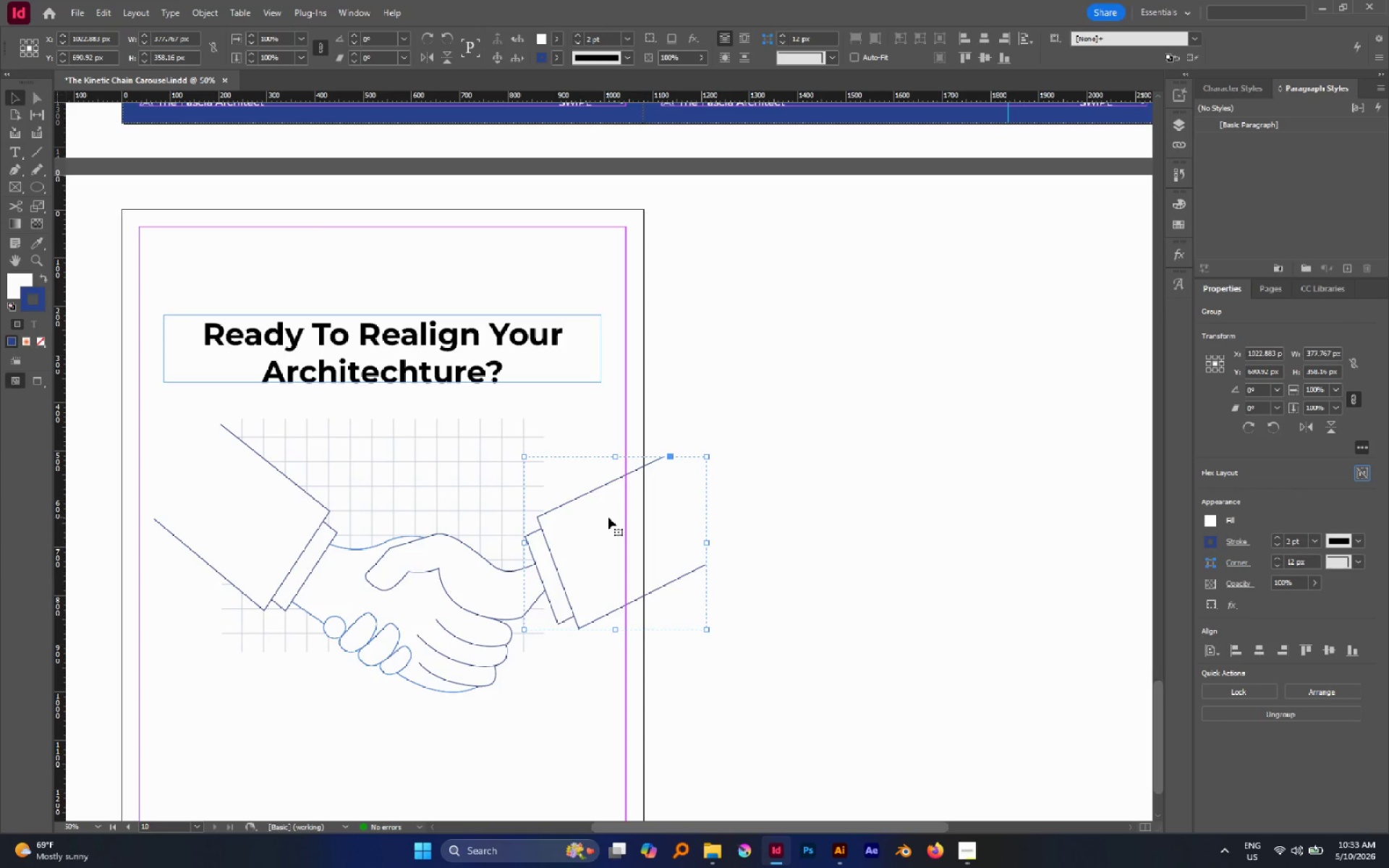 
hold_key(key=AltLeft, duration=1.0)
left_click_drag(start_coordinate=[587, 514], to_coordinate=[448, 506])
 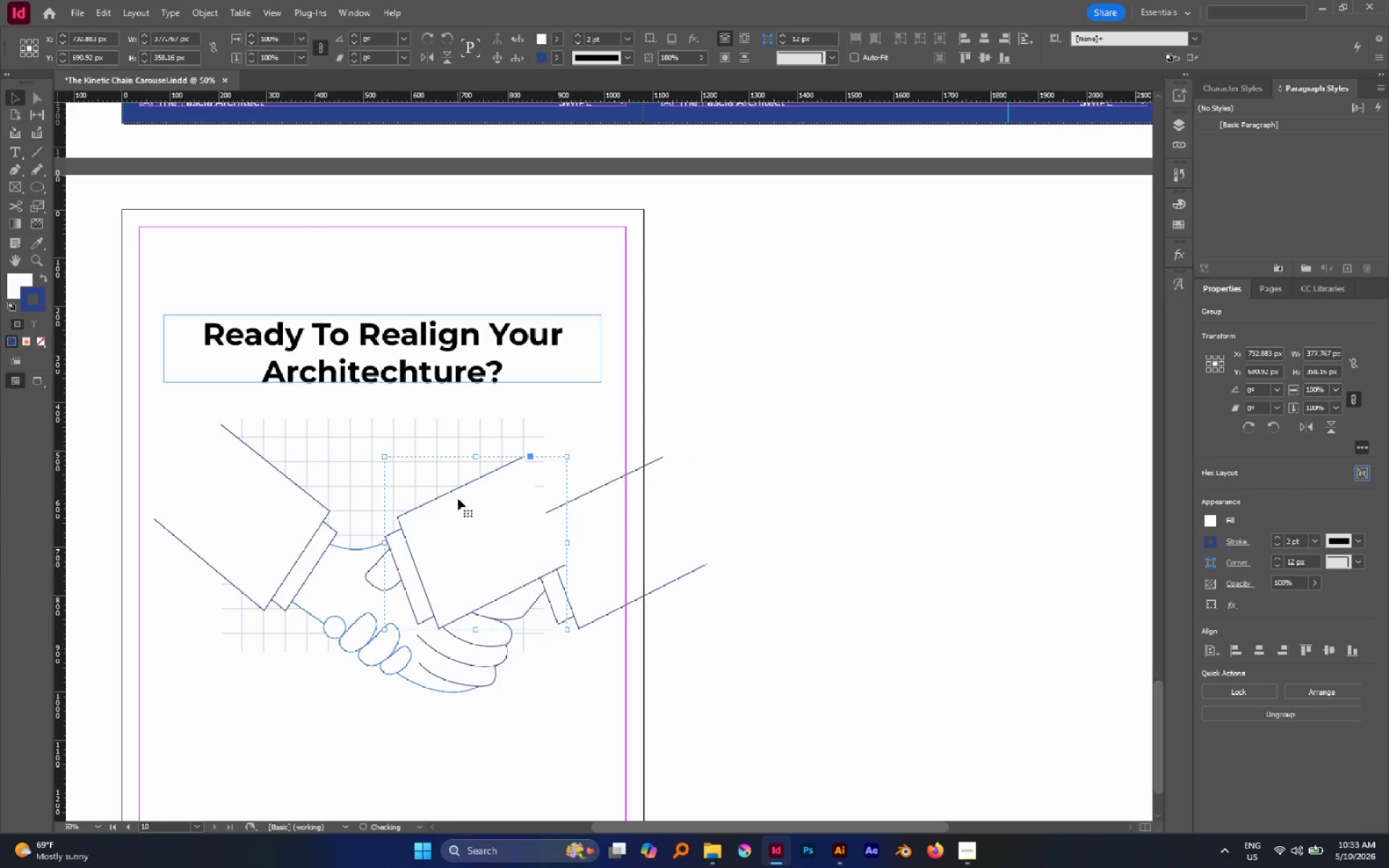 
hold_key(key=ShiftLeft, duration=0.67)
 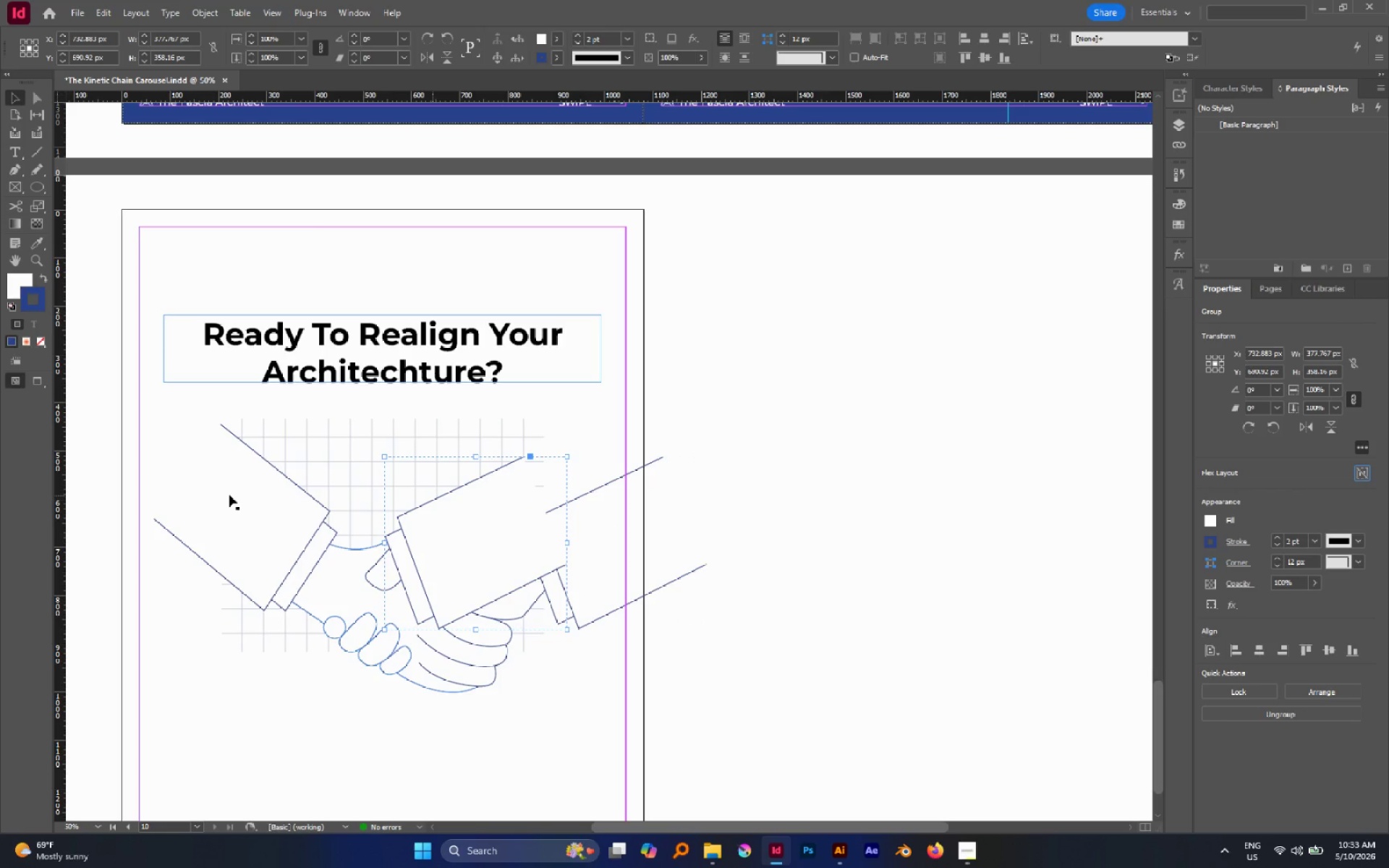 
left_click([229, 493])
 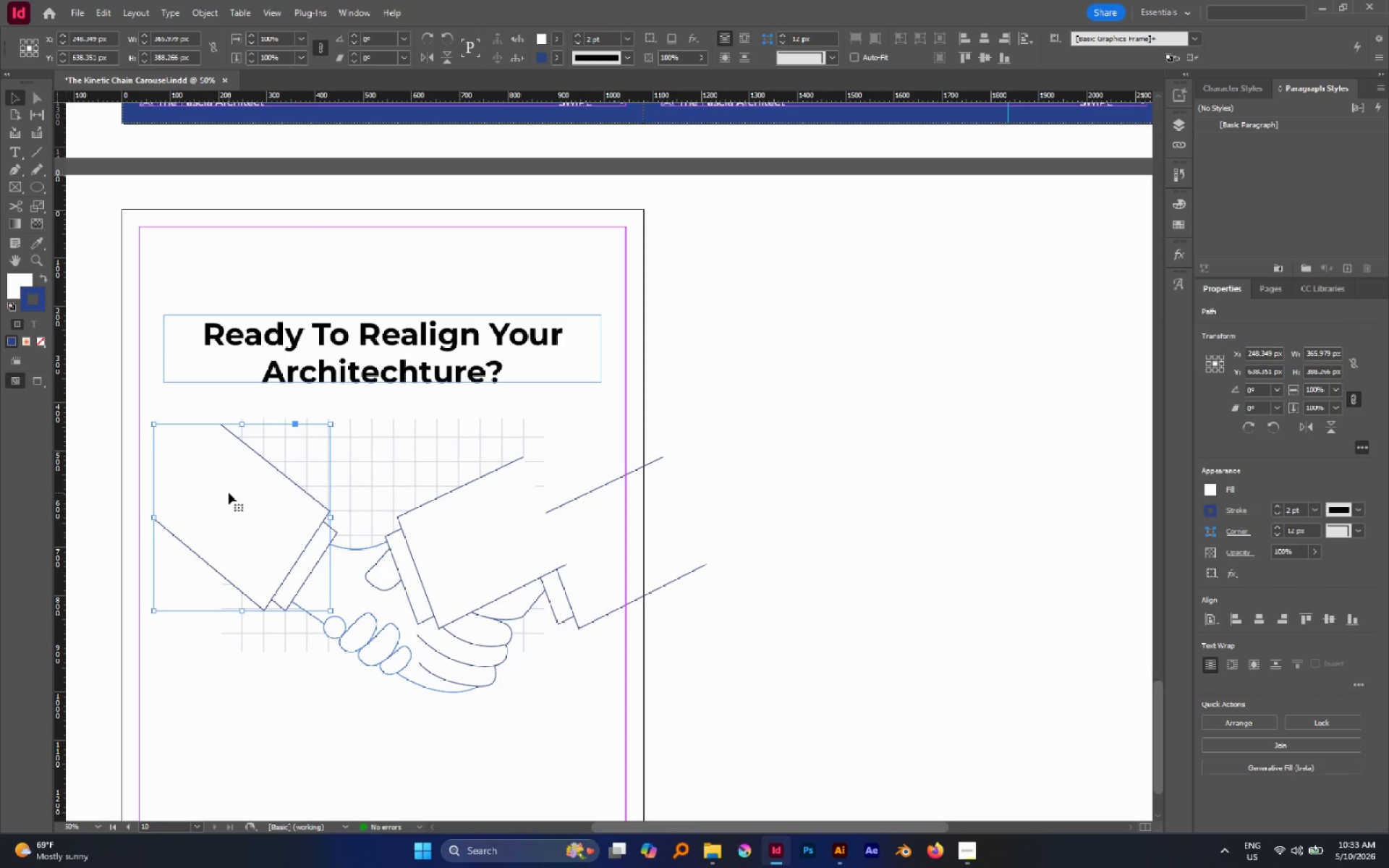 
key(Delete)
 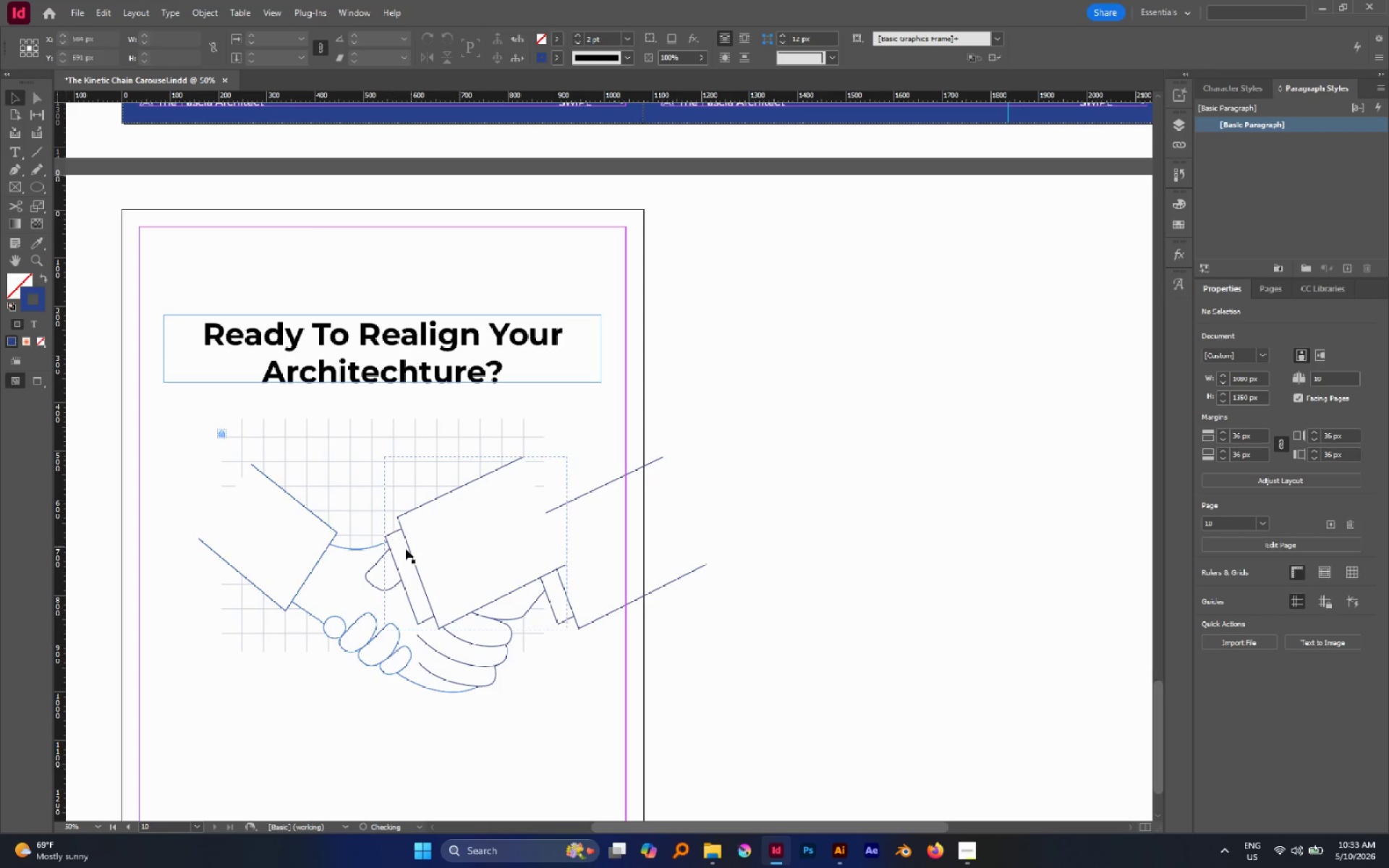 
left_click([319, 527])
 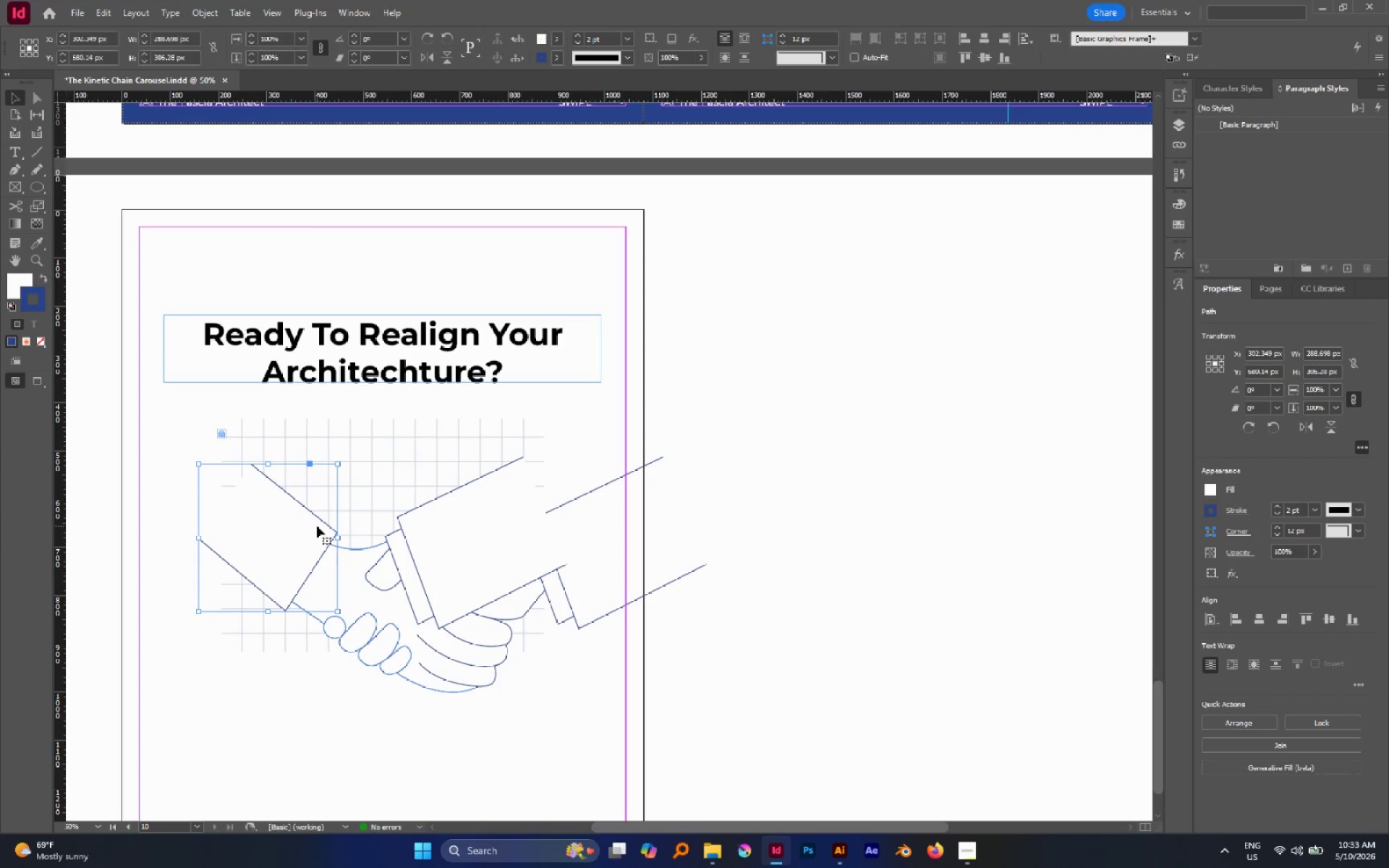 
key(Delete)
 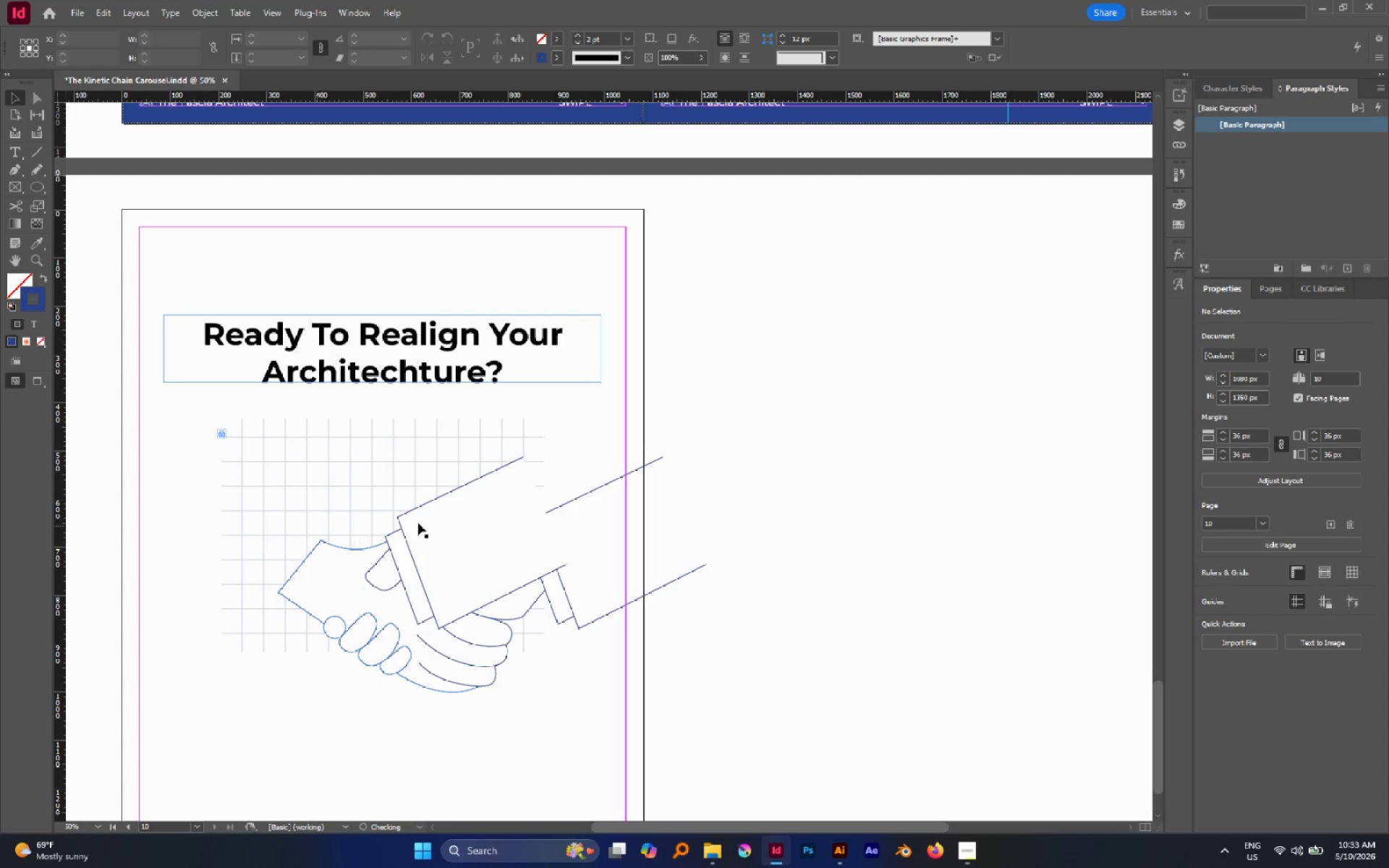 
left_click([429, 520])
 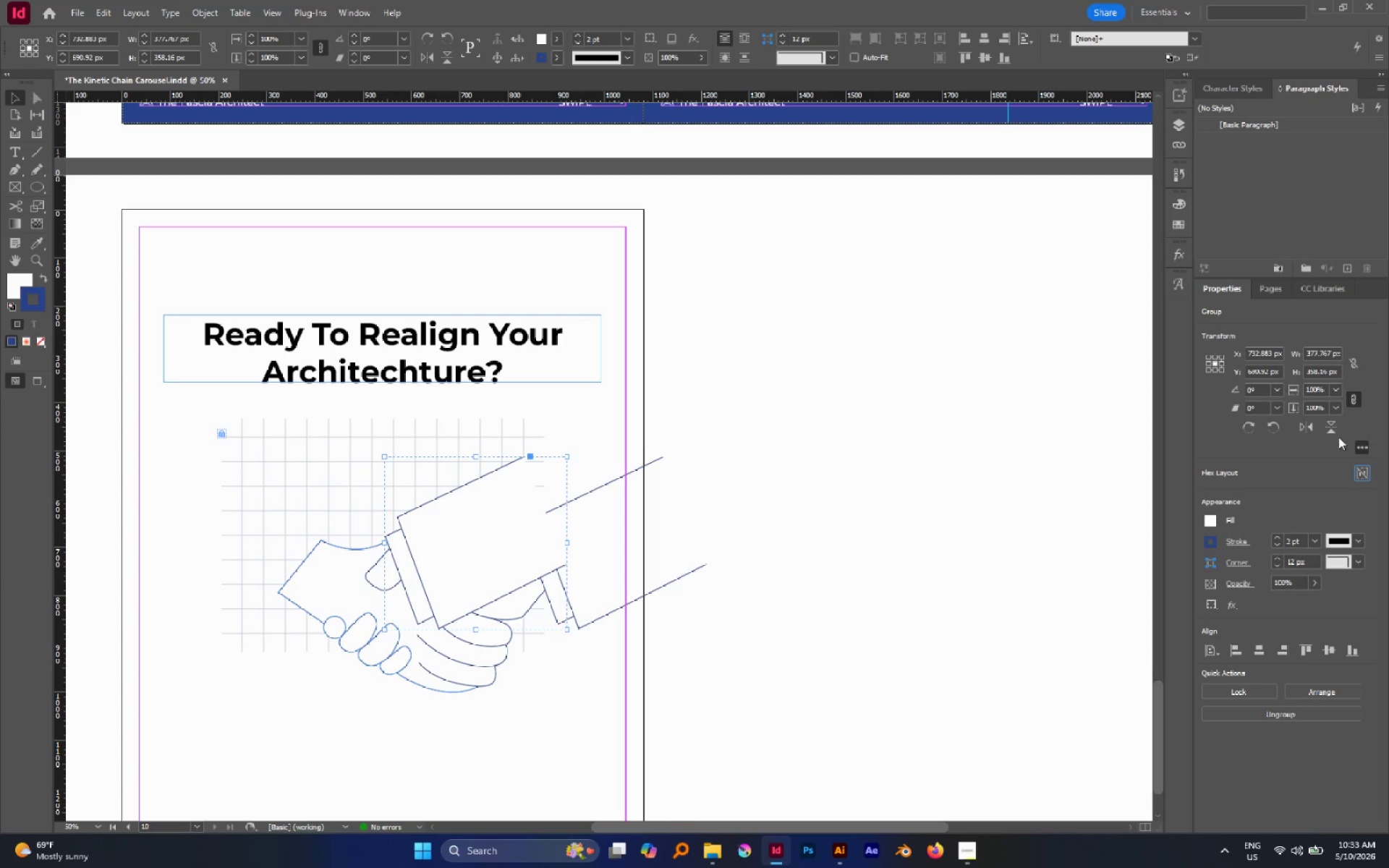 
left_click([1313, 426])
 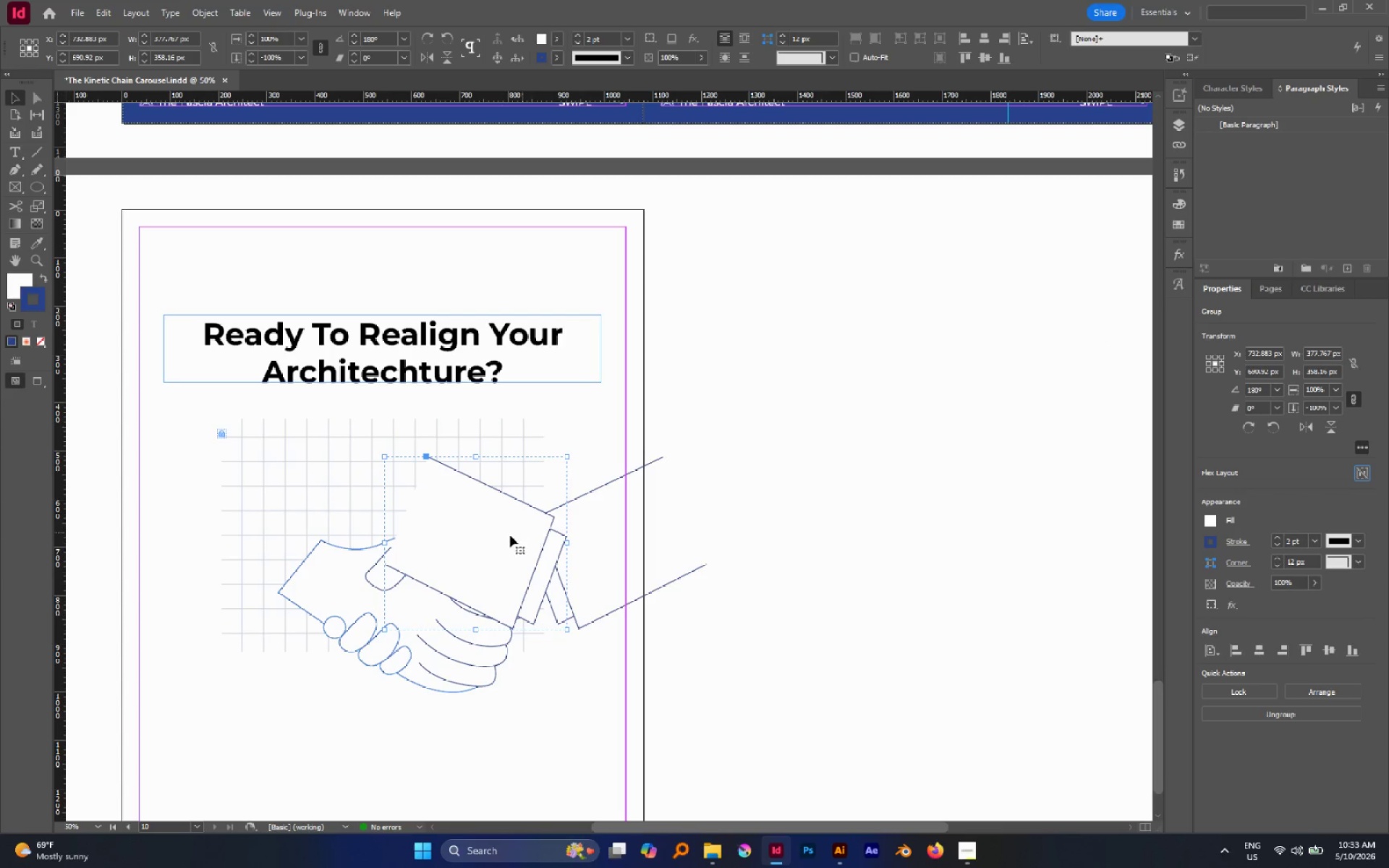 
left_click_drag(start_coordinate=[504, 535], to_coordinate=[312, 539])
 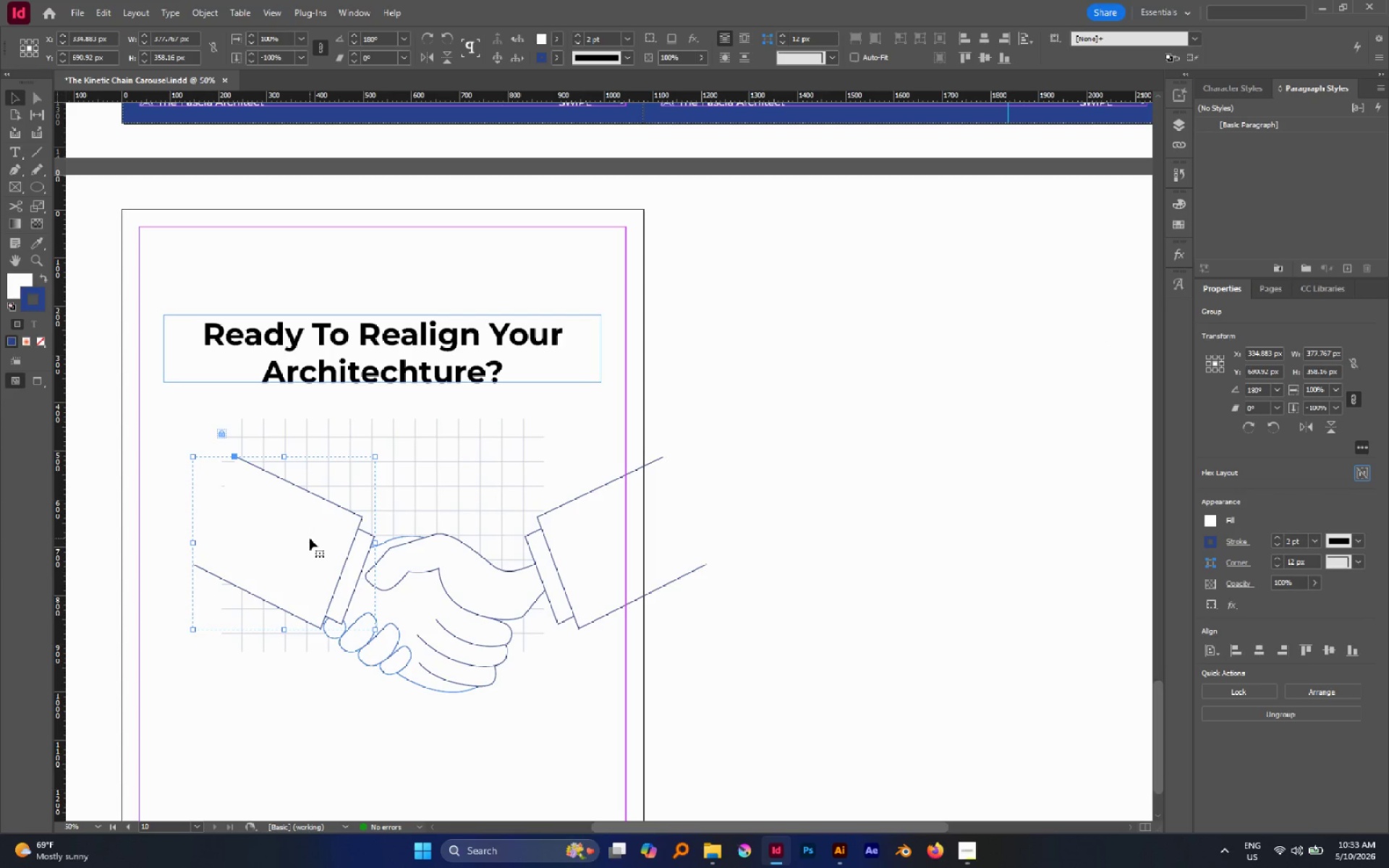 
hold_key(key=ShiftLeft, duration=0.97)
 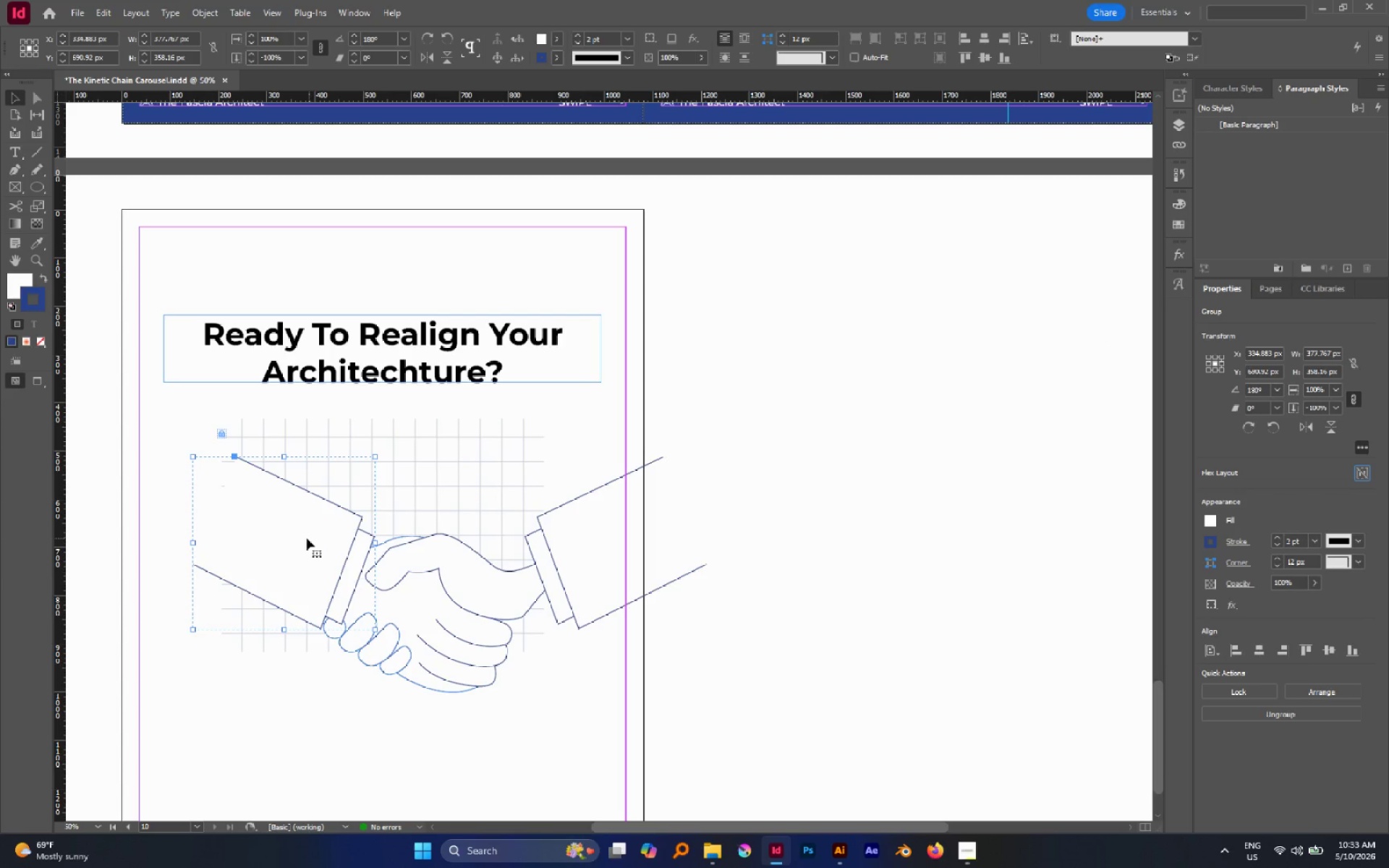 
left_click_drag(start_coordinate=[305, 538], to_coordinate=[273, 535])
 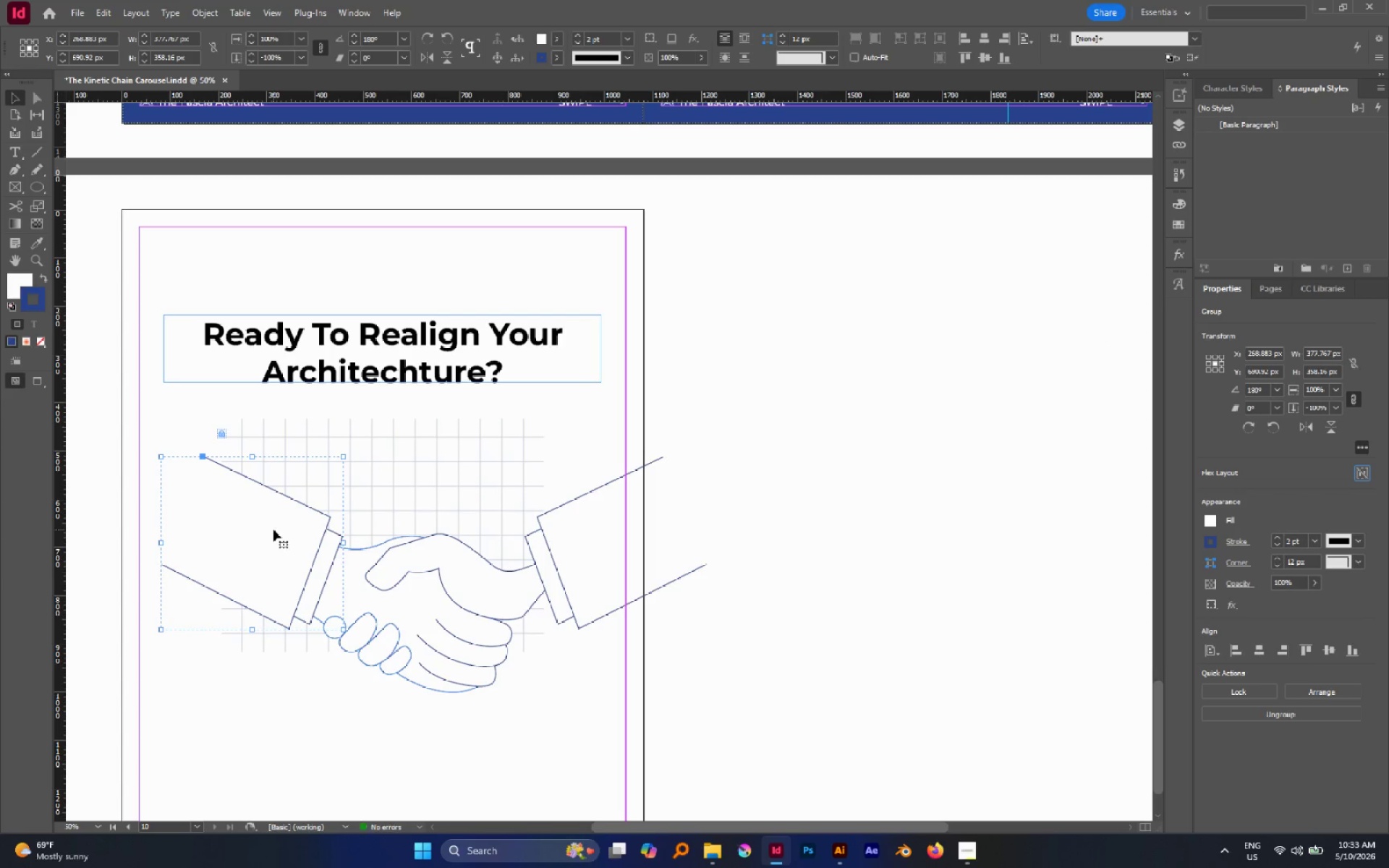 
hold_key(key=ShiftLeft, duration=1.47)
 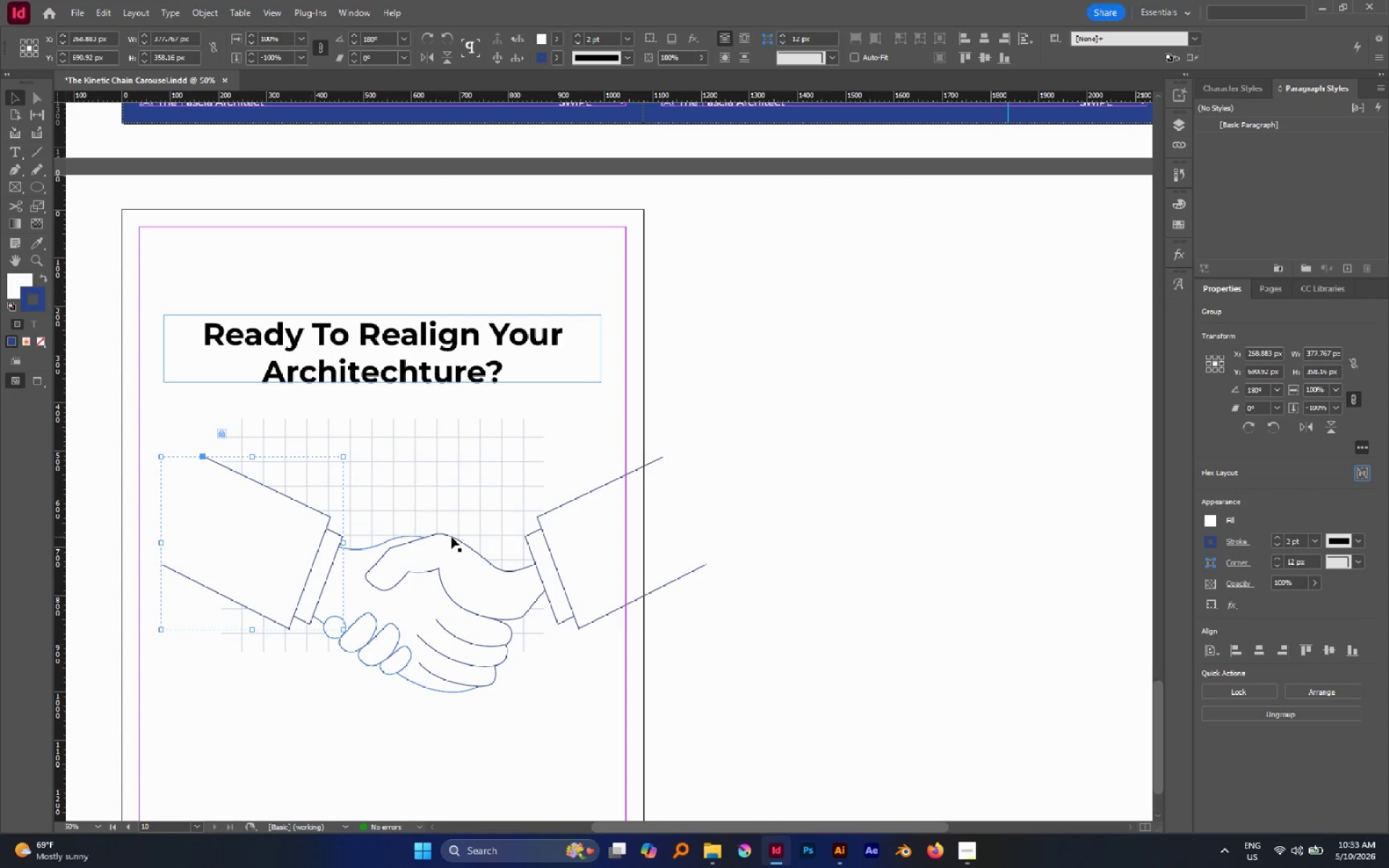 
left_click_drag(start_coordinate=[607, 537], to_coordinate=[598, 539])
 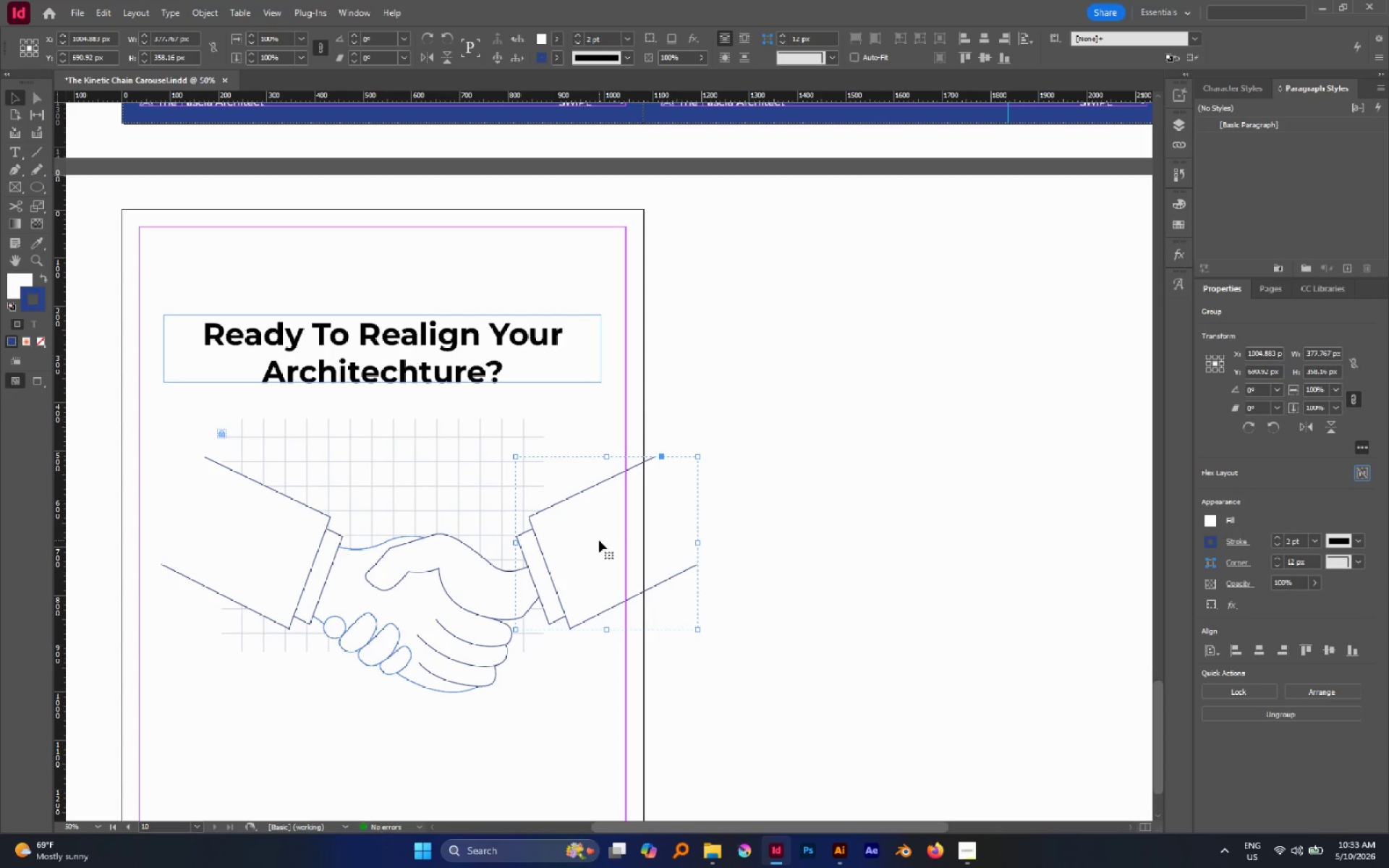 
hold_key(key=ShiftLeft, duration=1.25)
 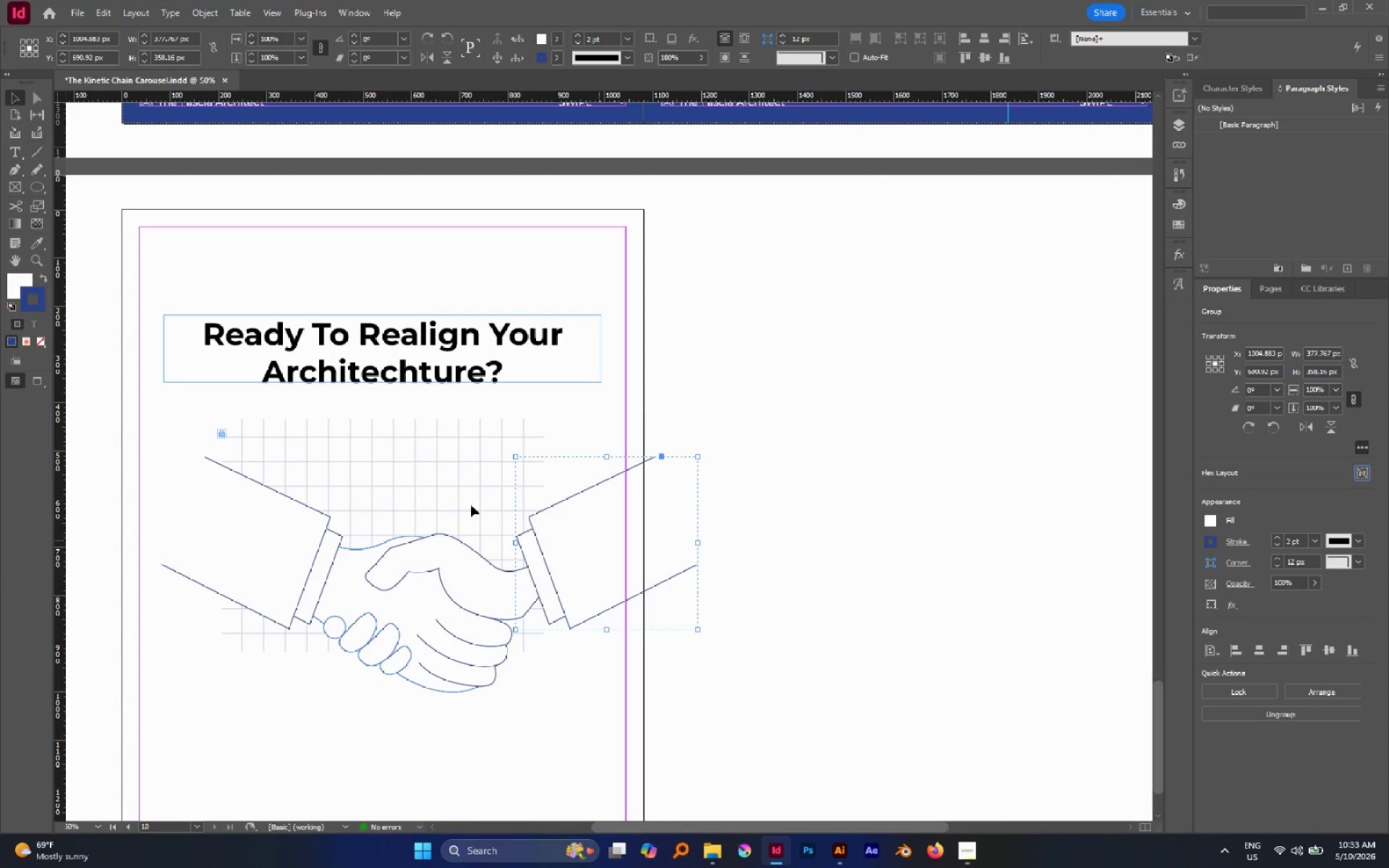 
left_click([471, 505])
 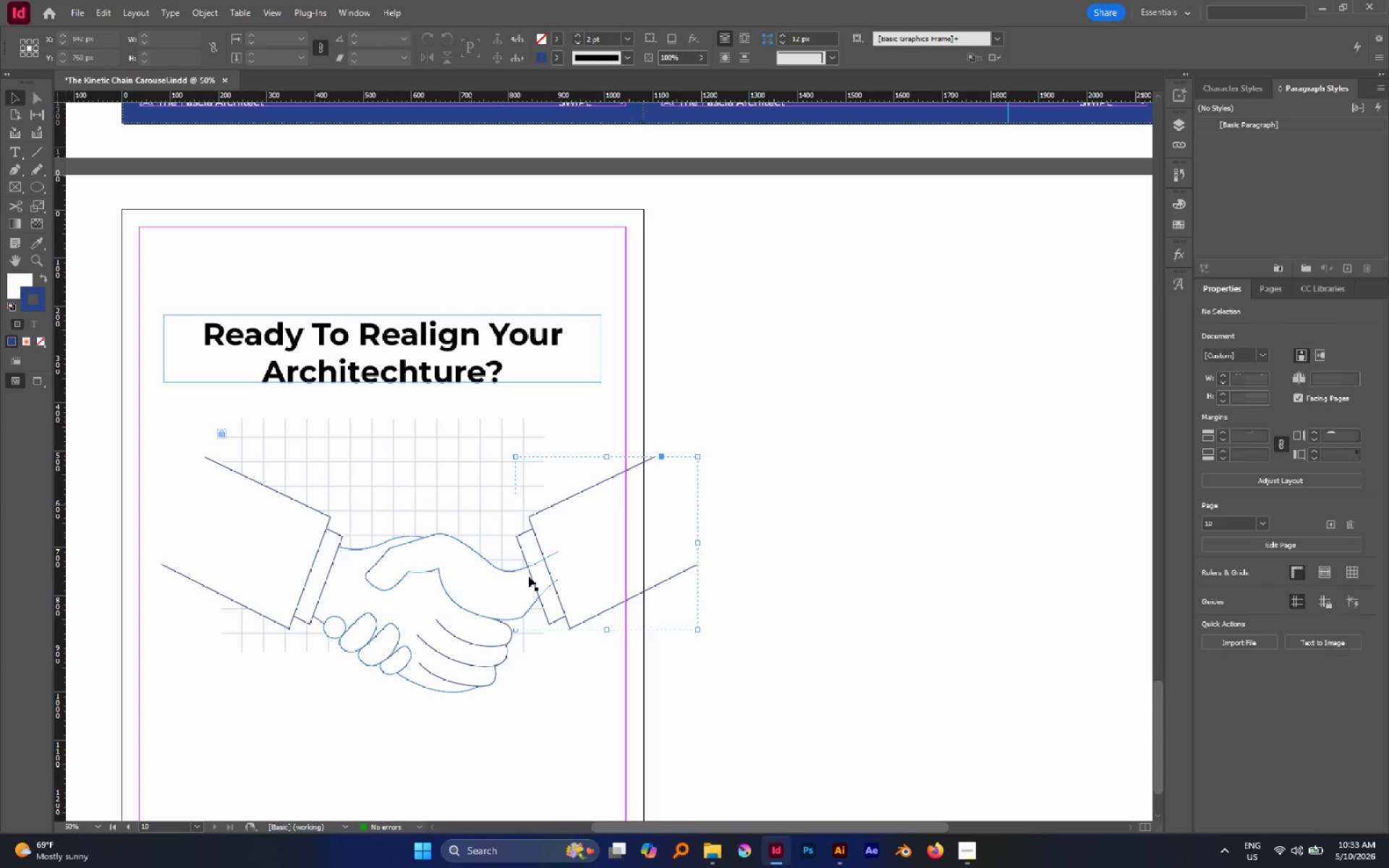 
key(A)
 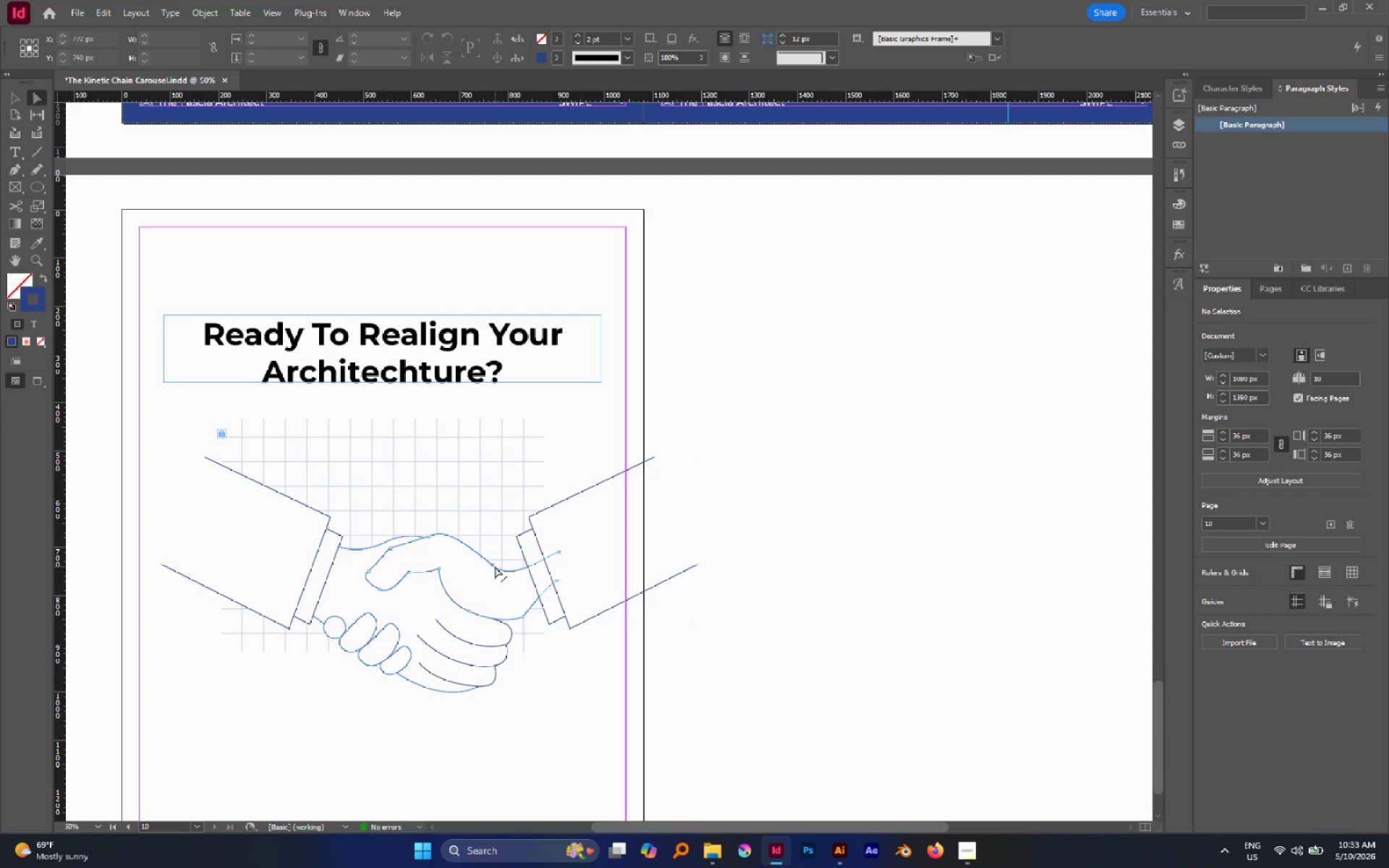 
left_click([493, 566])
 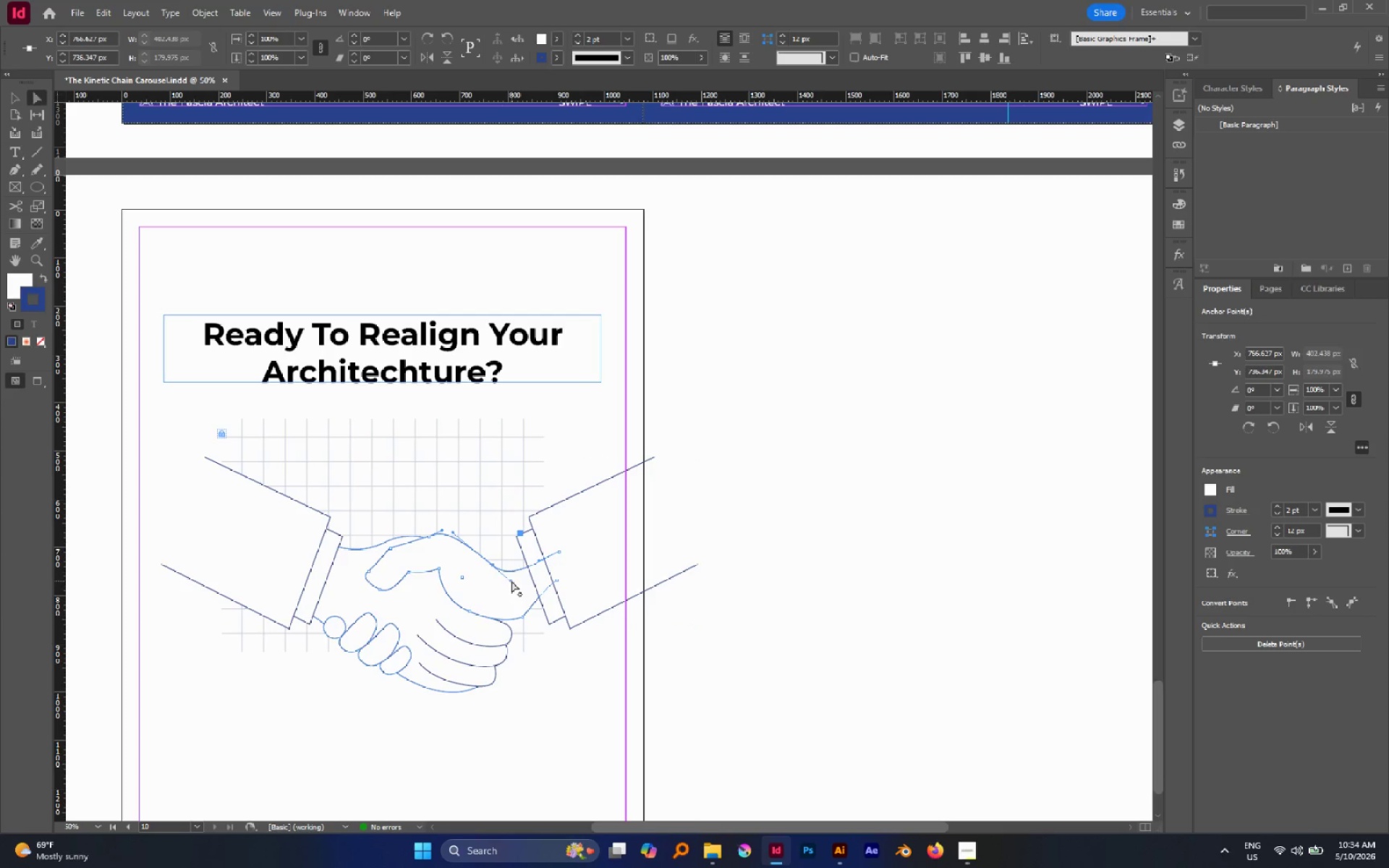 
left_click_drag(start_coordinate=[511, 581], to_coordinate=[515, 577])
 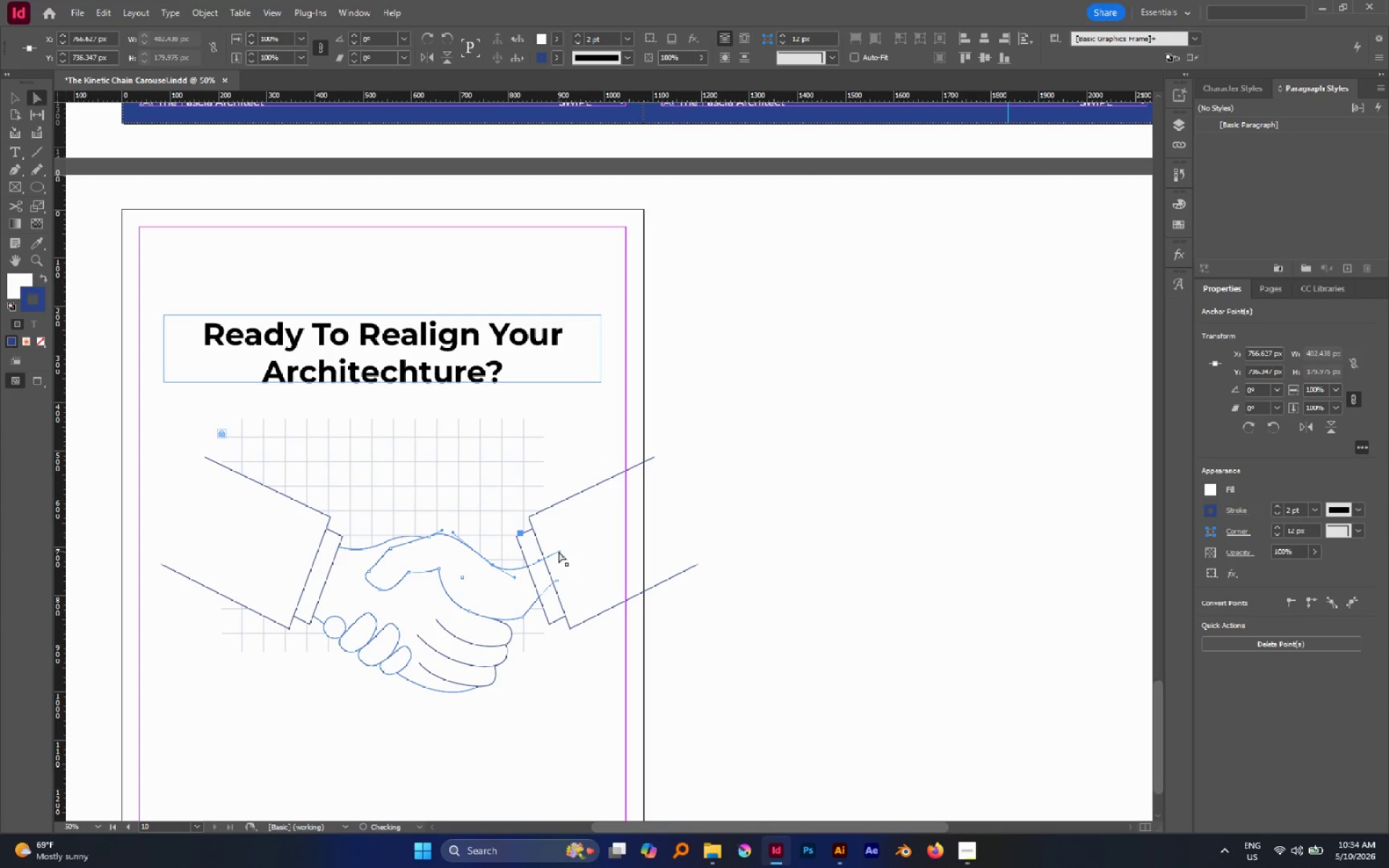 
left_click_drag(start_coordinate=[558, 551], to_coordinate=[564, 532])
 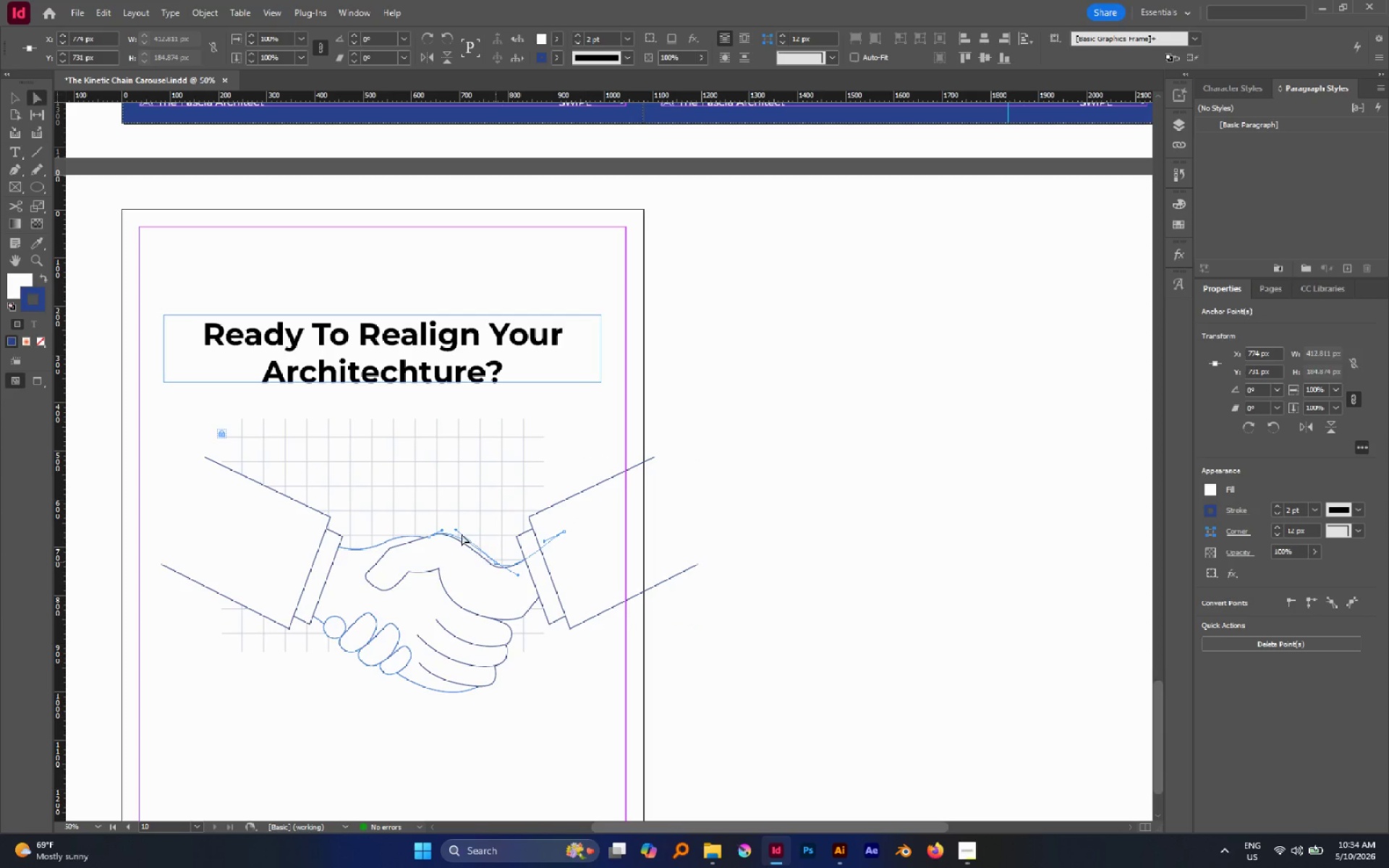 
left_click_drag(start_coordinate=[457, 529], to_coordinate=[456, 536])
 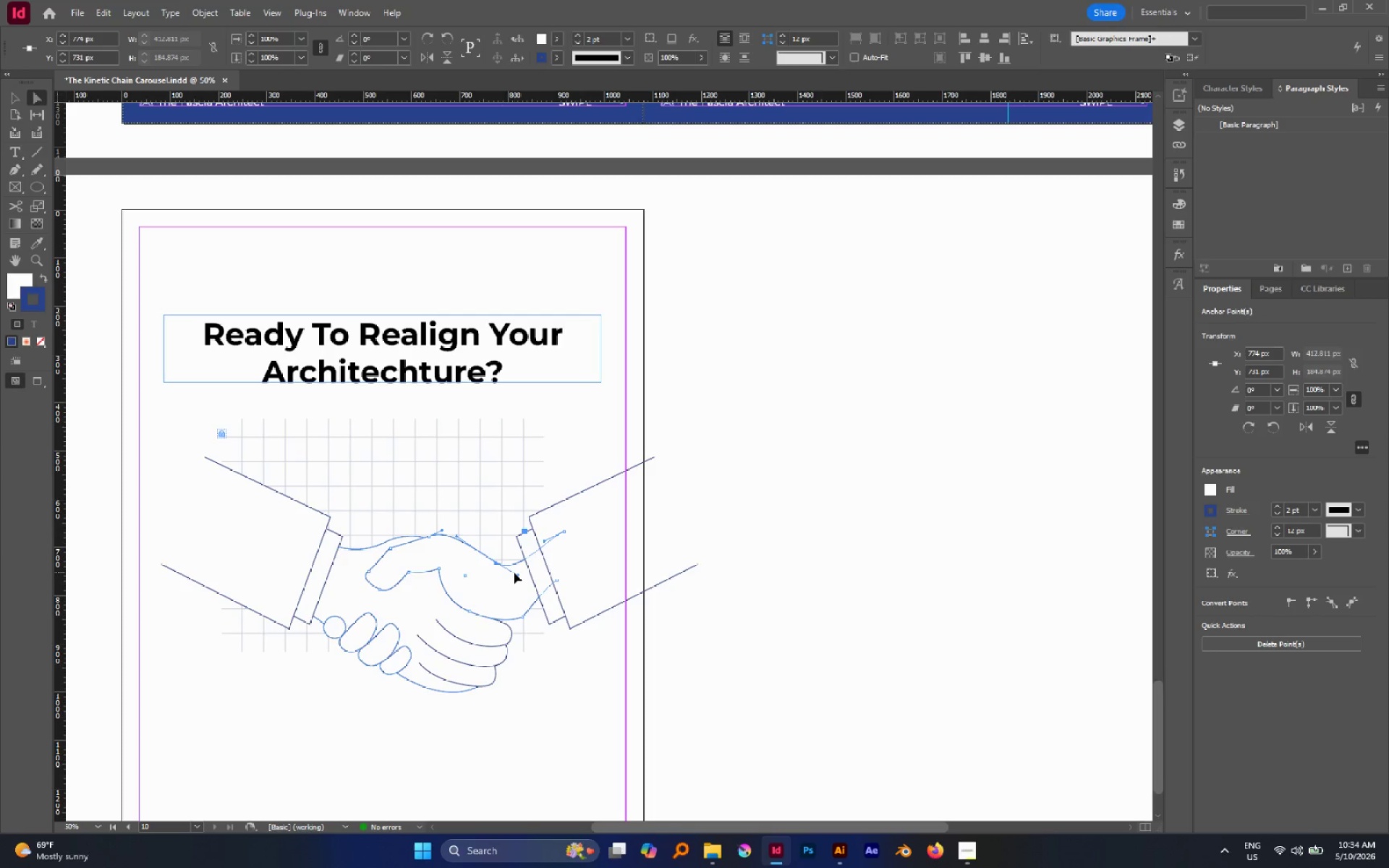 
key(P)
 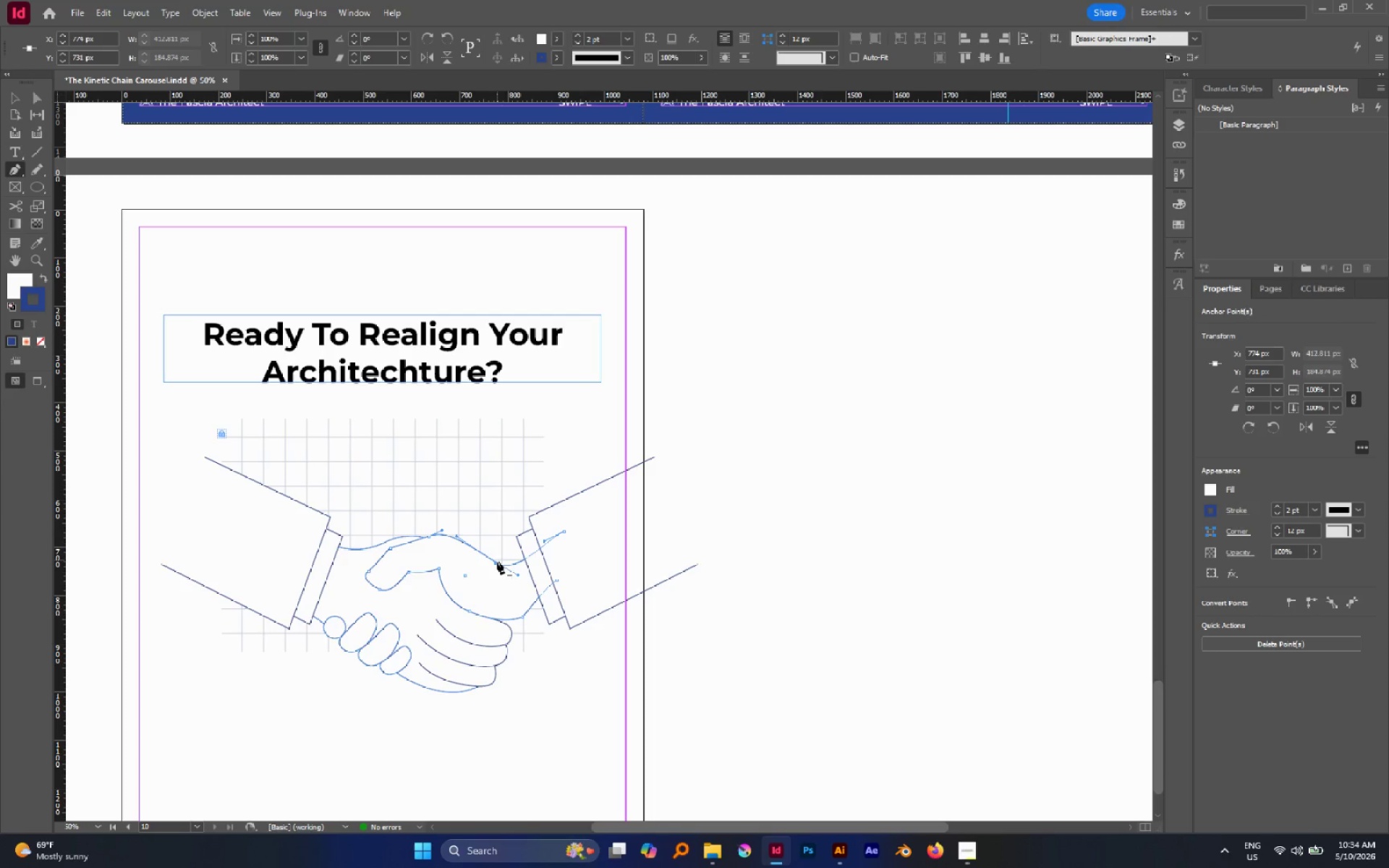 
hold_key(key=AltLeft, duration=2.94)
left_click_drag(start_coordinate=[496, 563], to_coordinate=[470, 550])
 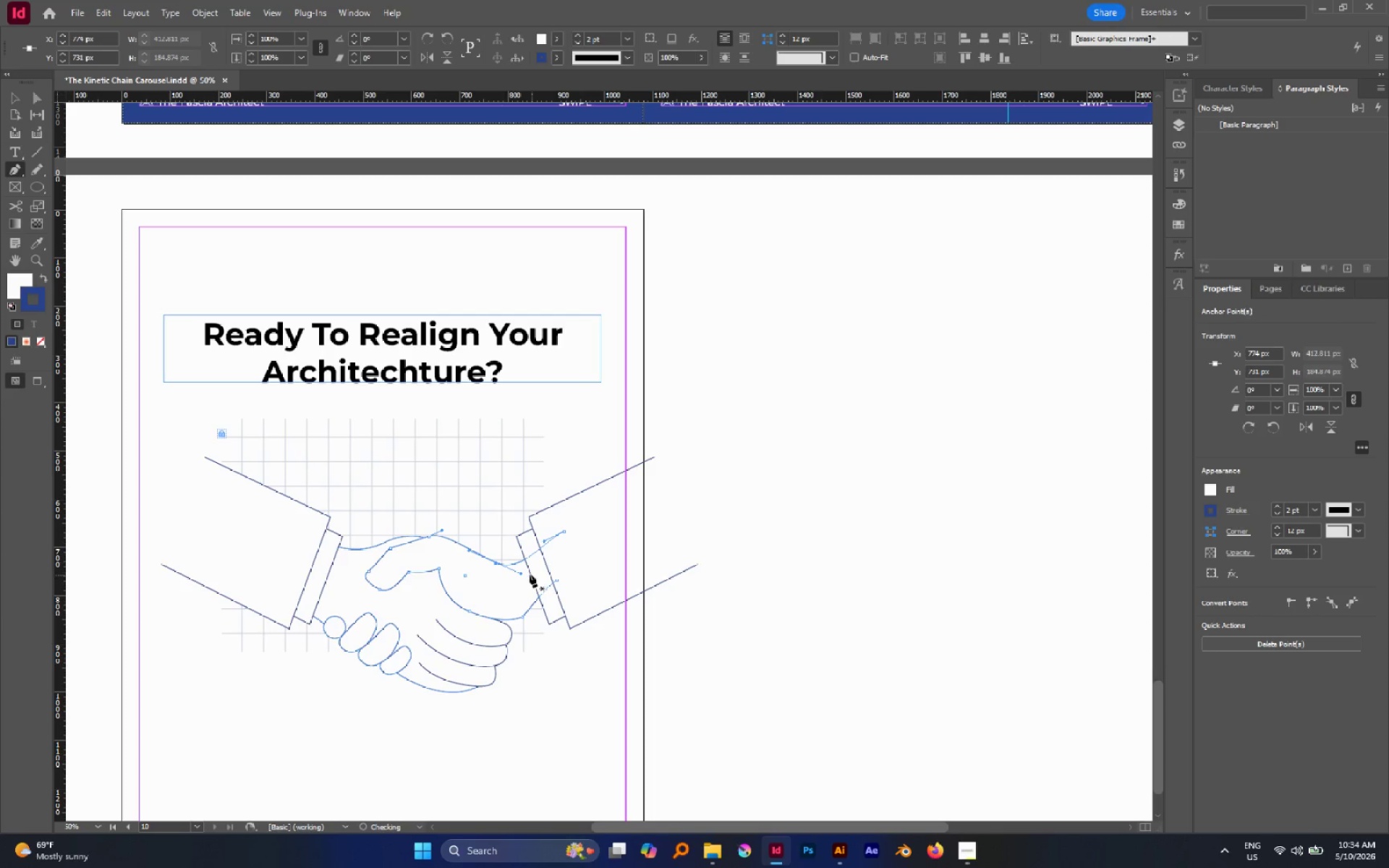 
key(A)
 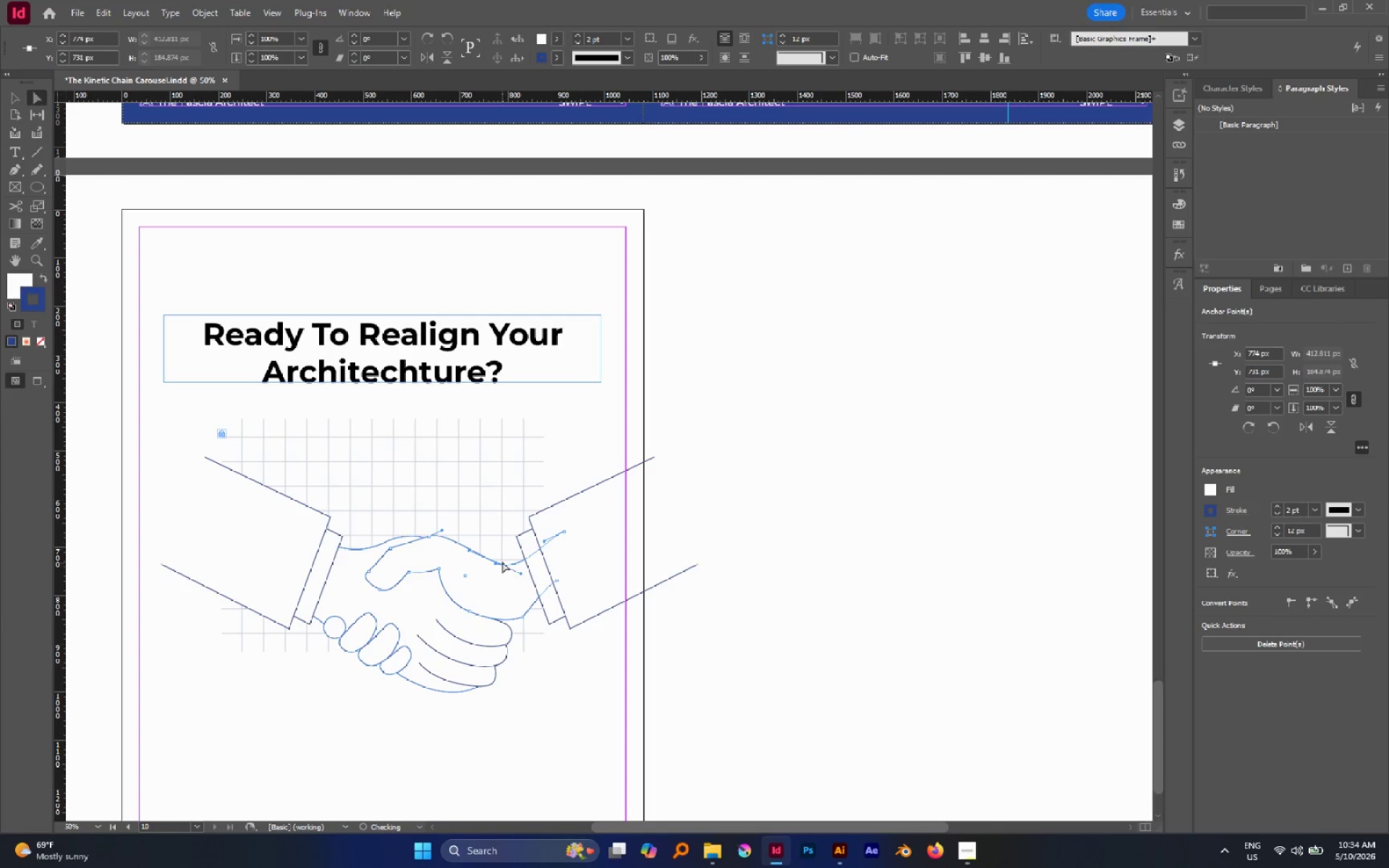 
hold_key(key=AltLeft, duration=0.7)
scroll: coordinate [500, 552], scroll_direction: up, amount: 3.0
 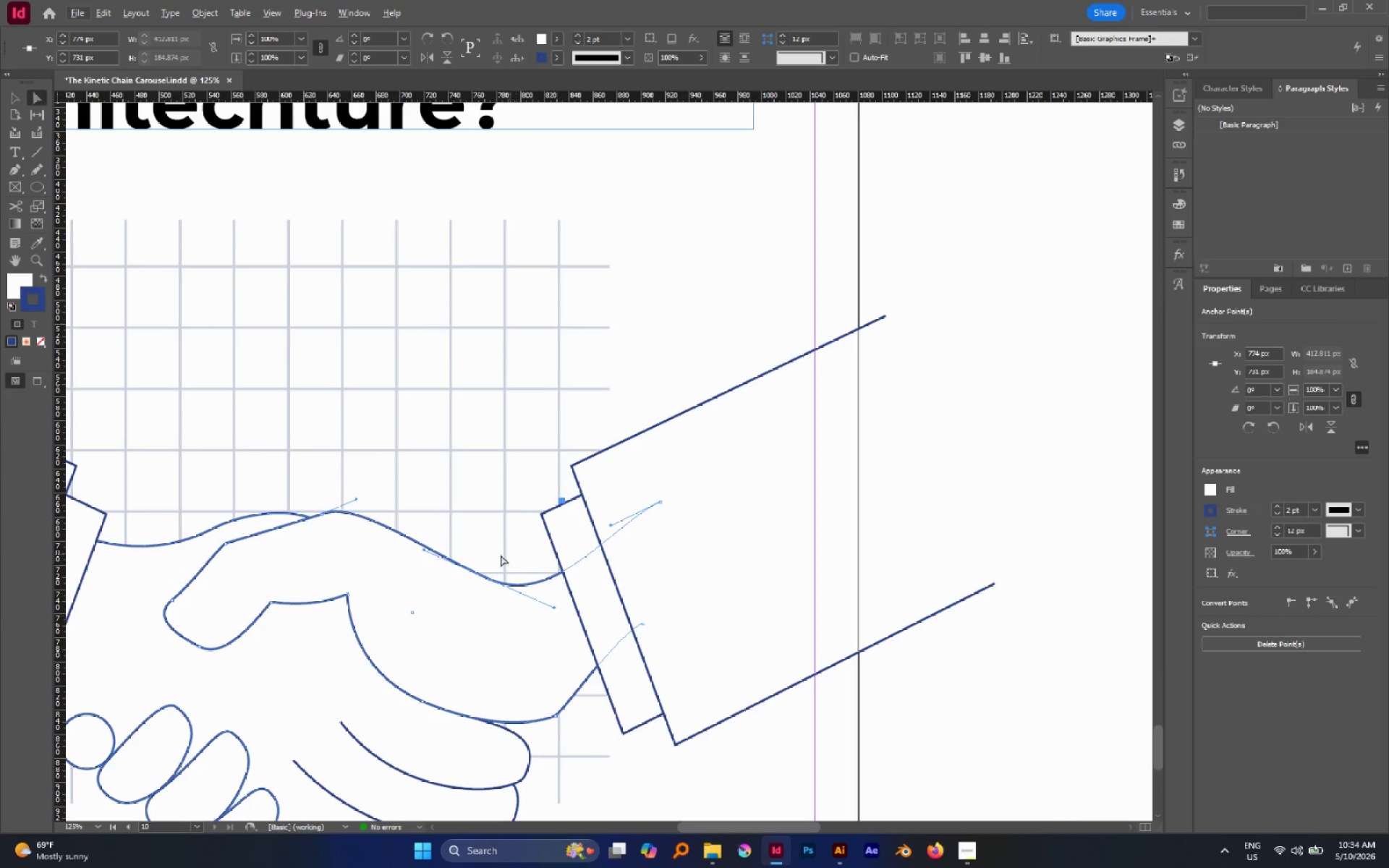 
left_click_drag(start_coordinate=[499, 556], to_coordinate=[479, 598])
 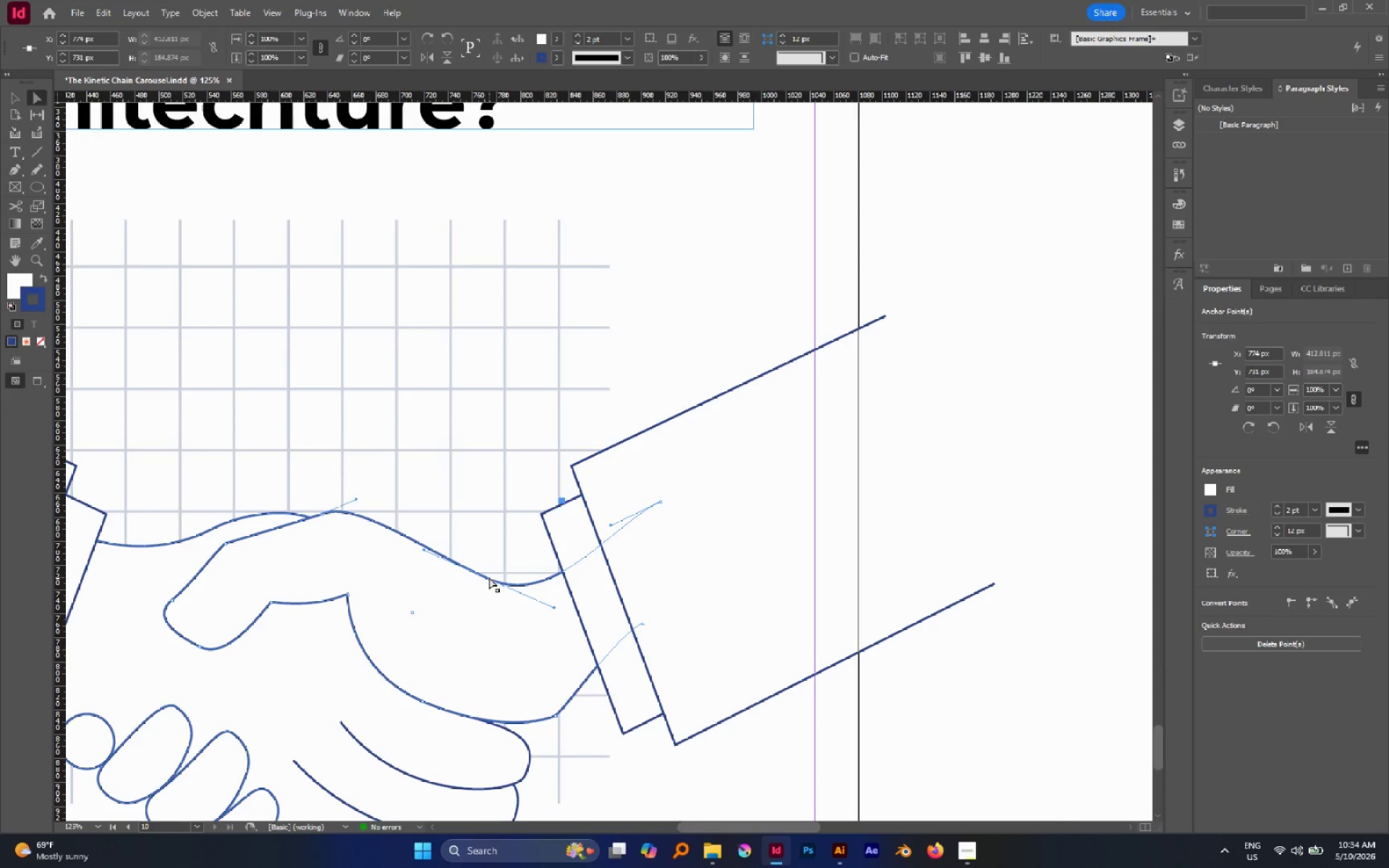 
left_click_drag(start_coordinate=[488, 578], to_coordinate=[487, 563])
 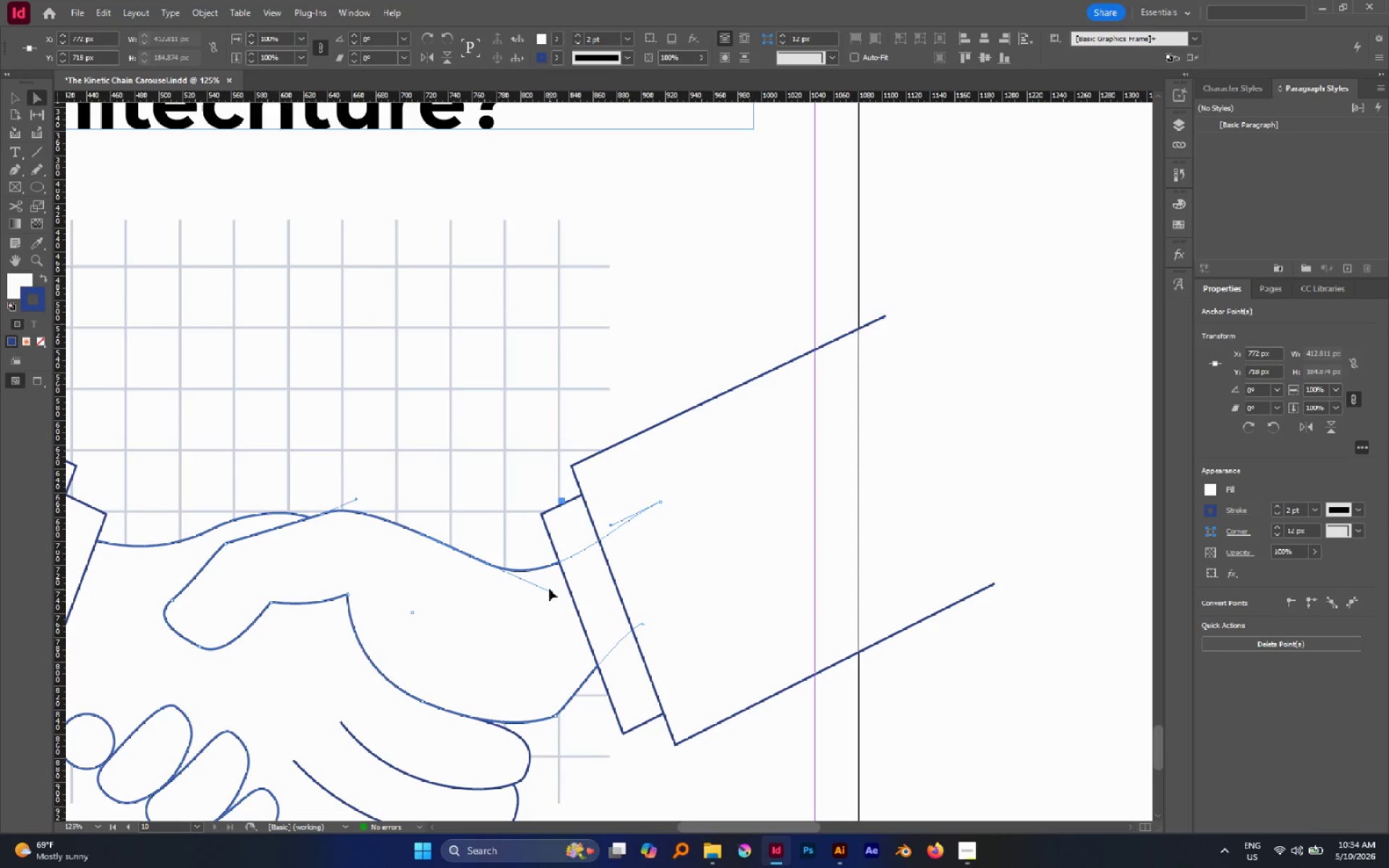 
left_click_drag(start_coordinate=[551, 591], to_coordinate=[561, 585])
 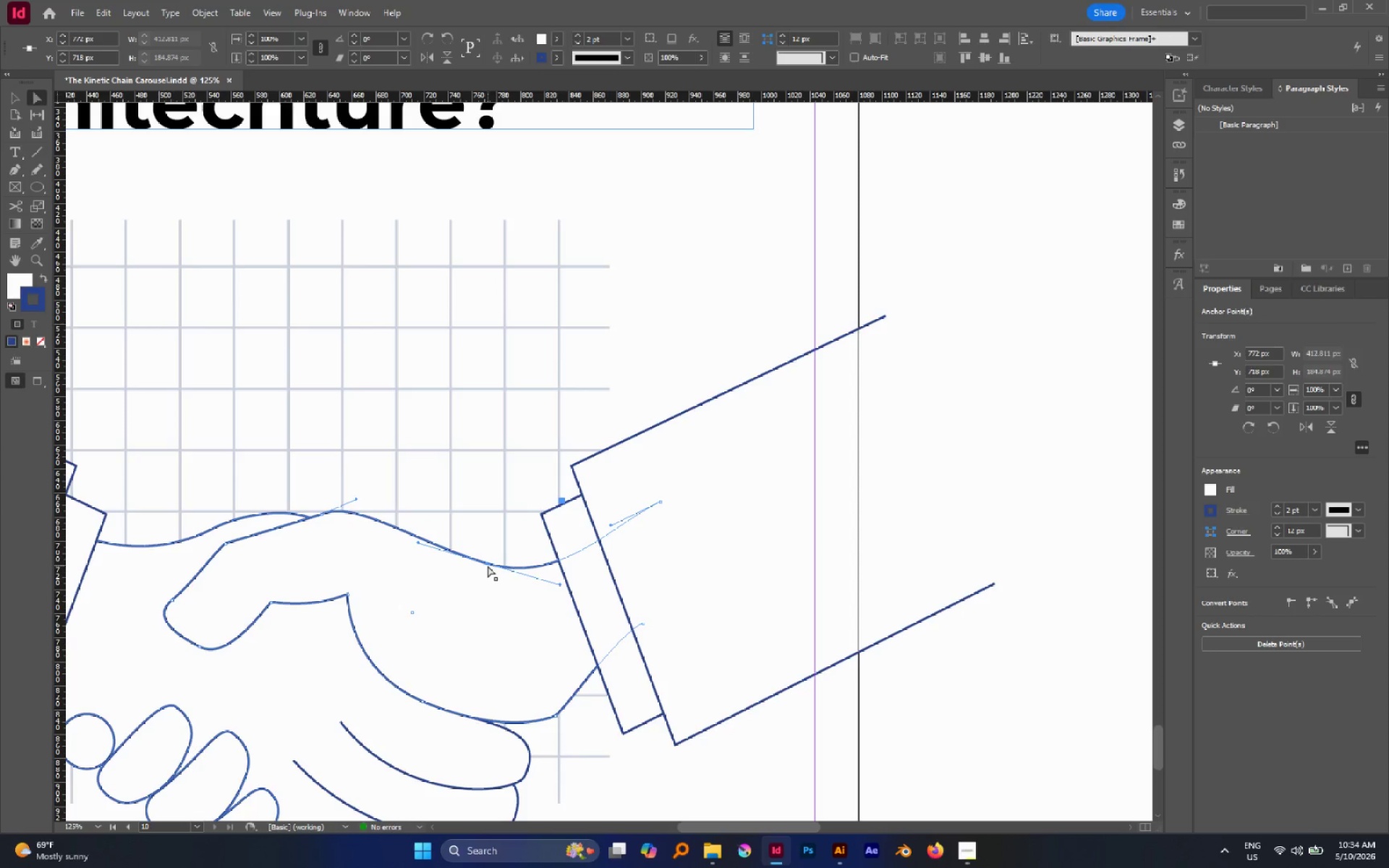 
left_click_drag(start_coordinate=[487, 564], to_coordinate=[487, 553])
 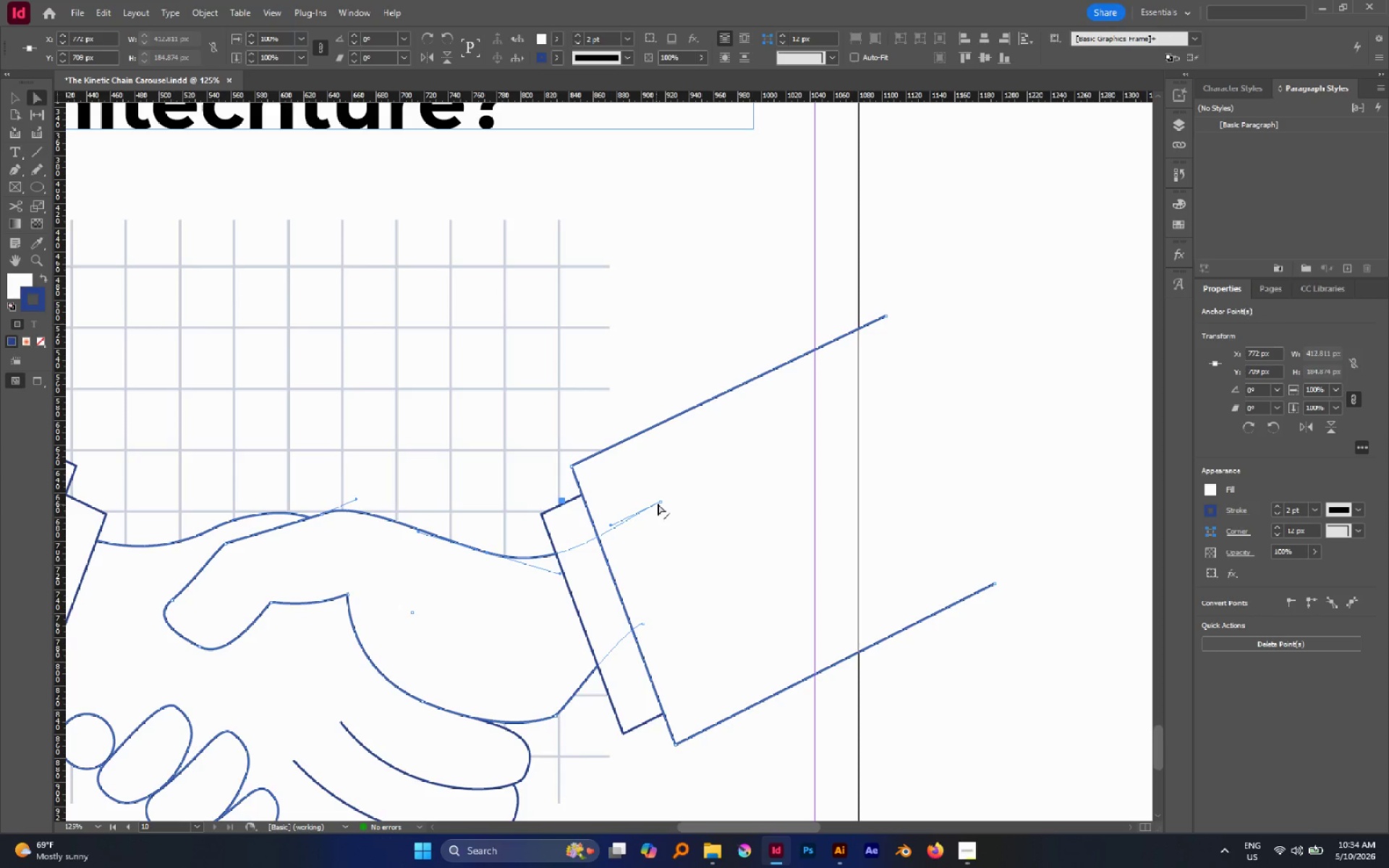 
left_click_drag(start_coordinate=[660, 502], to_coordinate=[689, 463])
 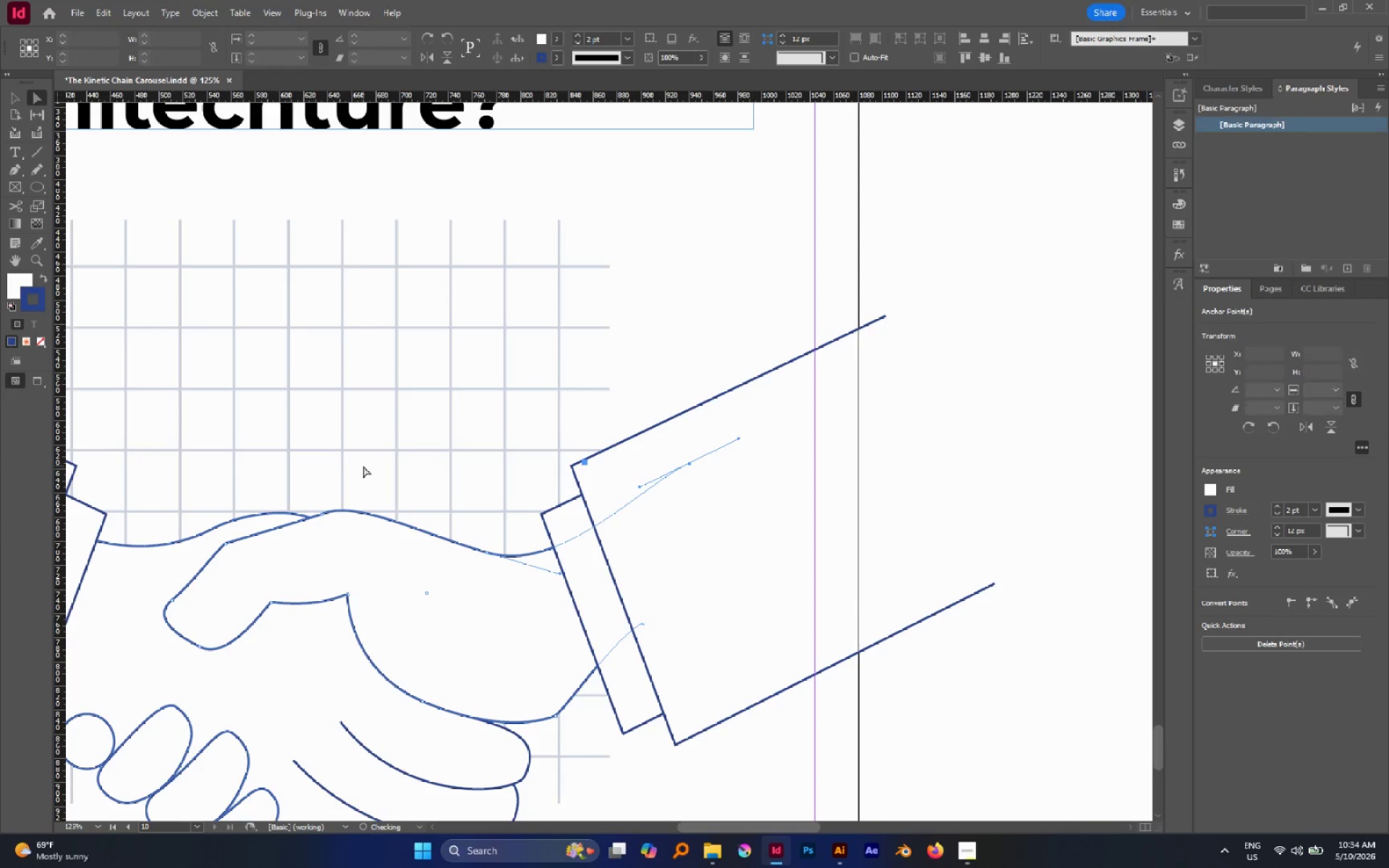 
hold_key(key=AltLeft, duration=0.66)
scroll: coordinate [475, 525], scroll_direction: down, amount: 6.0
 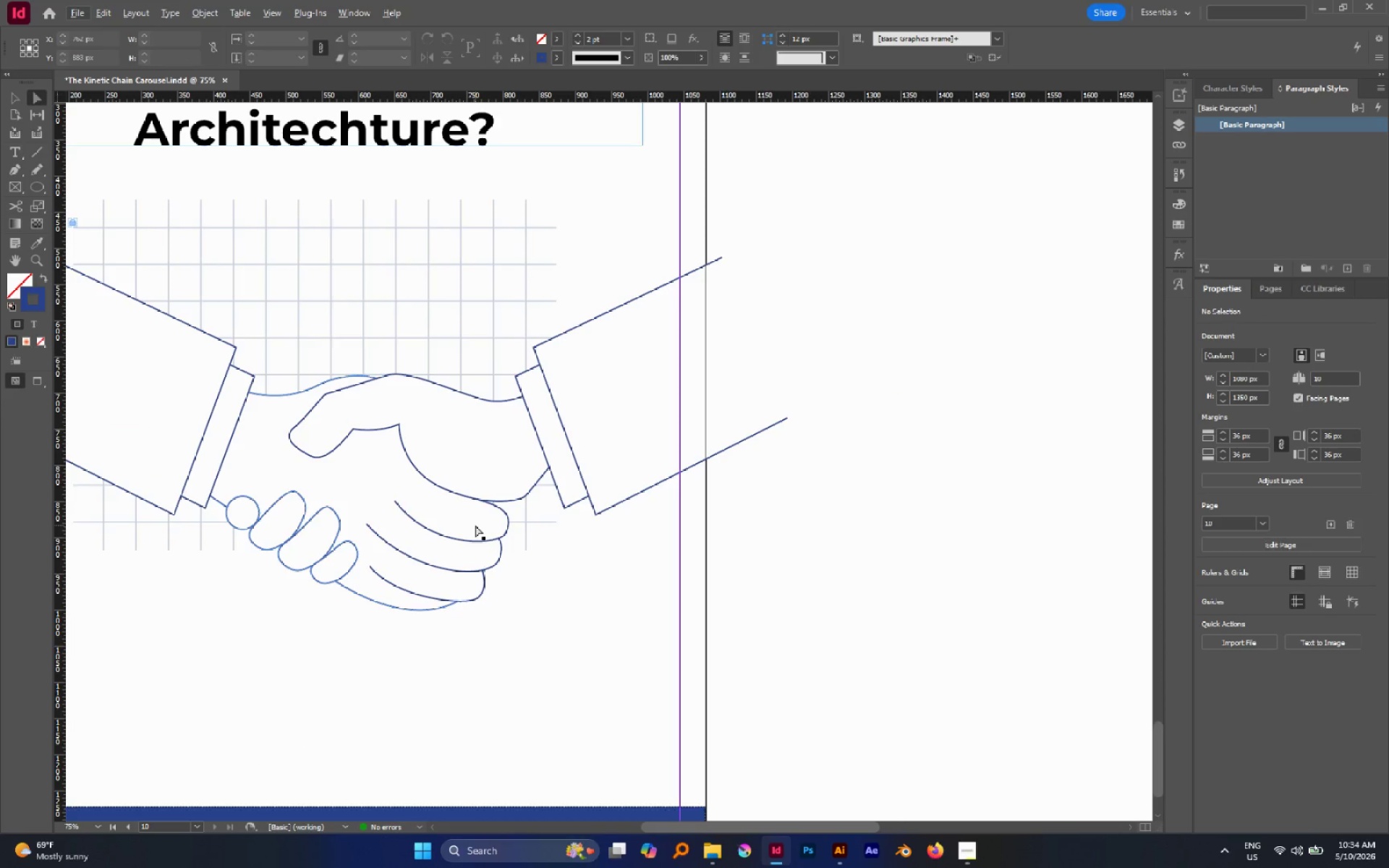 
hold_key(key=Space, duration=0.45)
 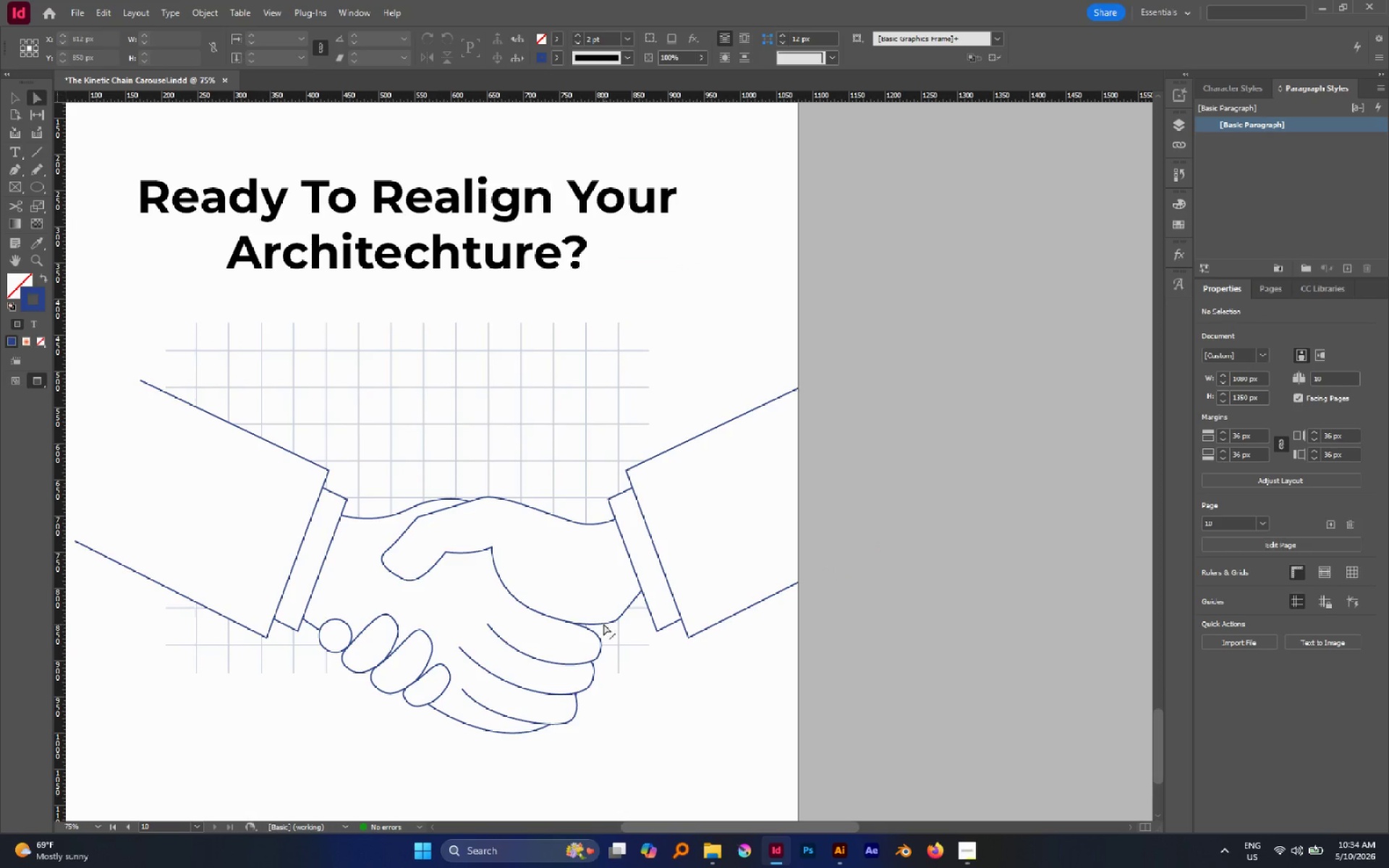 
left_click_drag(start_coordinate=[513, 503], to_coordinate=[606, 626])
 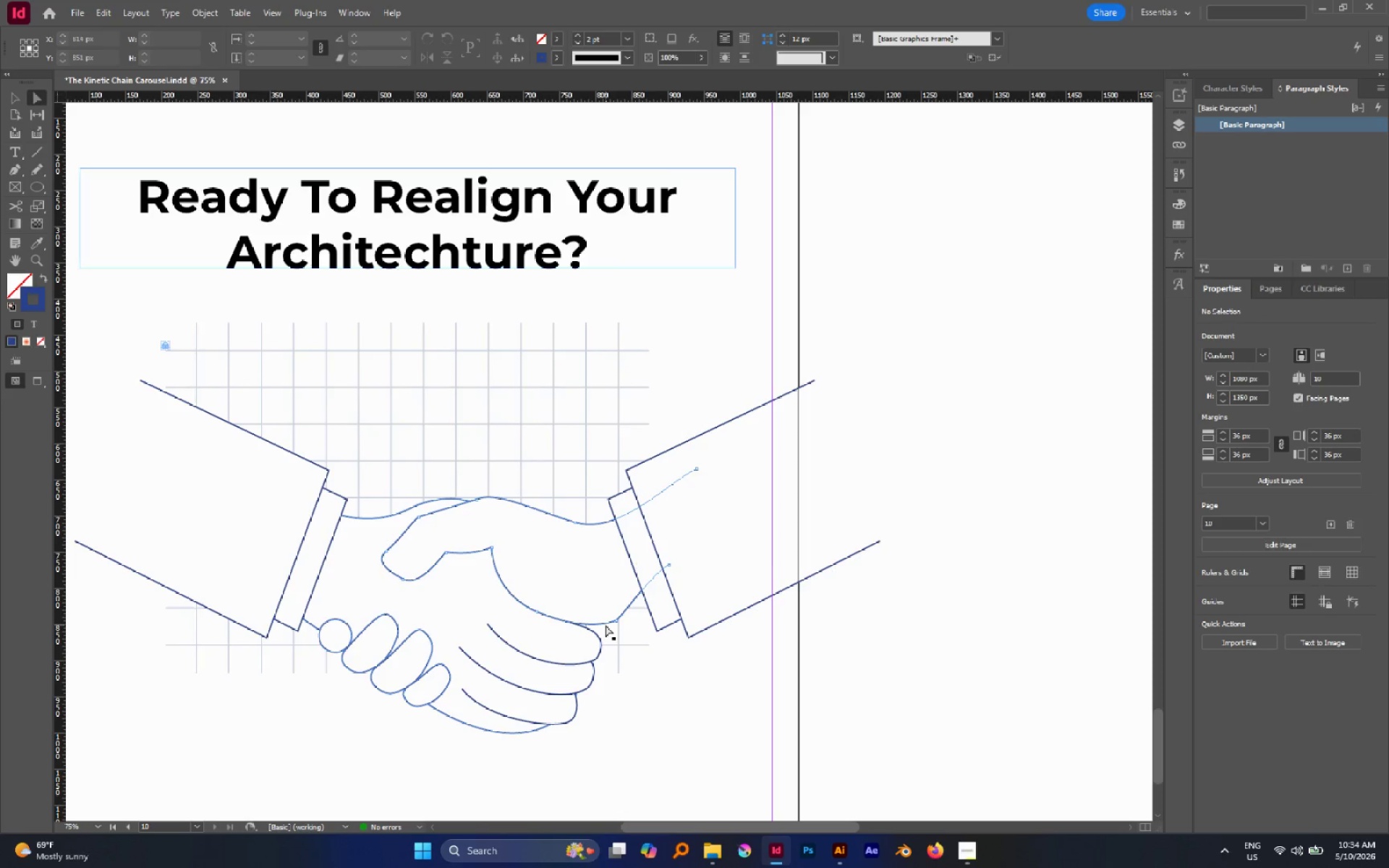 
key(W)
 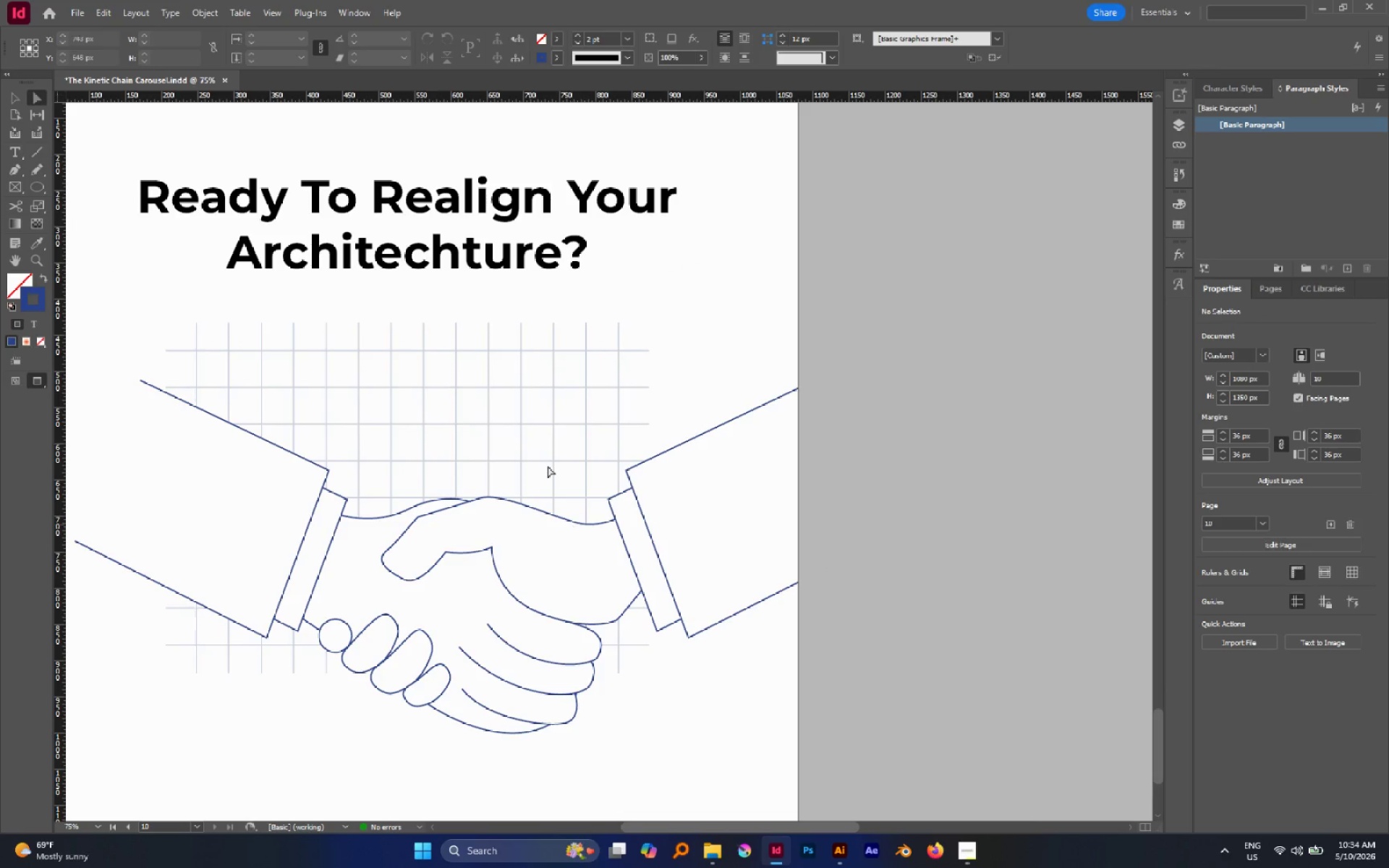 
left_click([517, 431])
 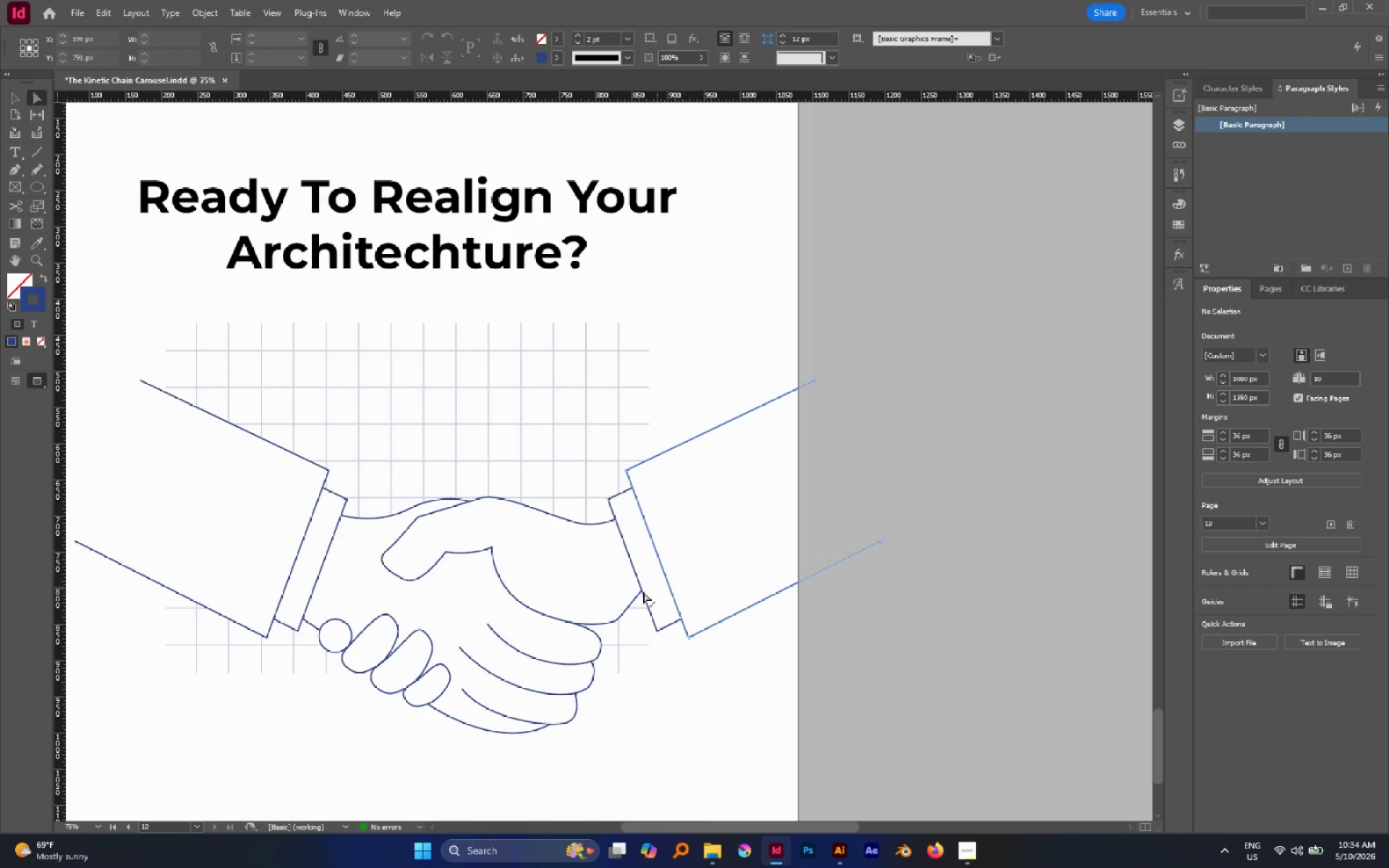 
wait(9.72)
 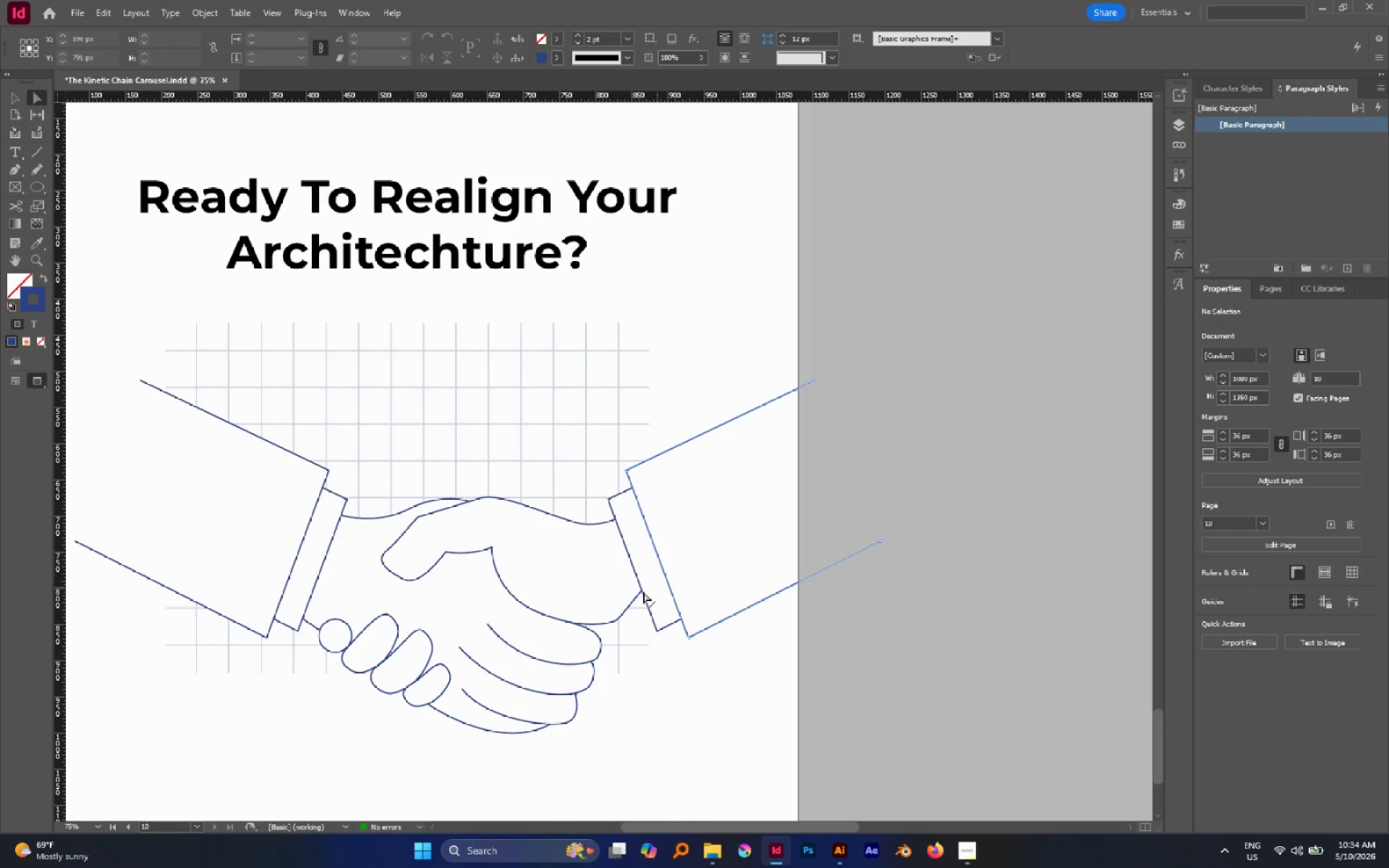 
left_click([618, 617])
 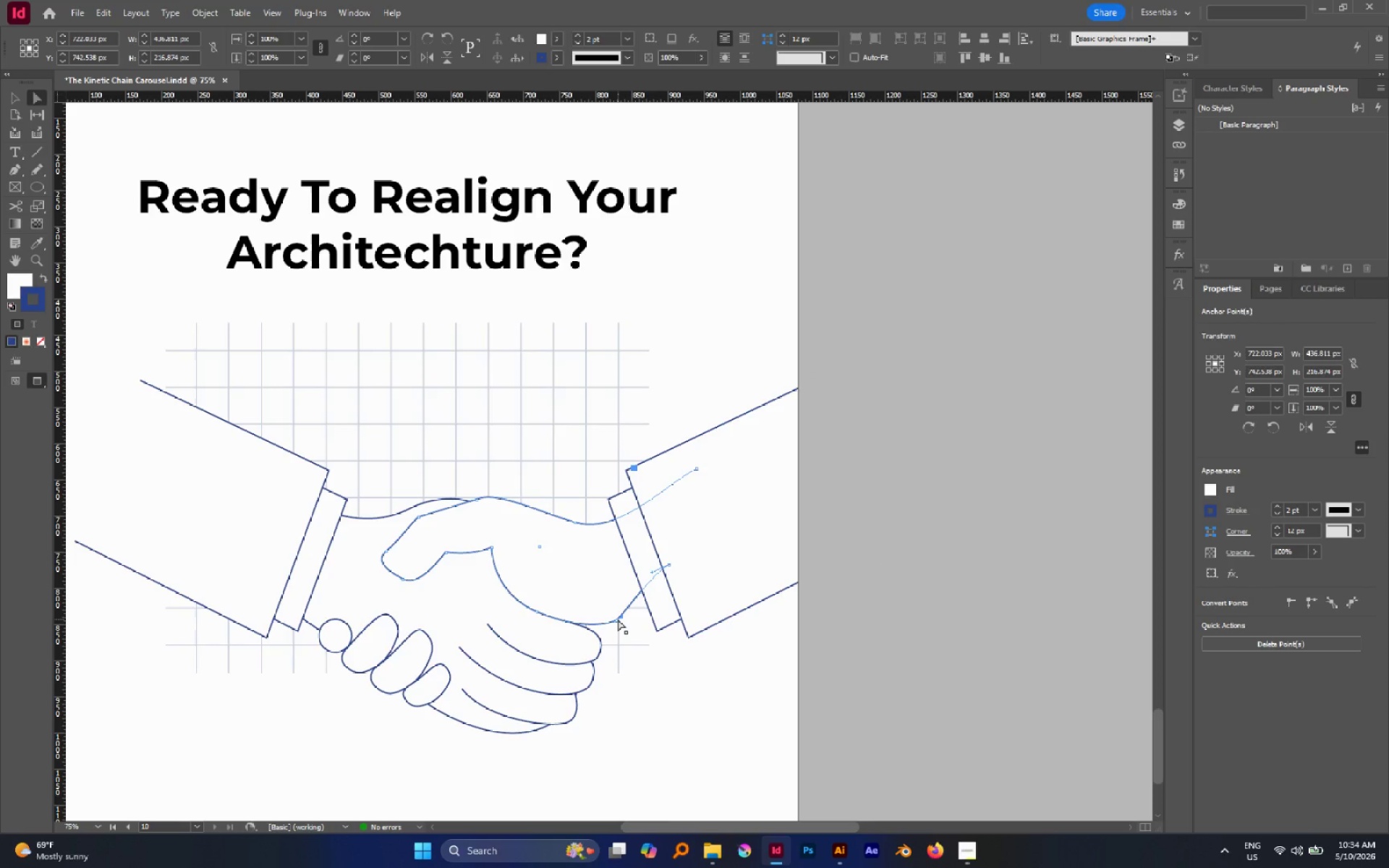 
key(P)
 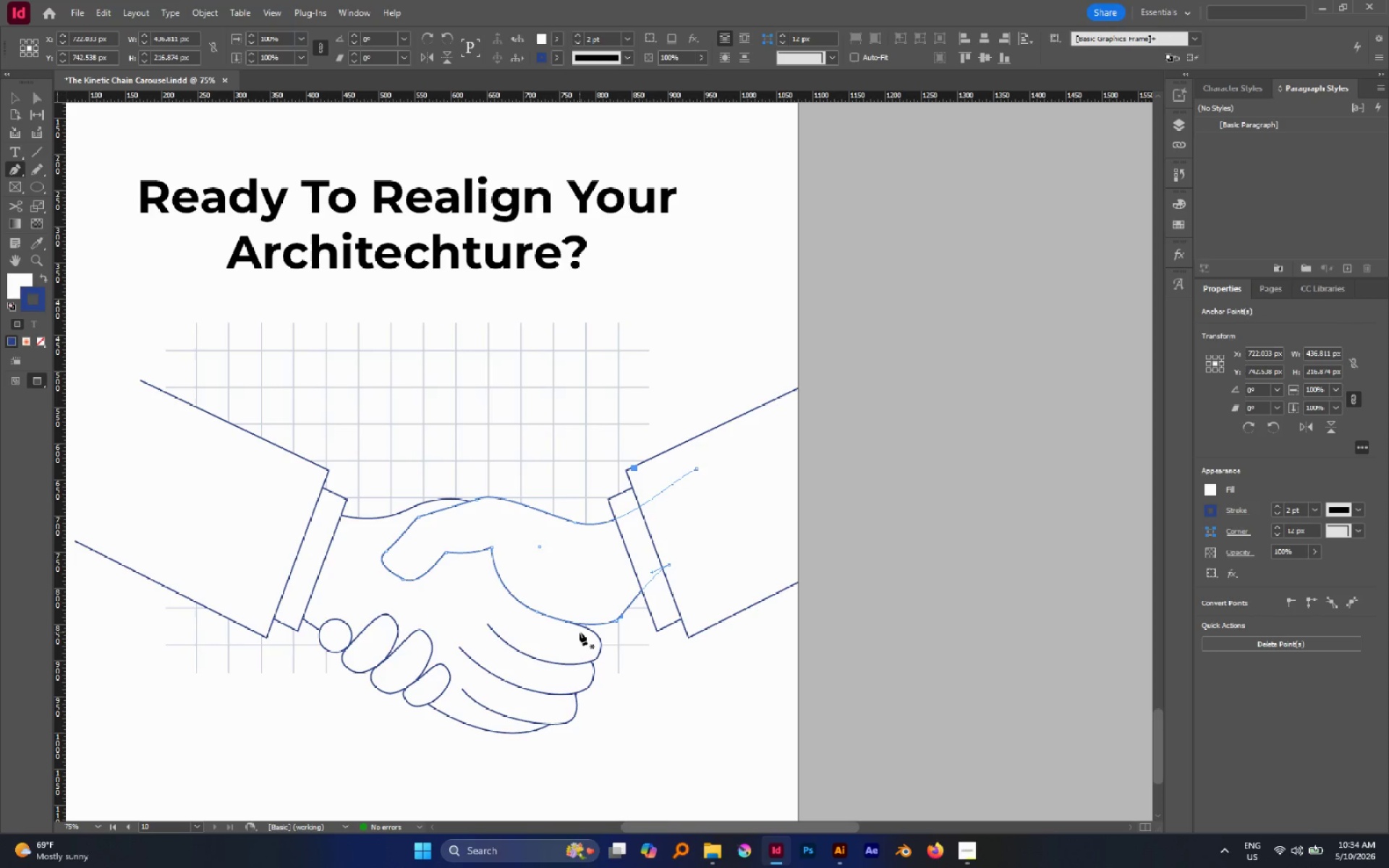 
hold_key(key=AltLeft, duration=1.64)
scroll: coordinate [600, 621], scroll_direction: up, amount: 5.0
 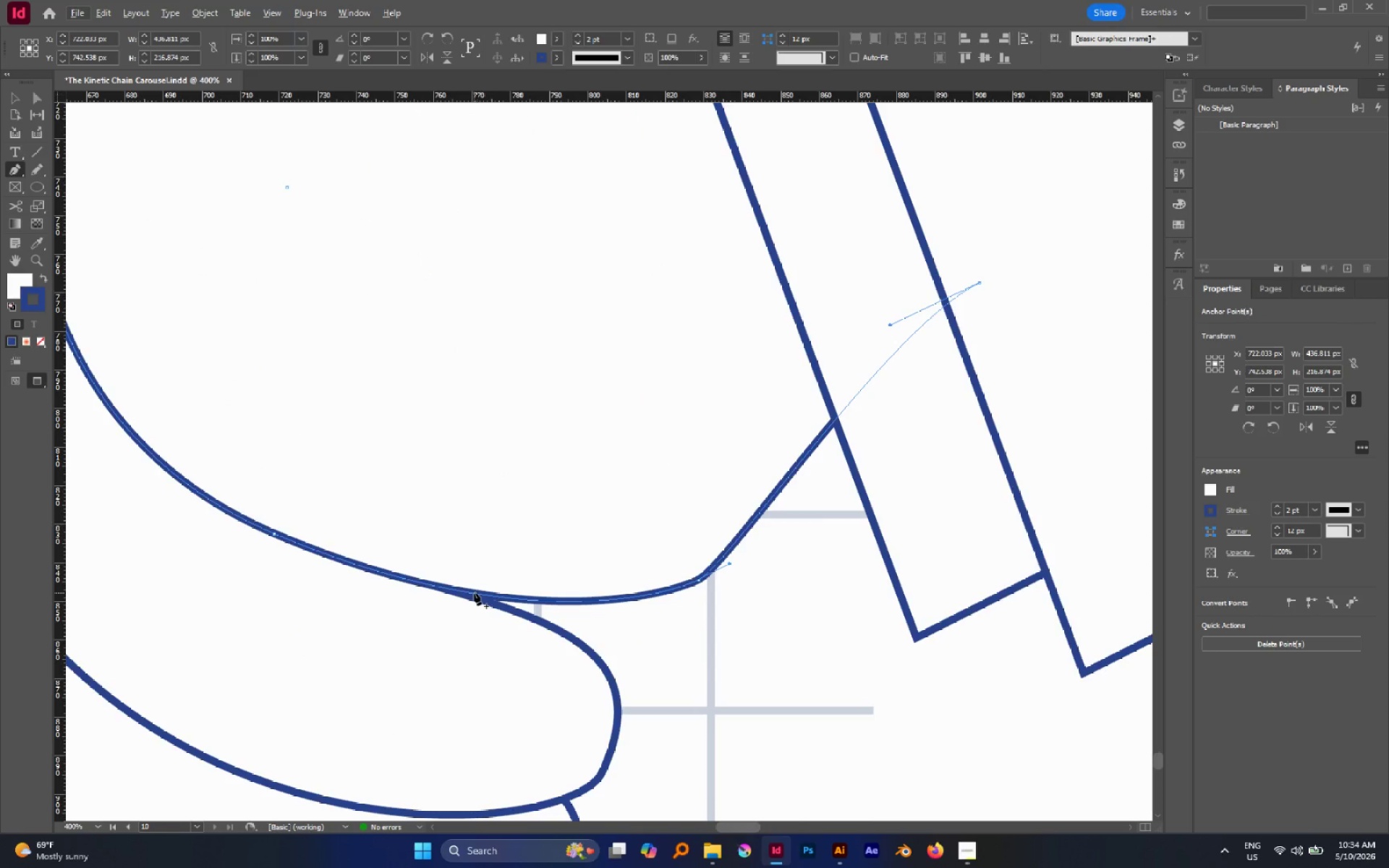 
left_click([472, 592])
 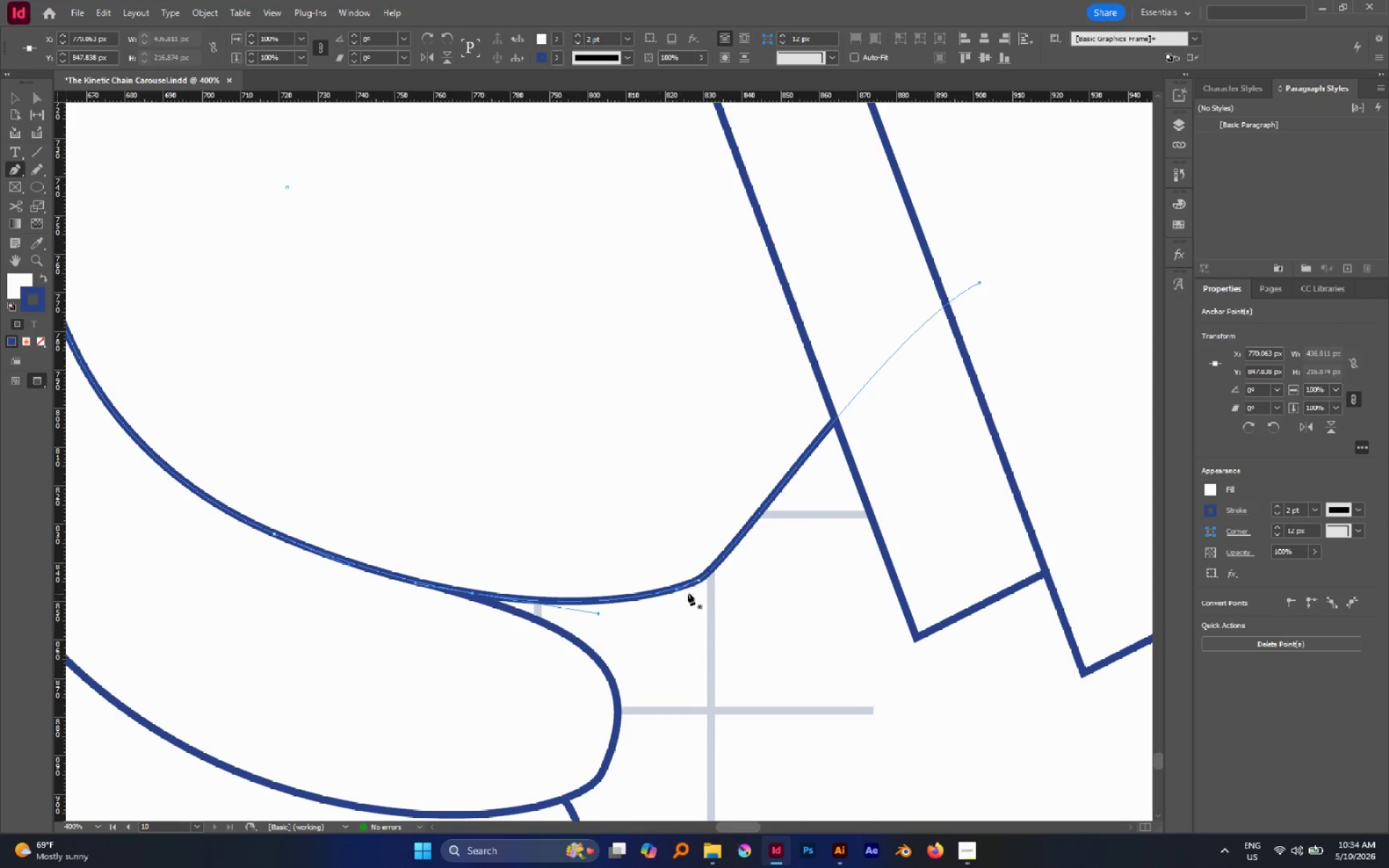 
key(A)
 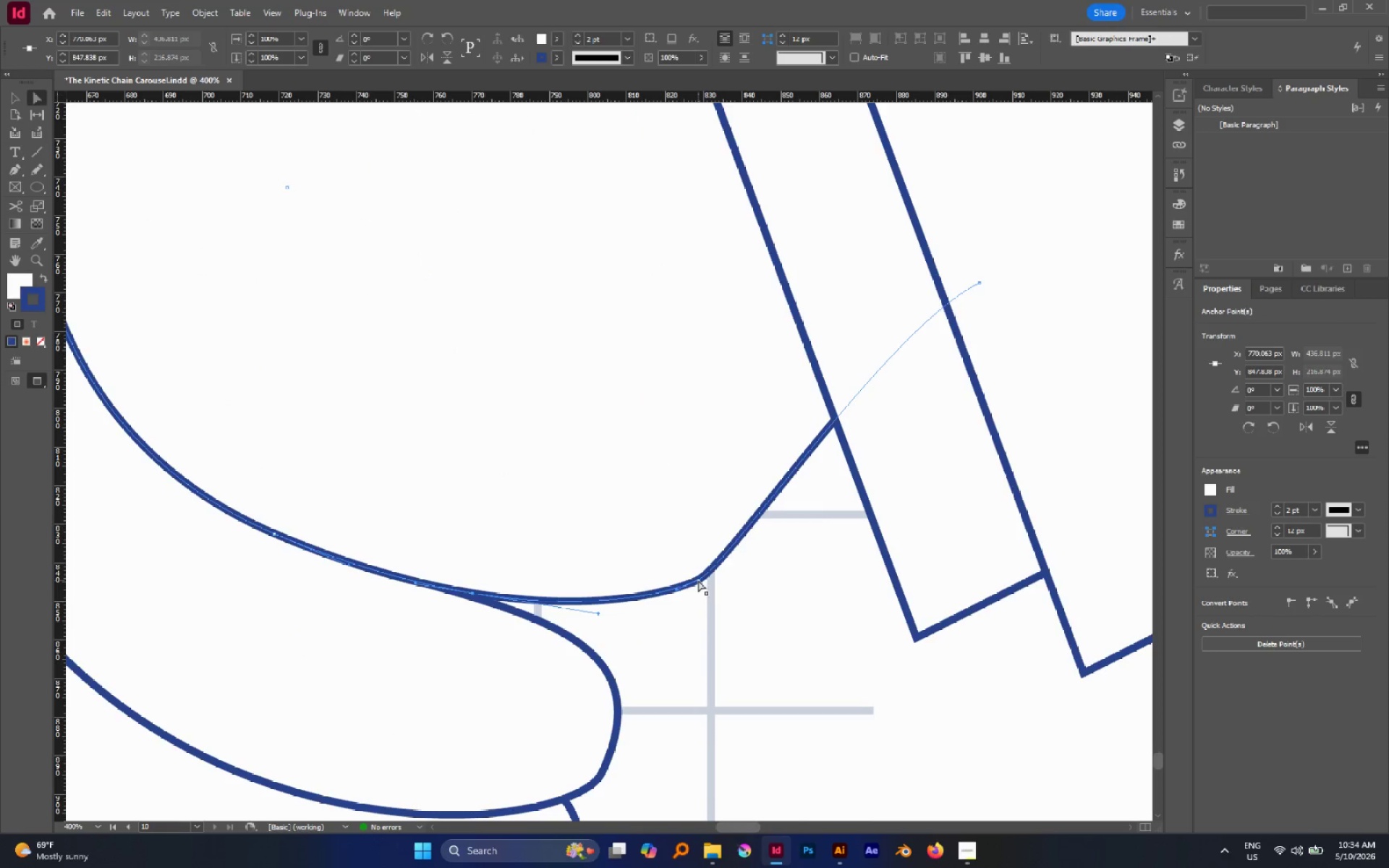 
left_click_drag(start_coordinate=[698, 580], to_coordinate=[569, 799])
 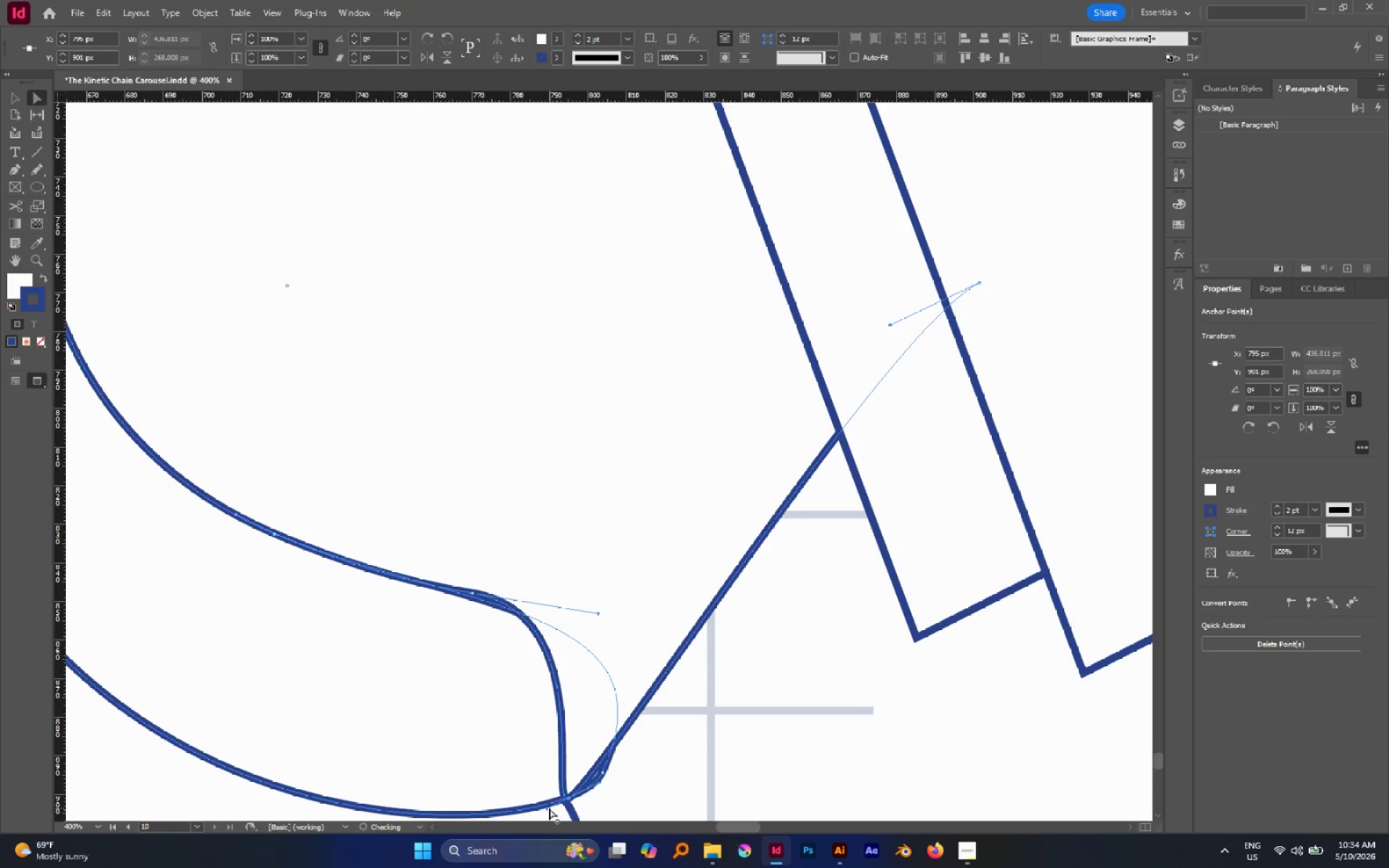 
hold_key(key=AltLeft, duration=2.0)
left_click_drag(start_coordinate=[548, 808], to_coordinate=[696, 728])
 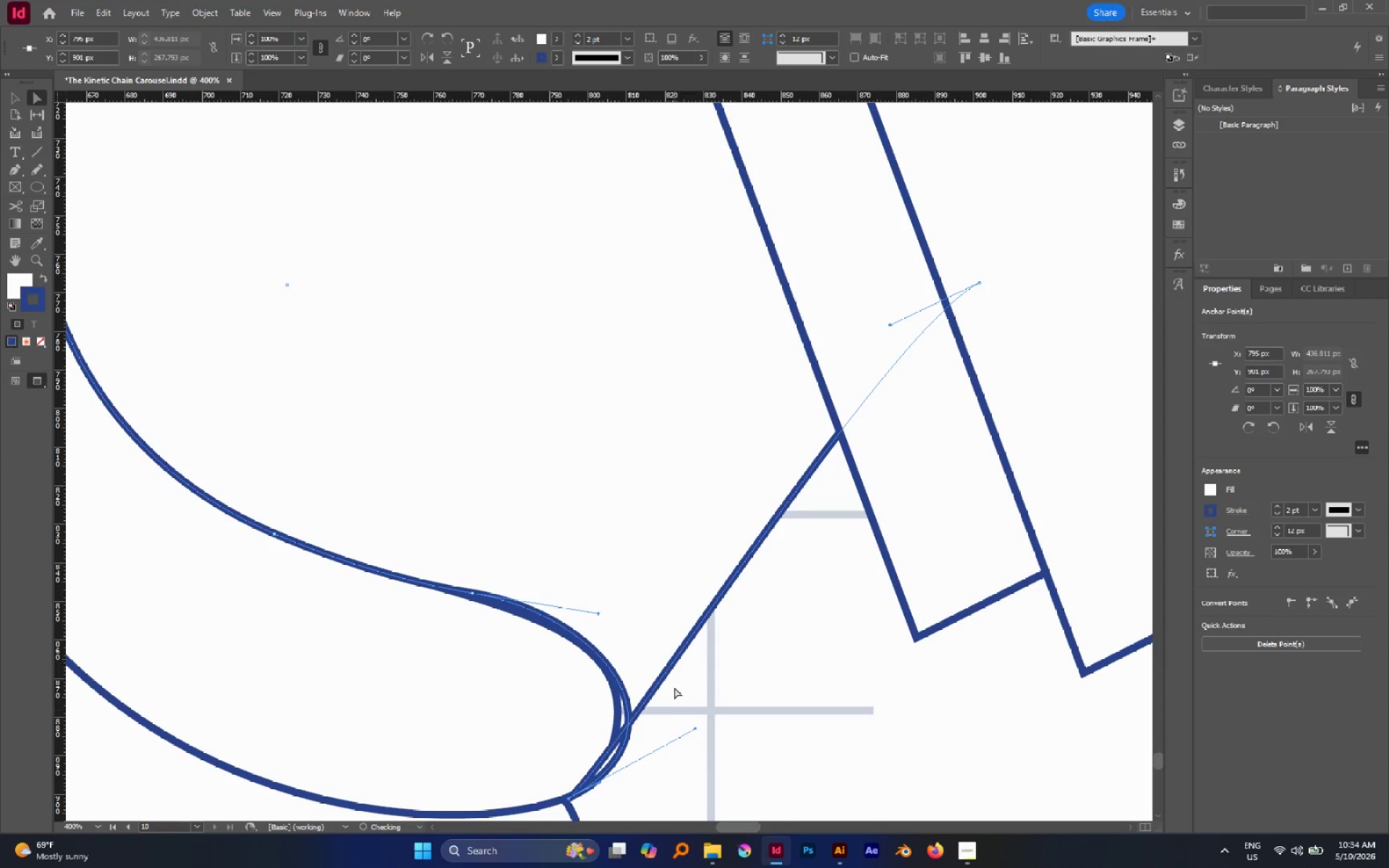 
scroll: coordinate [673, 687], scroll_direction: down, amount: 3.0
 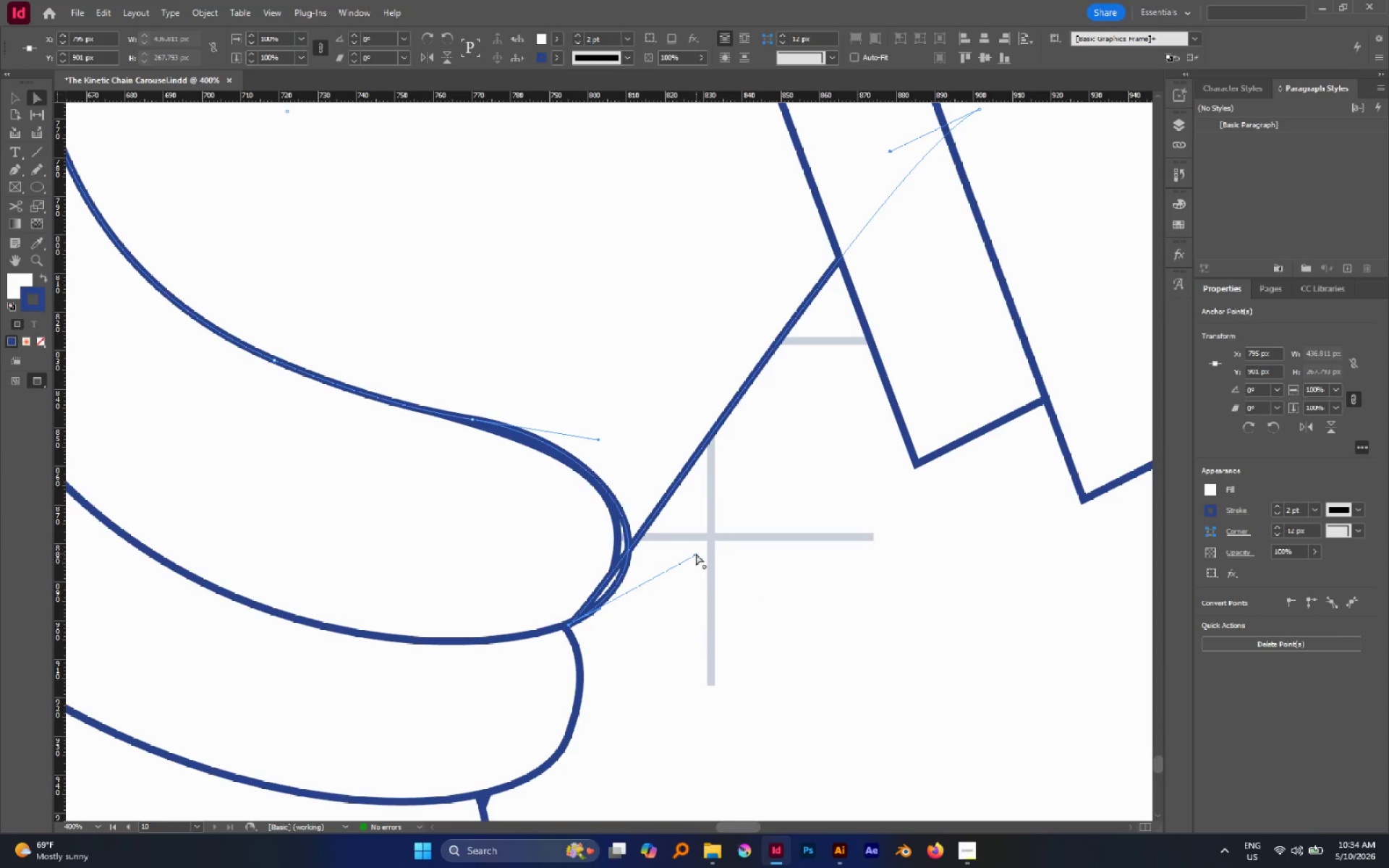 
left_click_drag(start_coordinate=[695, 553], to_coordinate=[670, 513])
 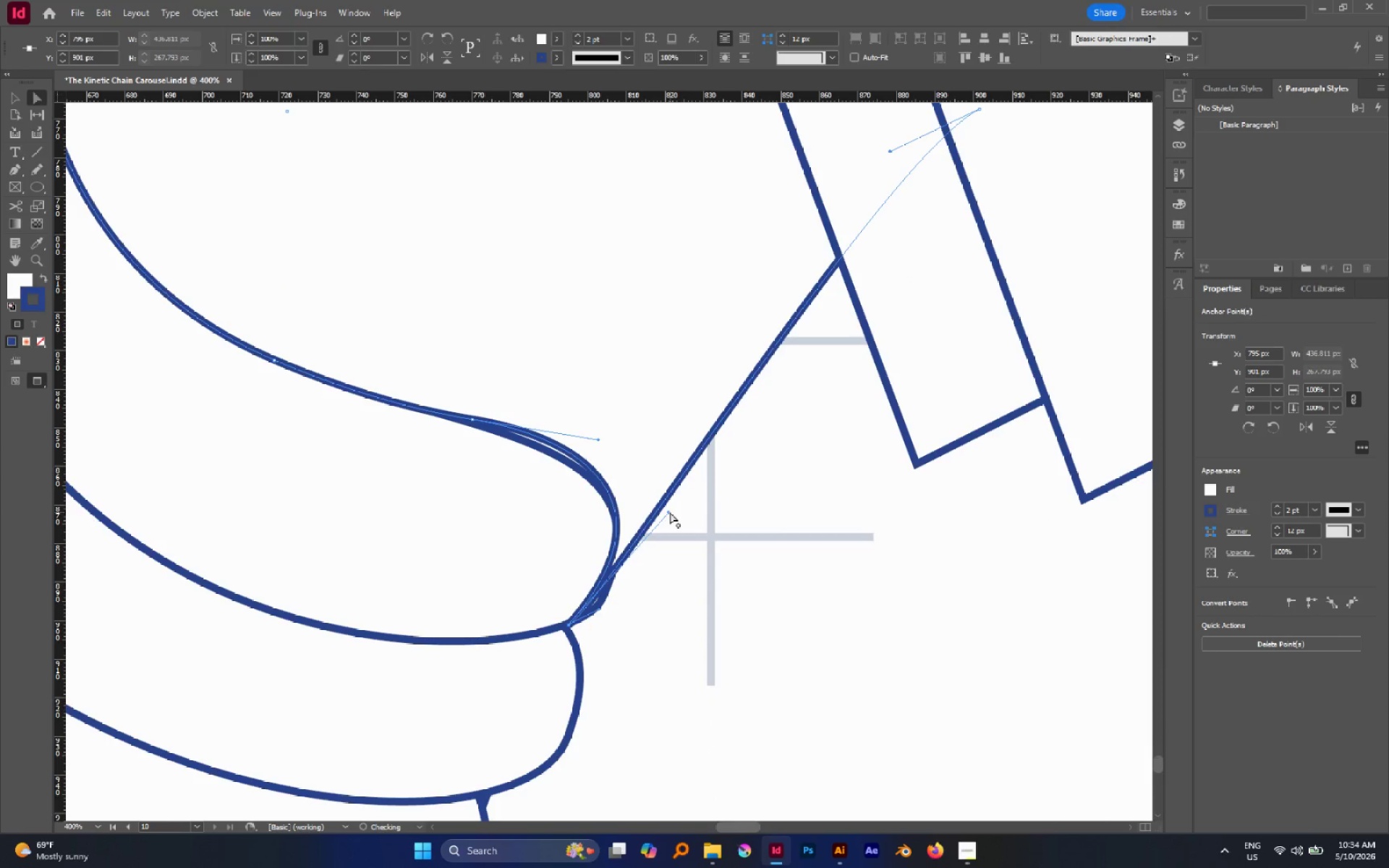 
hold_key(key=AltLeft, duration=0.41)
scroll: coordinate [670, 512], scroll_direction: down, amount: 2.0
 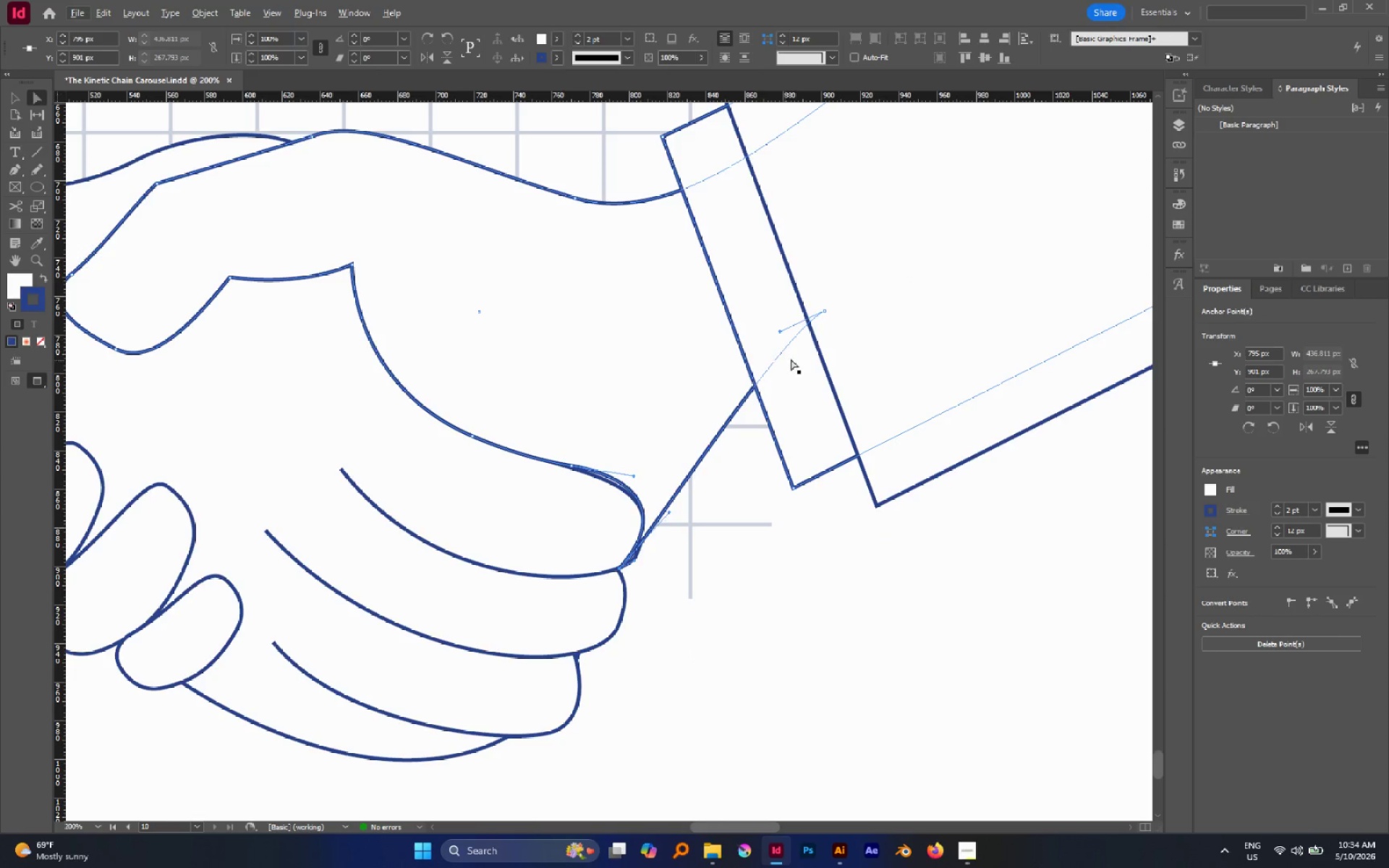 
hold_key(key=AltLeft, duration=3.41)
left_click_drag(start_coordinate=[780, 330], to_coordinate=[859, 488])
 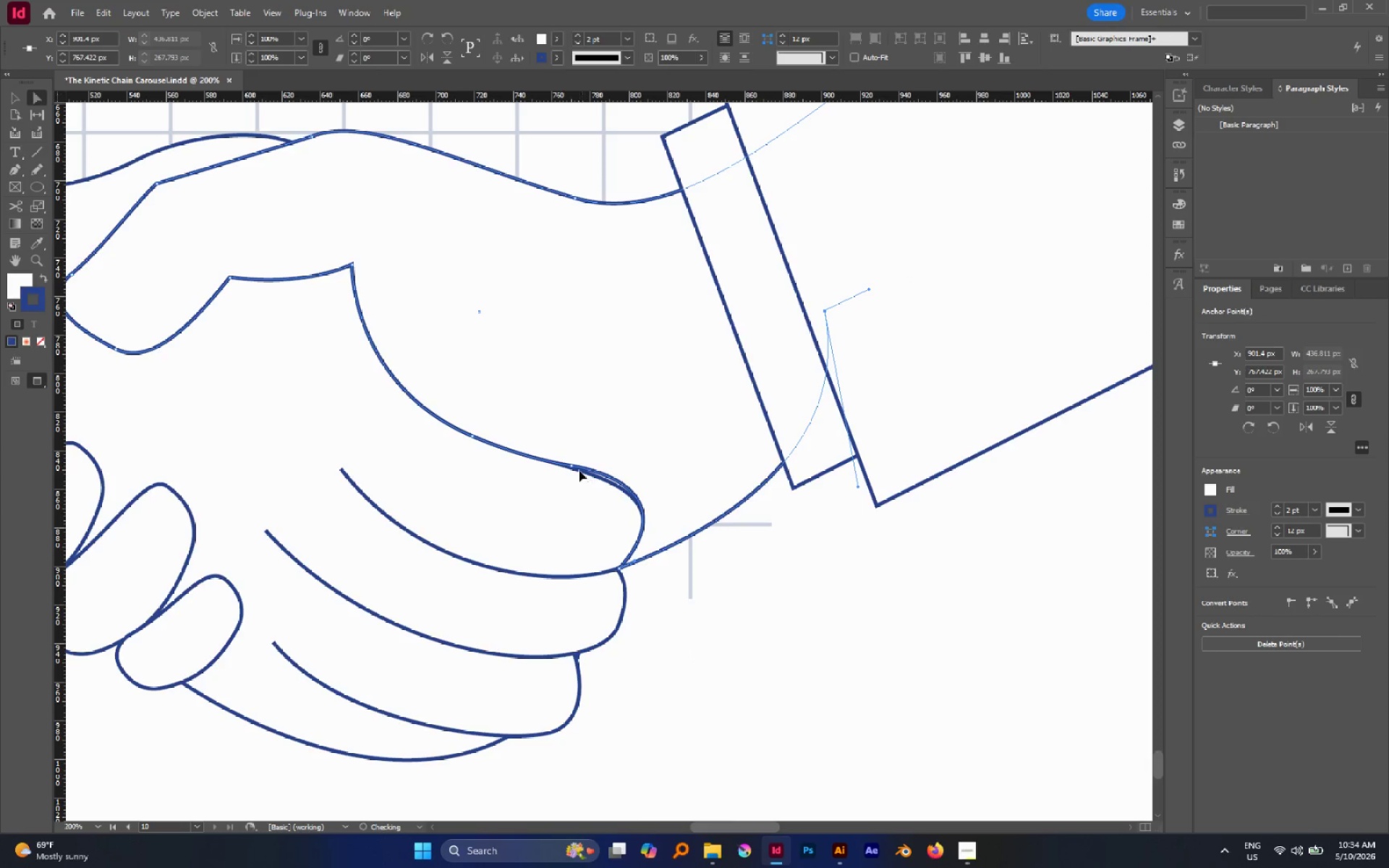 
left_click([572, 465])
 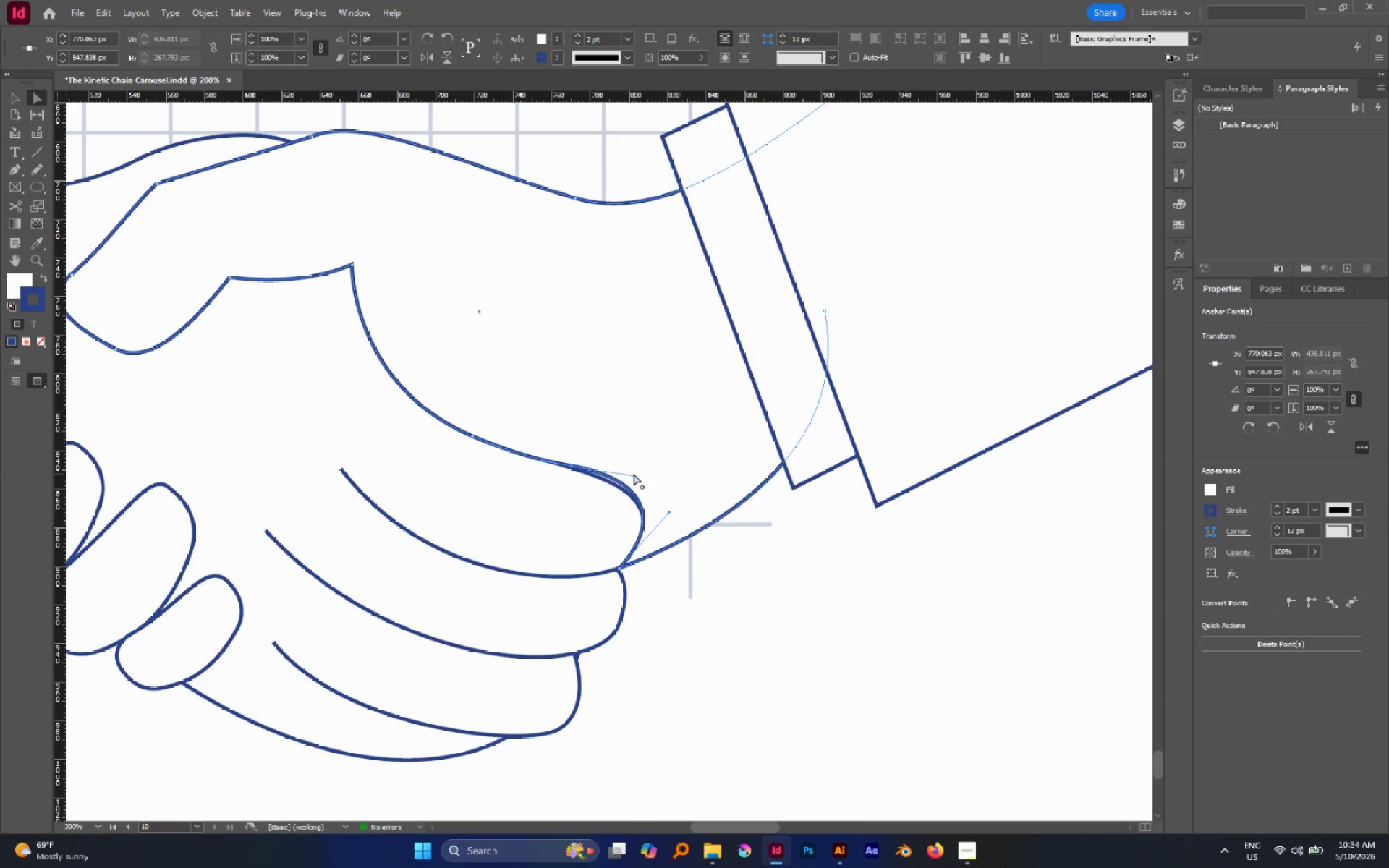 
left_click_drag(start_coordinate=[634, 475], to_coordinate=[626, 480])
 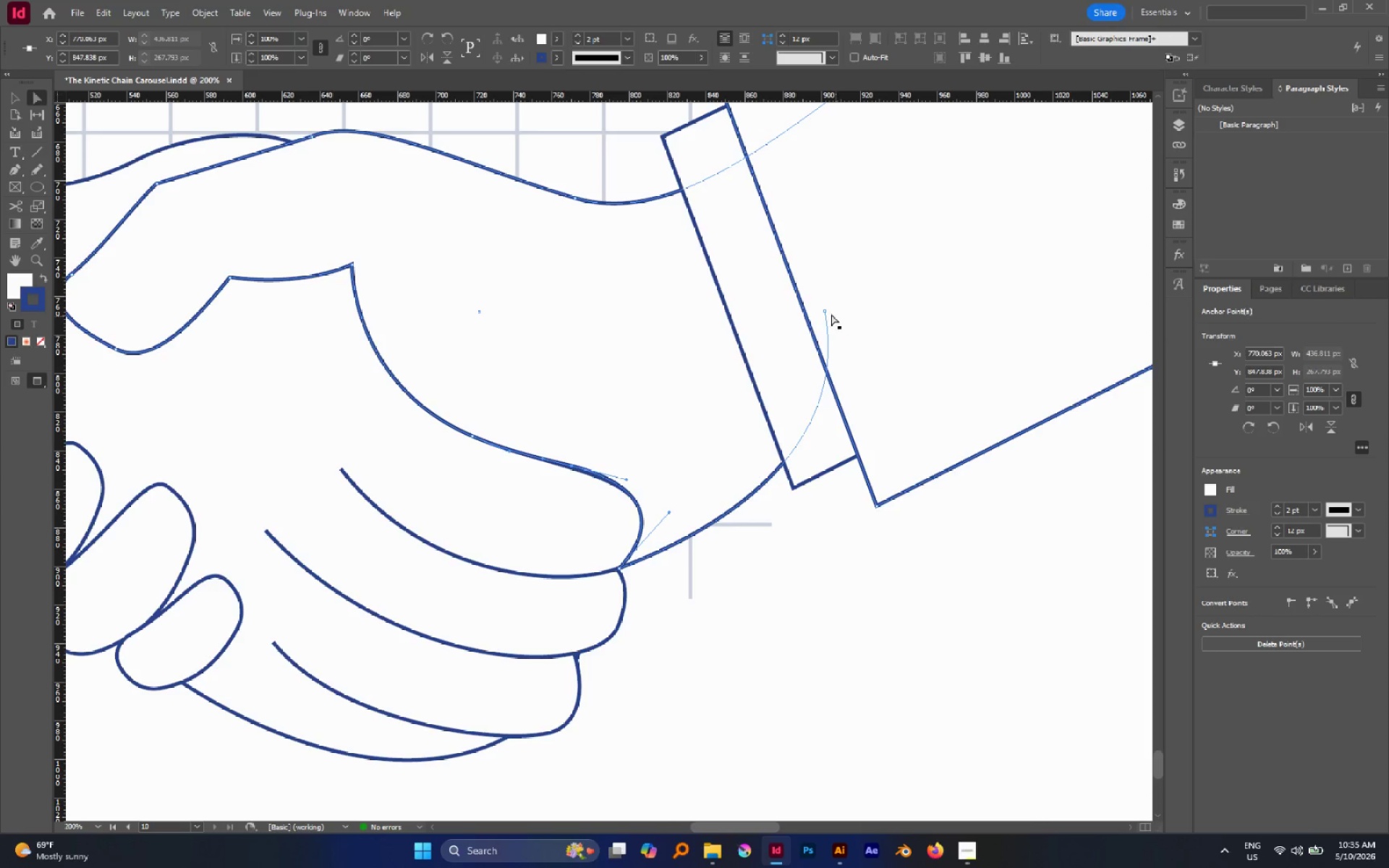 
left_click([827, 312])
 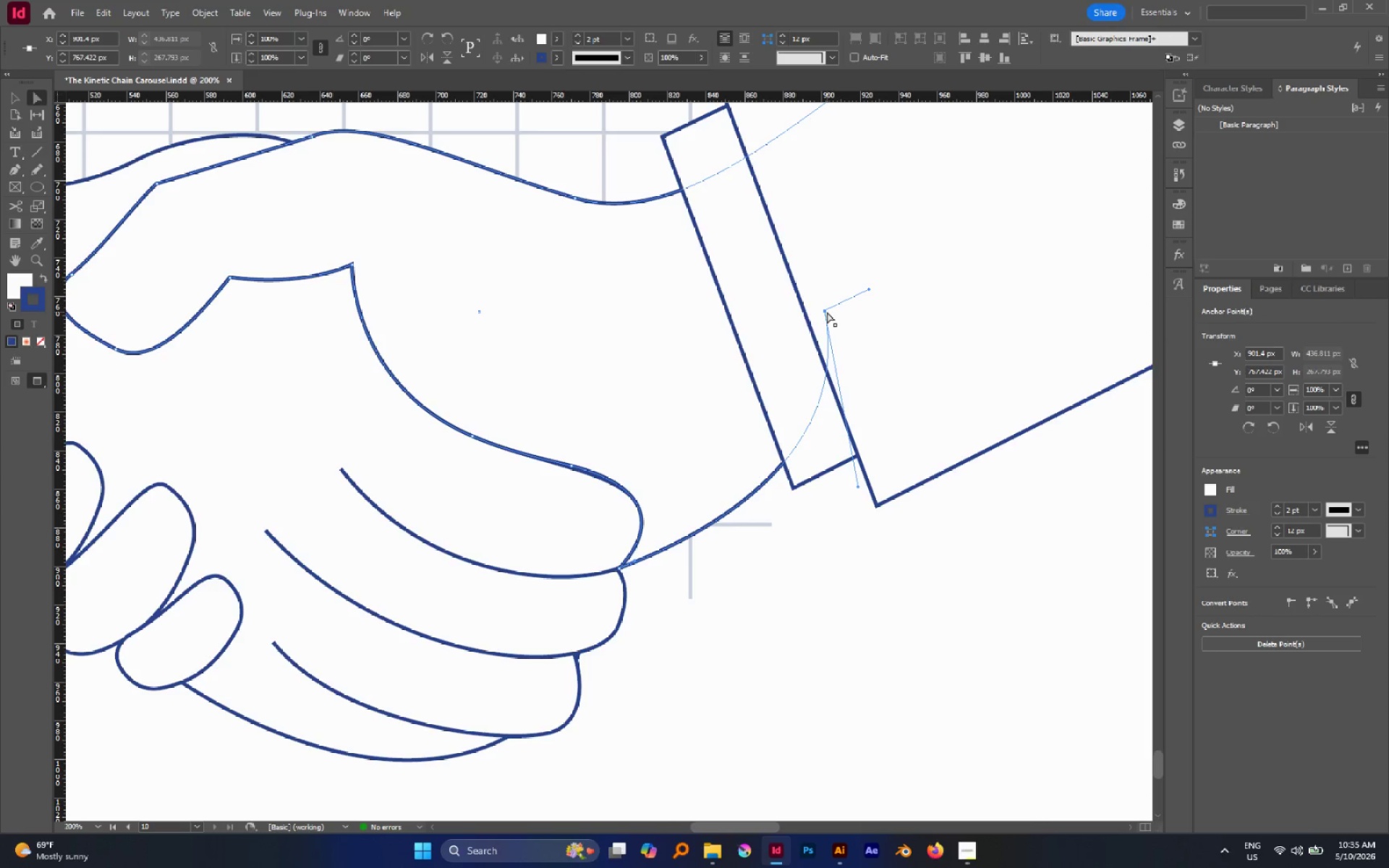 
left_click_drag(start_coordinate=[827, 312], to_coordinate=[940, 231])
 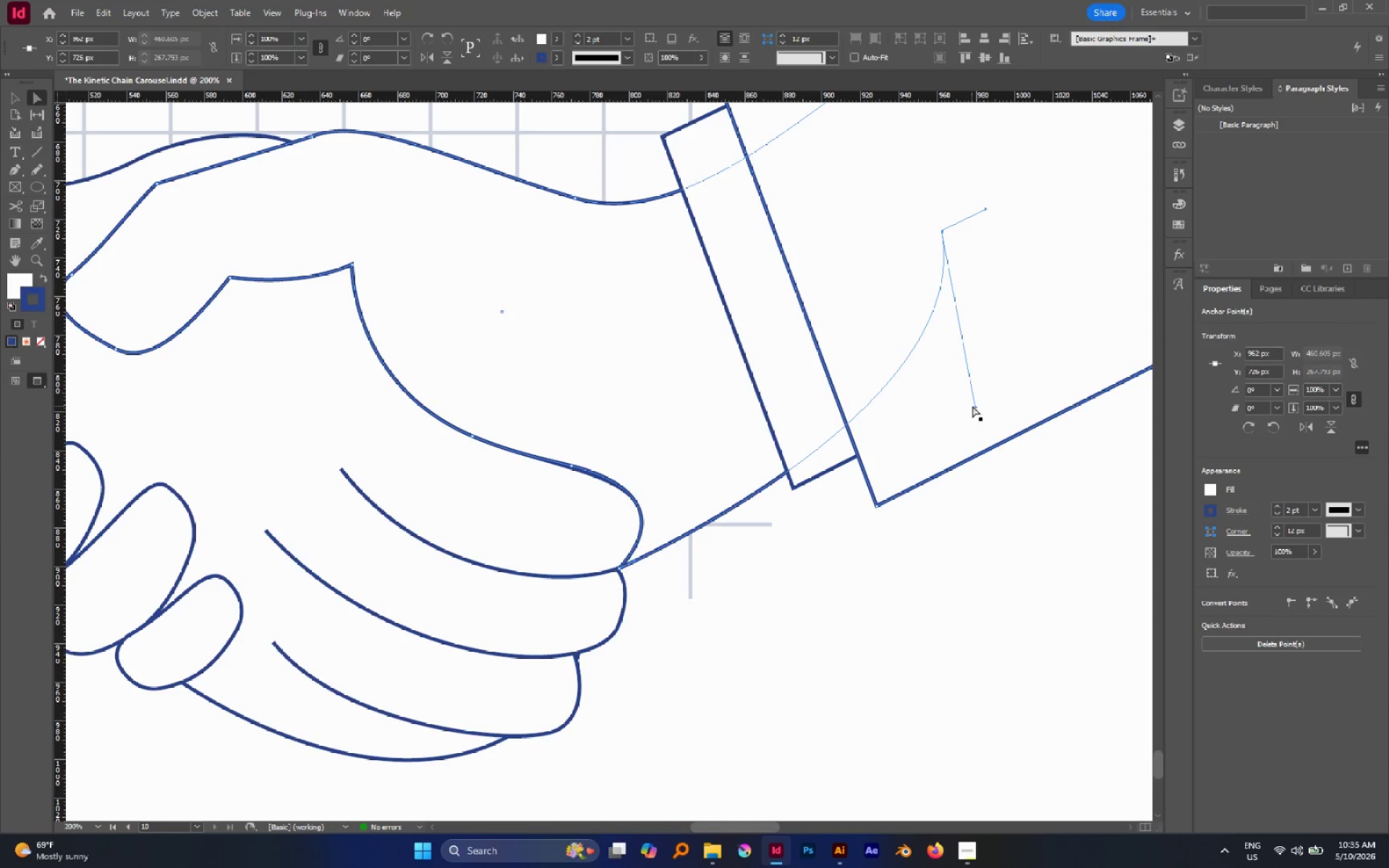 
left_click_drag(start_coordinate=[974, 406], to_coordinate=[771, 341])
 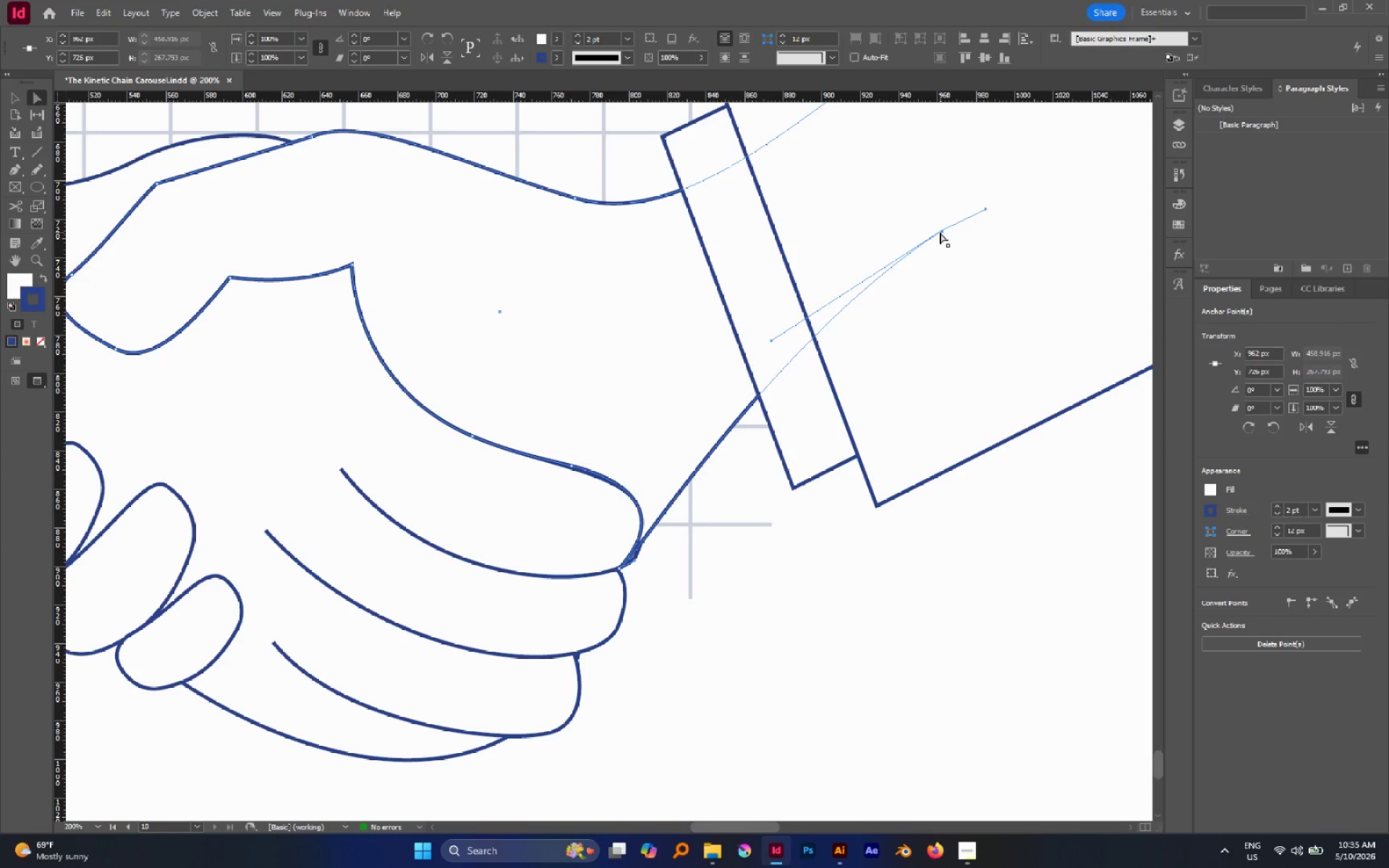 
left_click_drag(start_coordinate=[943, 230], to_coordinate=[1034, 308])
 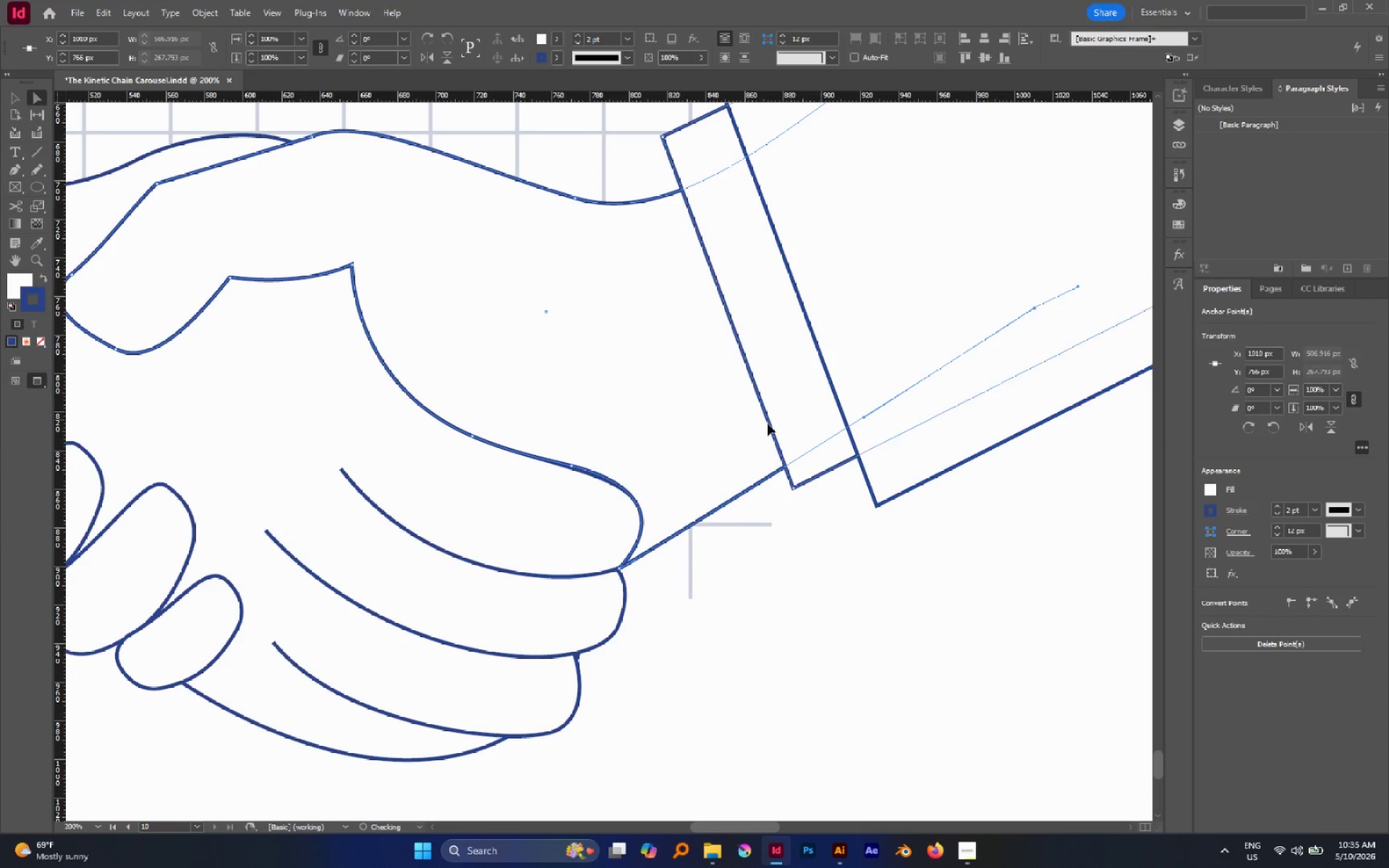 
hold_key(key=AltLeft, duration=0.53)
 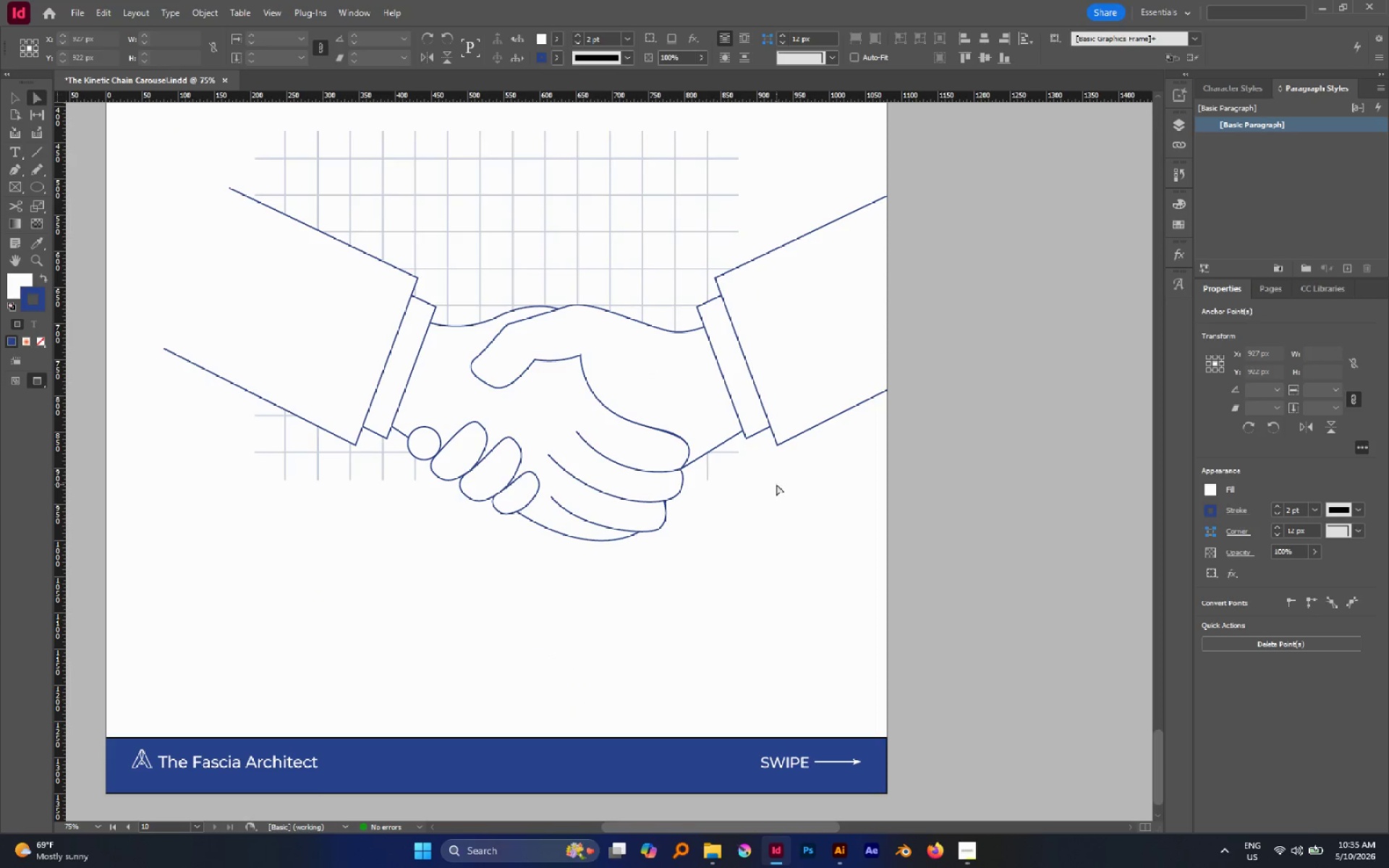 
left_click([776, 485])
 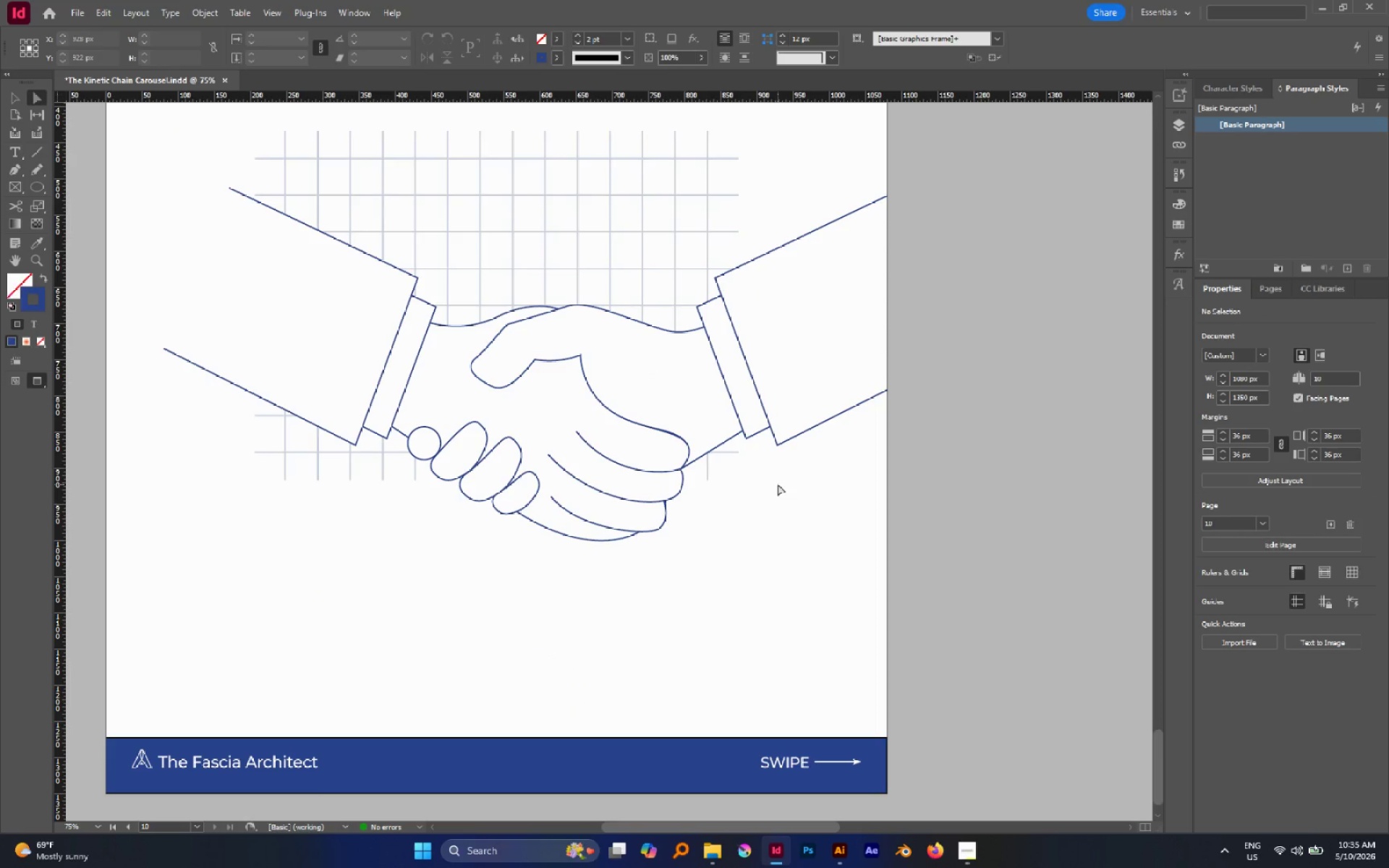 
scroll: coordinate [716, 435], scroll_direction: down, amount: 4.0
 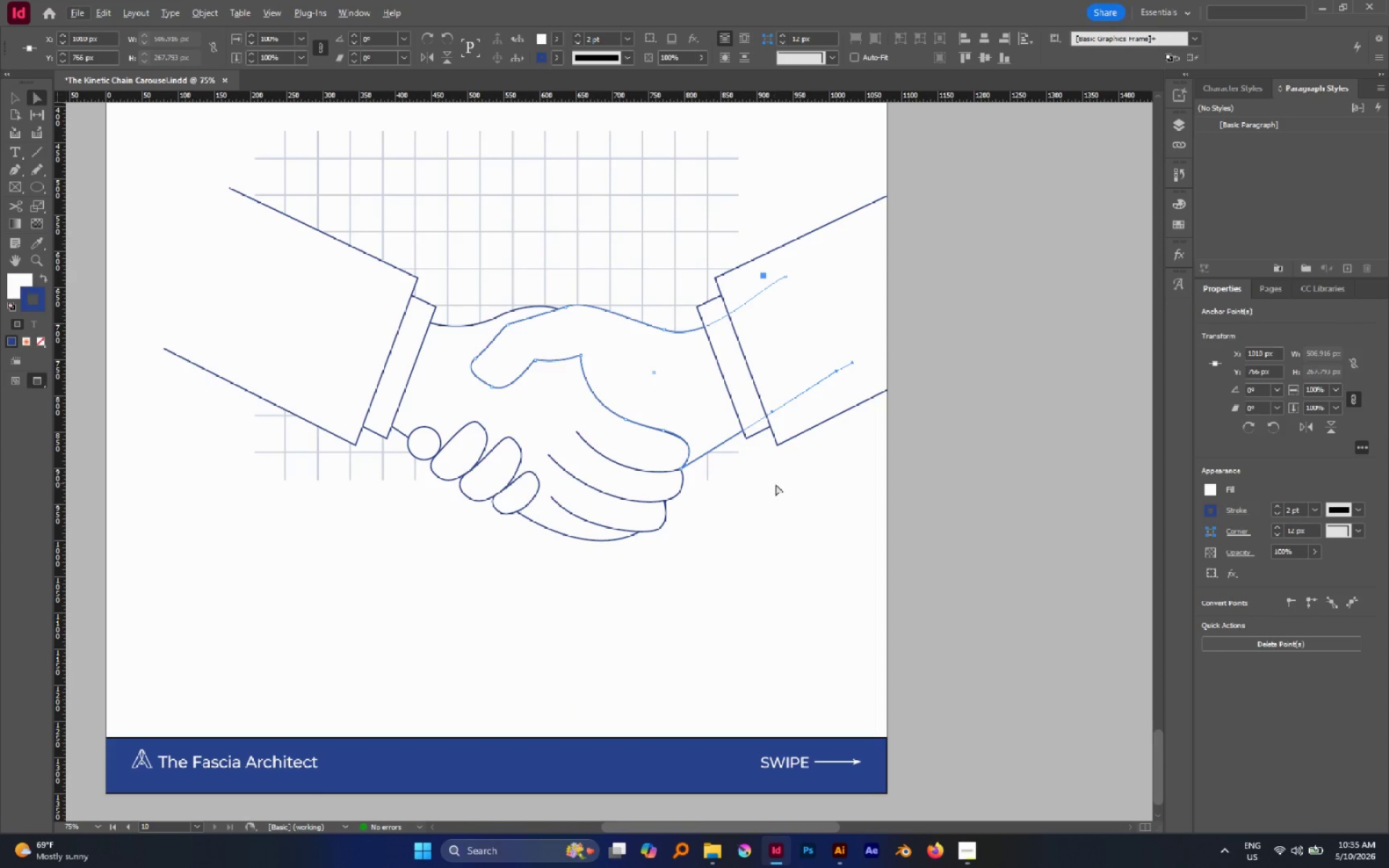 
hold_key(key=AltLeft, duration=0.58)
scroll: coordinate [757, 477], scroll_direction: down, amount: 1.0
 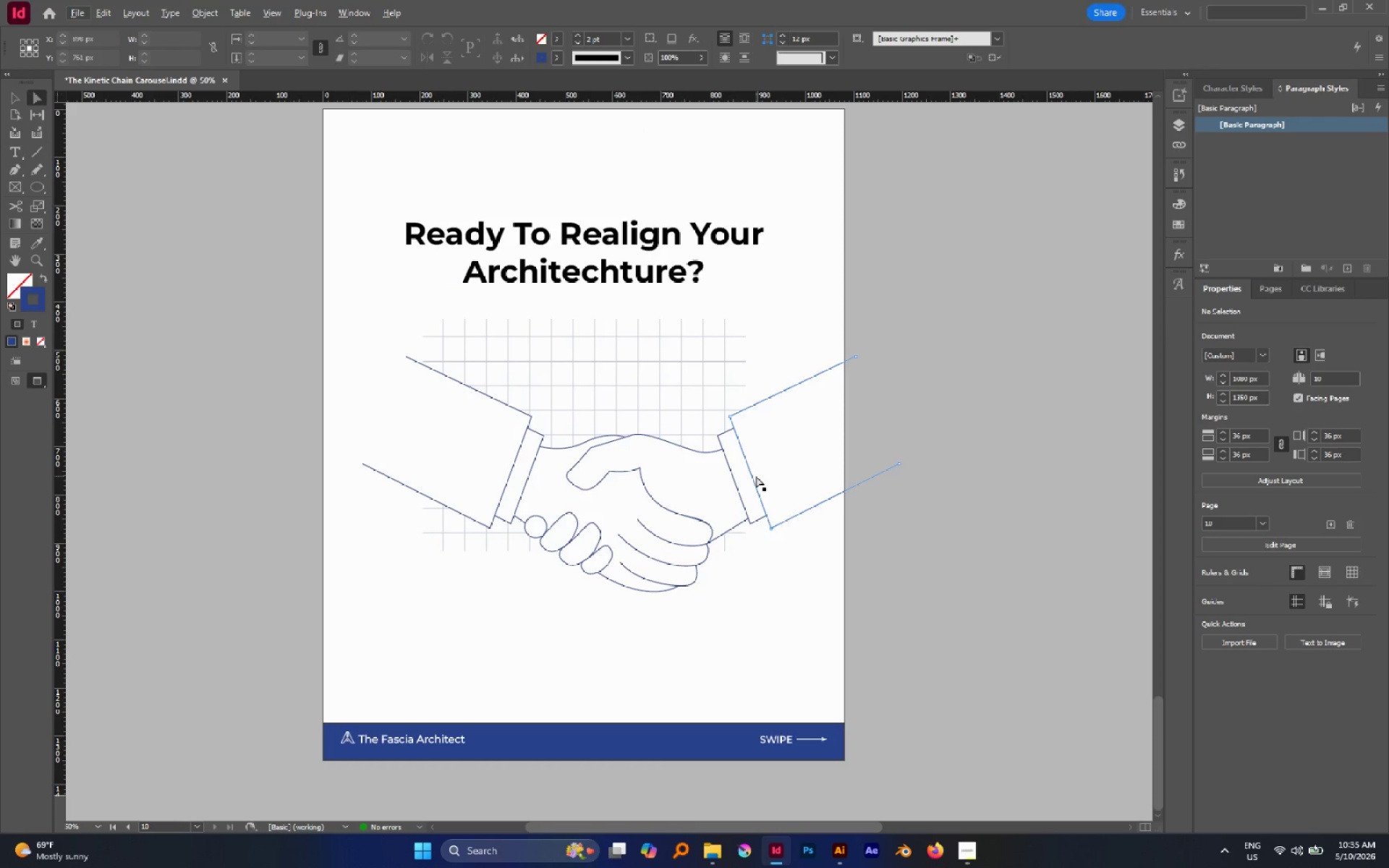 
hold_key(key=AltLeft, duration=1.38)
scroll: coordinate [751, 475], scroll_direction: up, amount: 3.0
 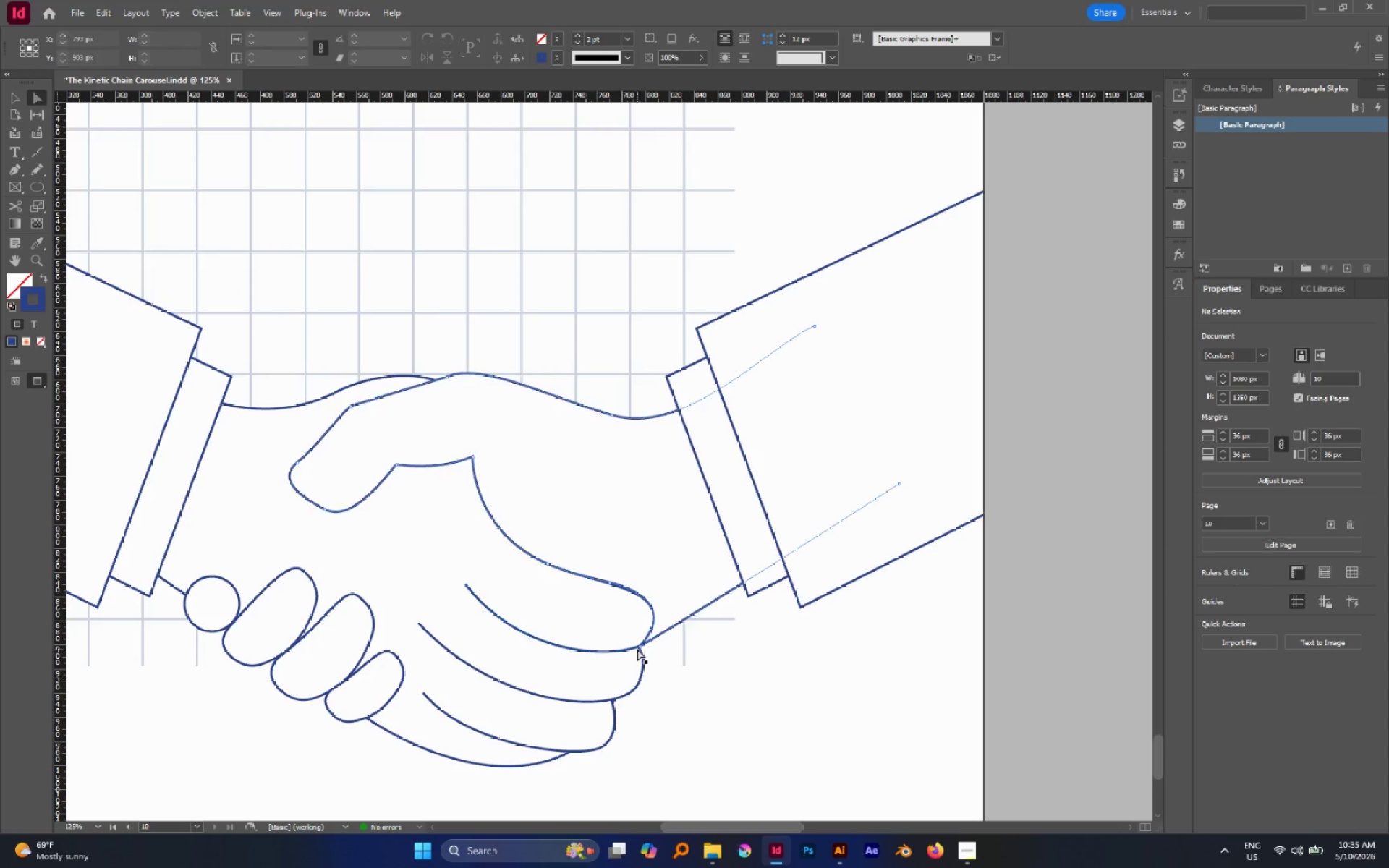 
left_click([639, 647])
 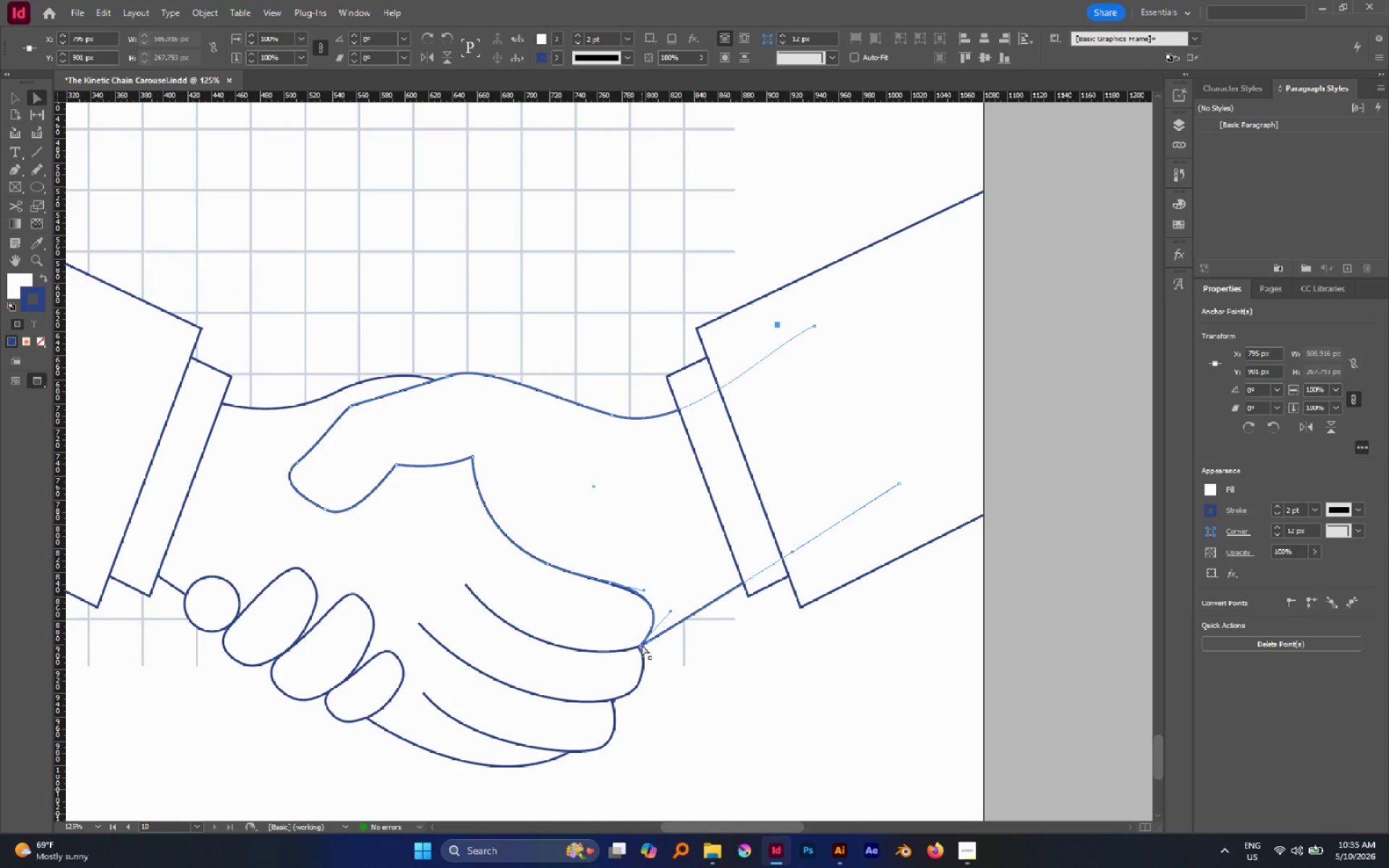 
key(Delete)
 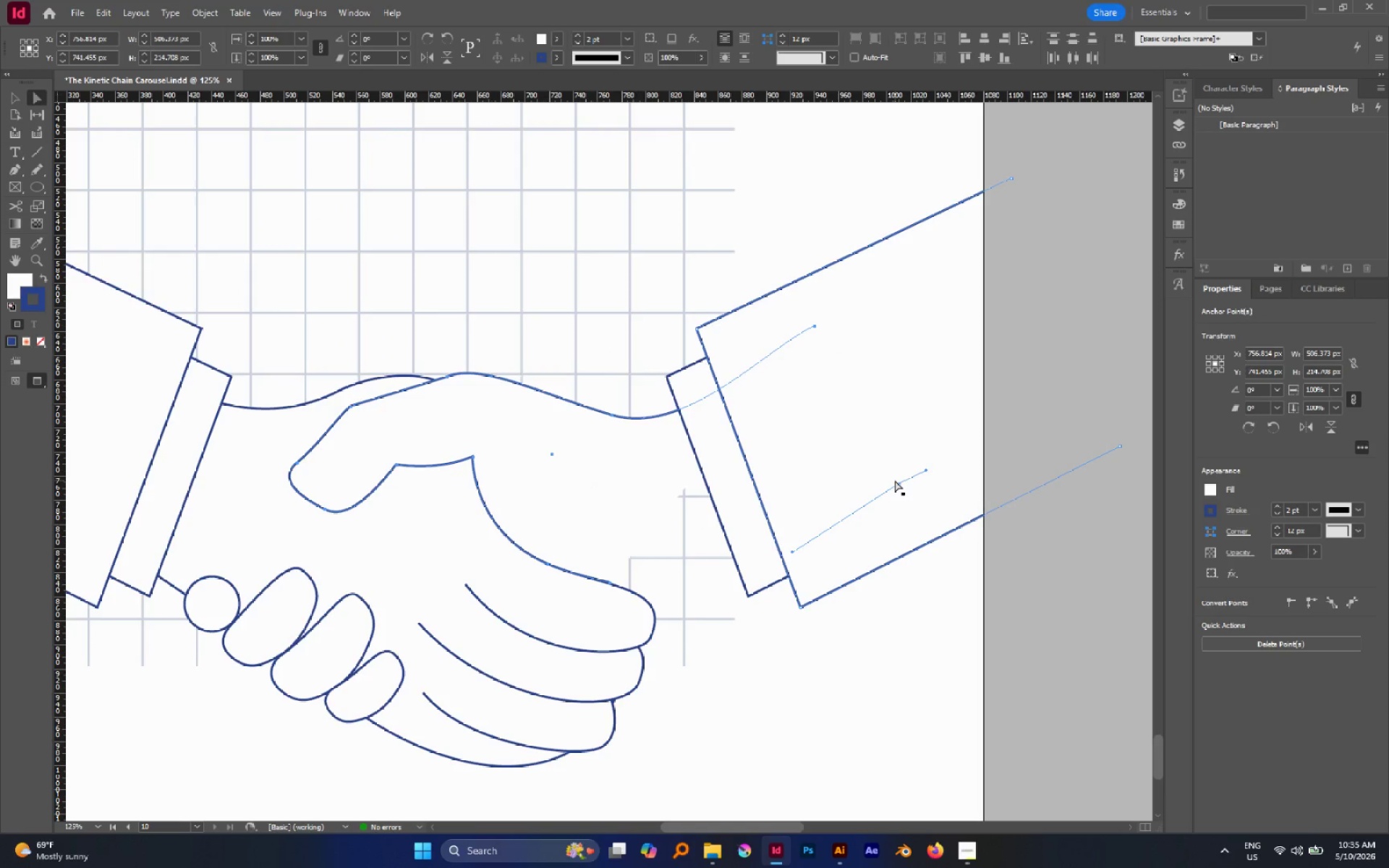 
left_click([900, 485])
 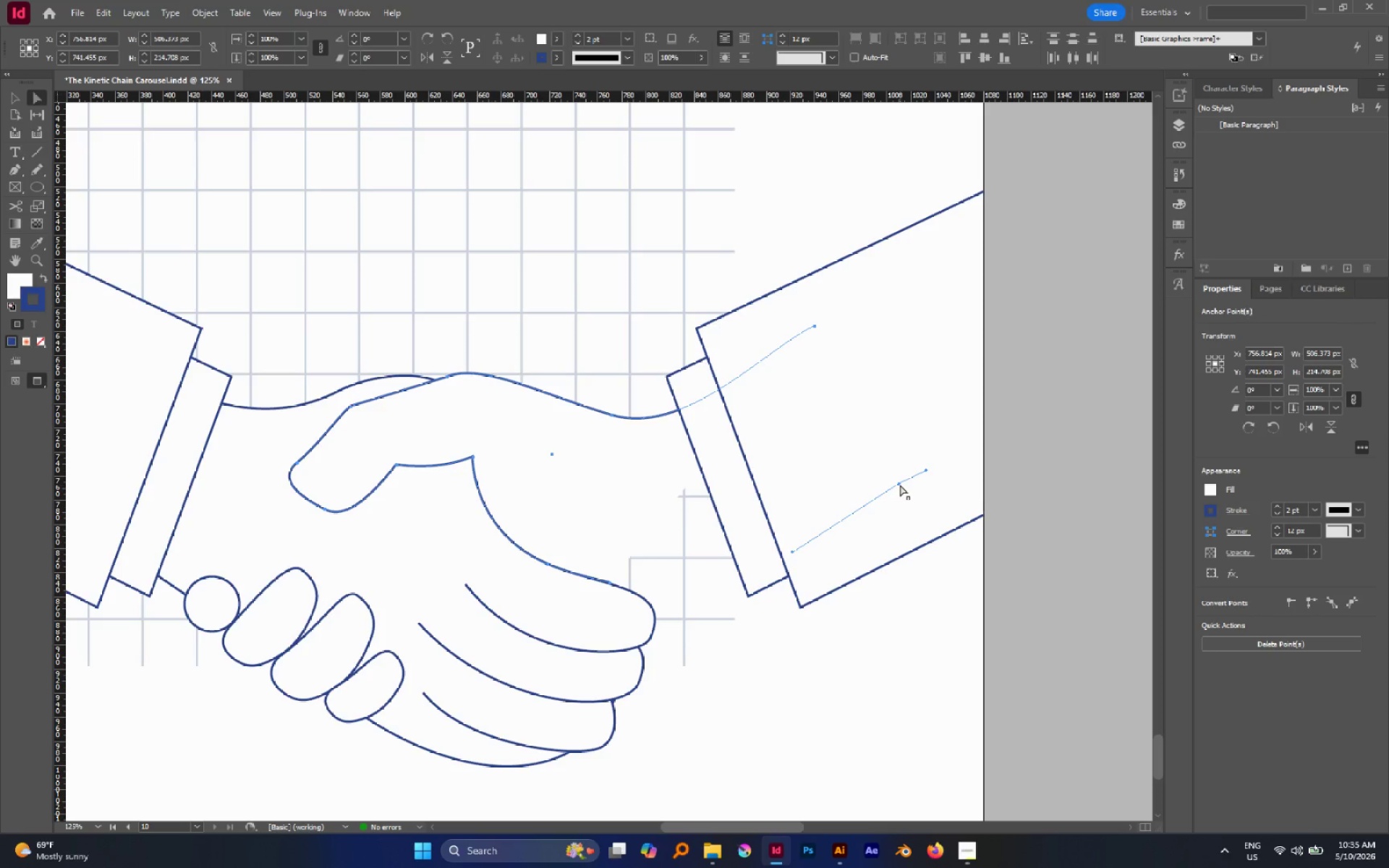 
left_click([900, 485])
 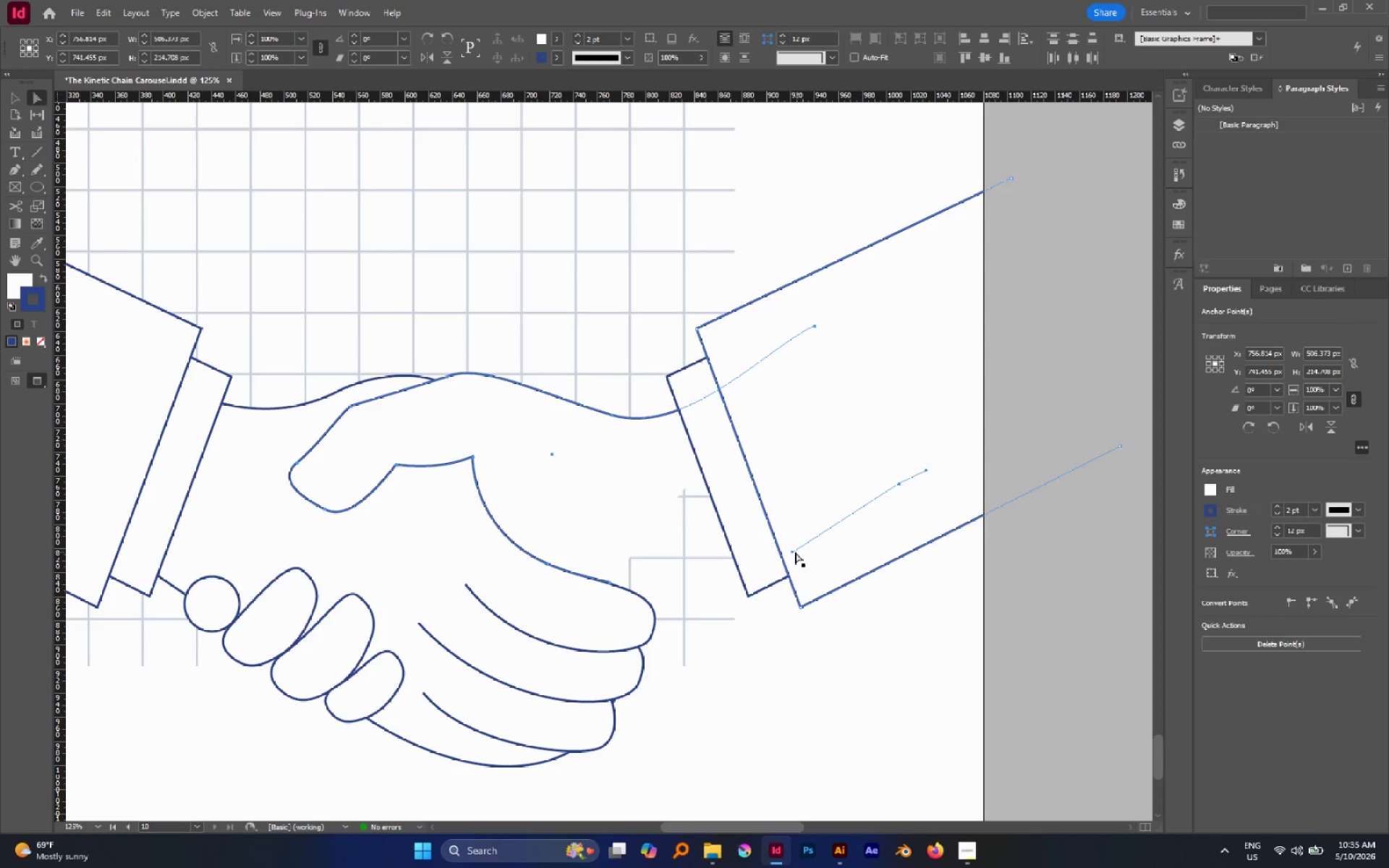 
left_click([794, 552])
 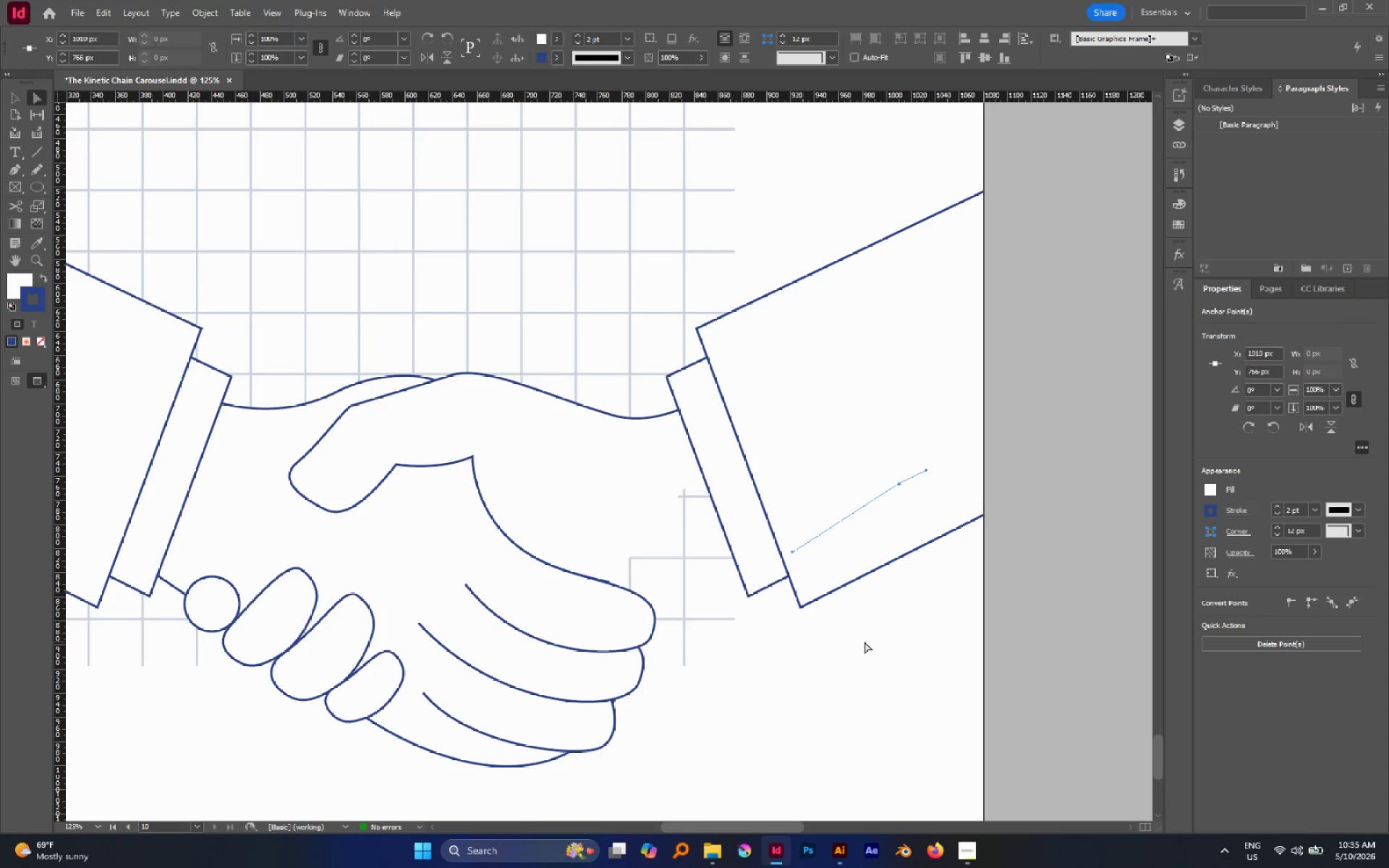 
key(Delete)
 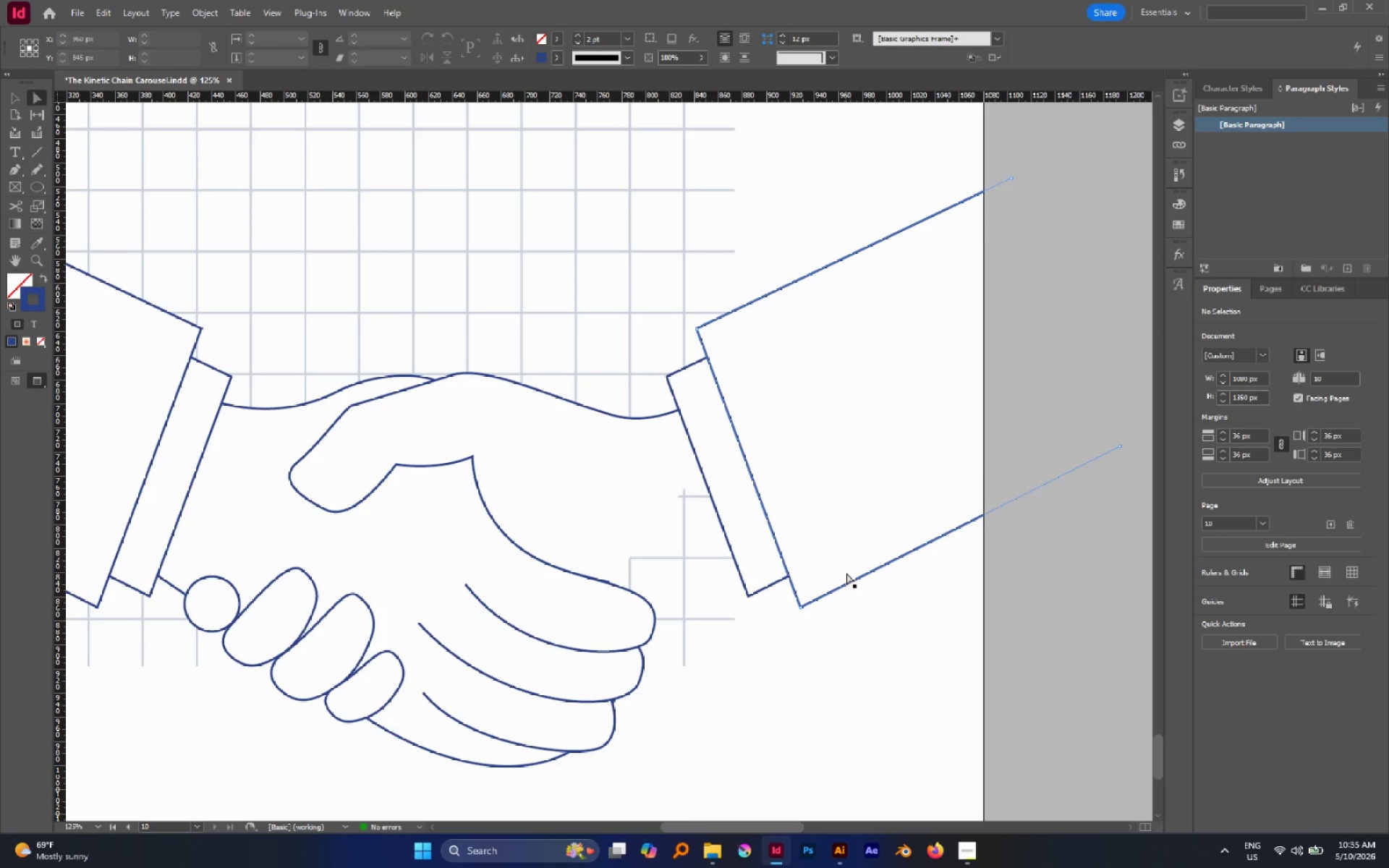 
left_click([676, 494])
 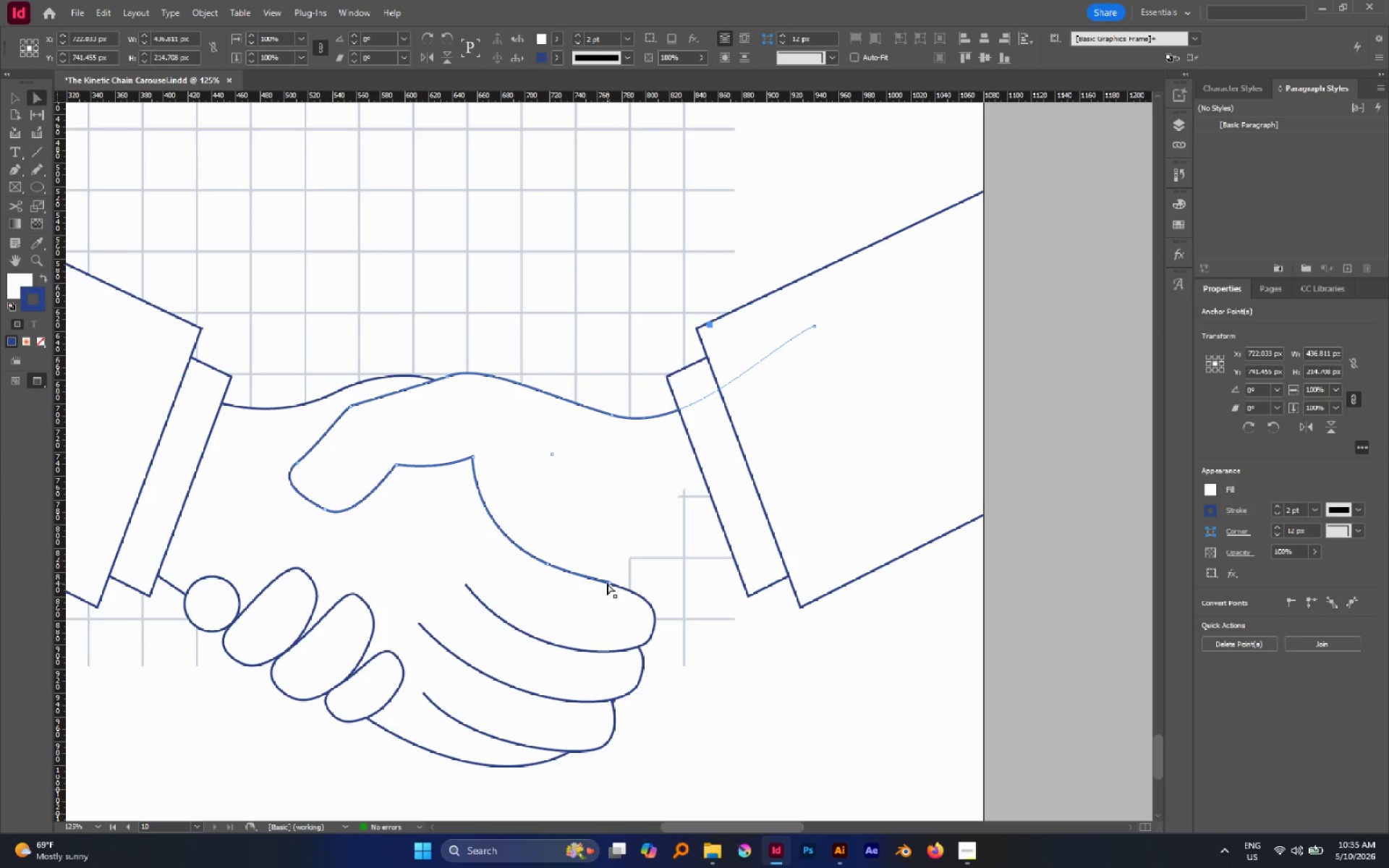 
left_click([611, 582])
 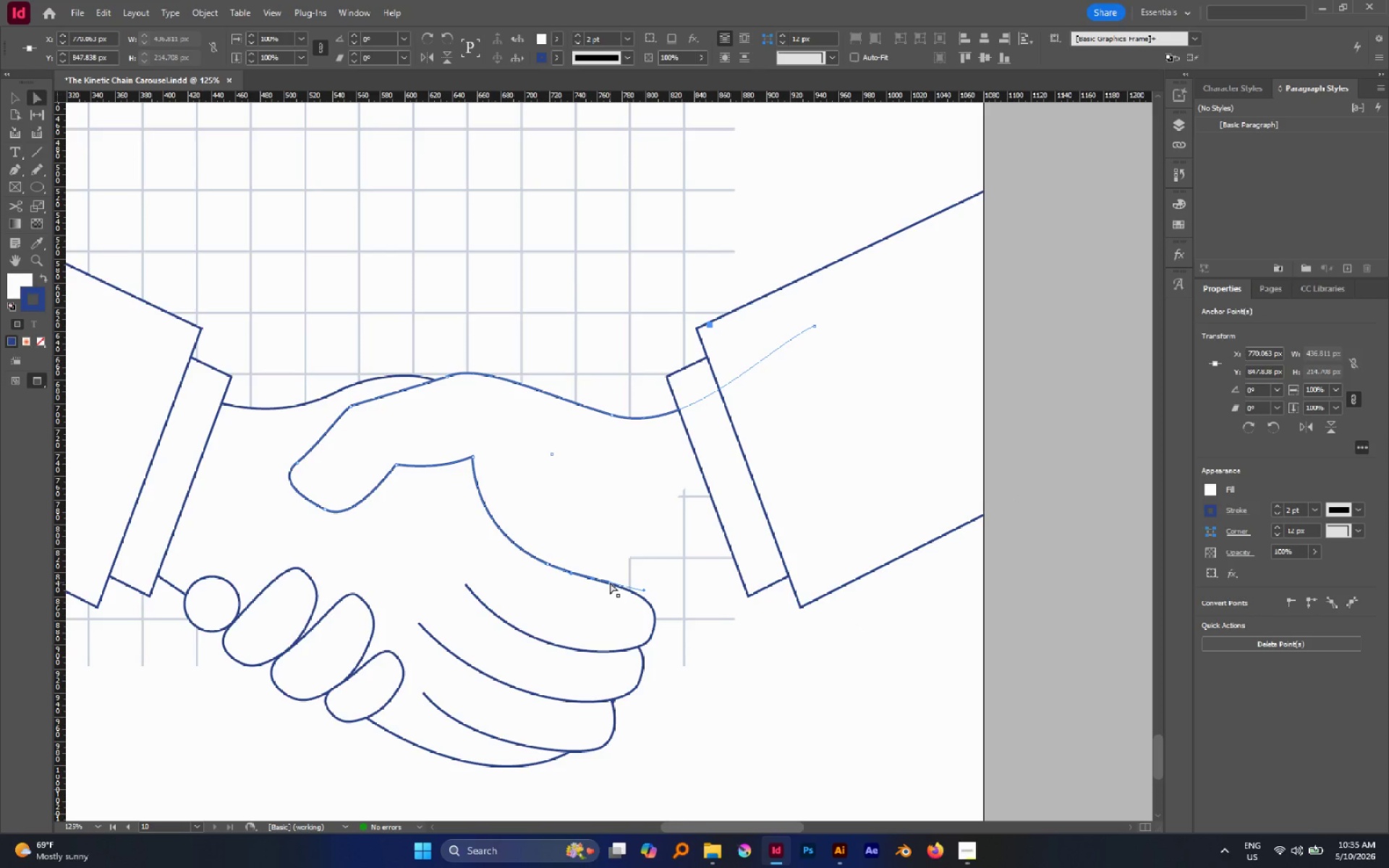 
left_click_drag(start_coordinate=[610, 582], to_coordinate=[642, 596])
 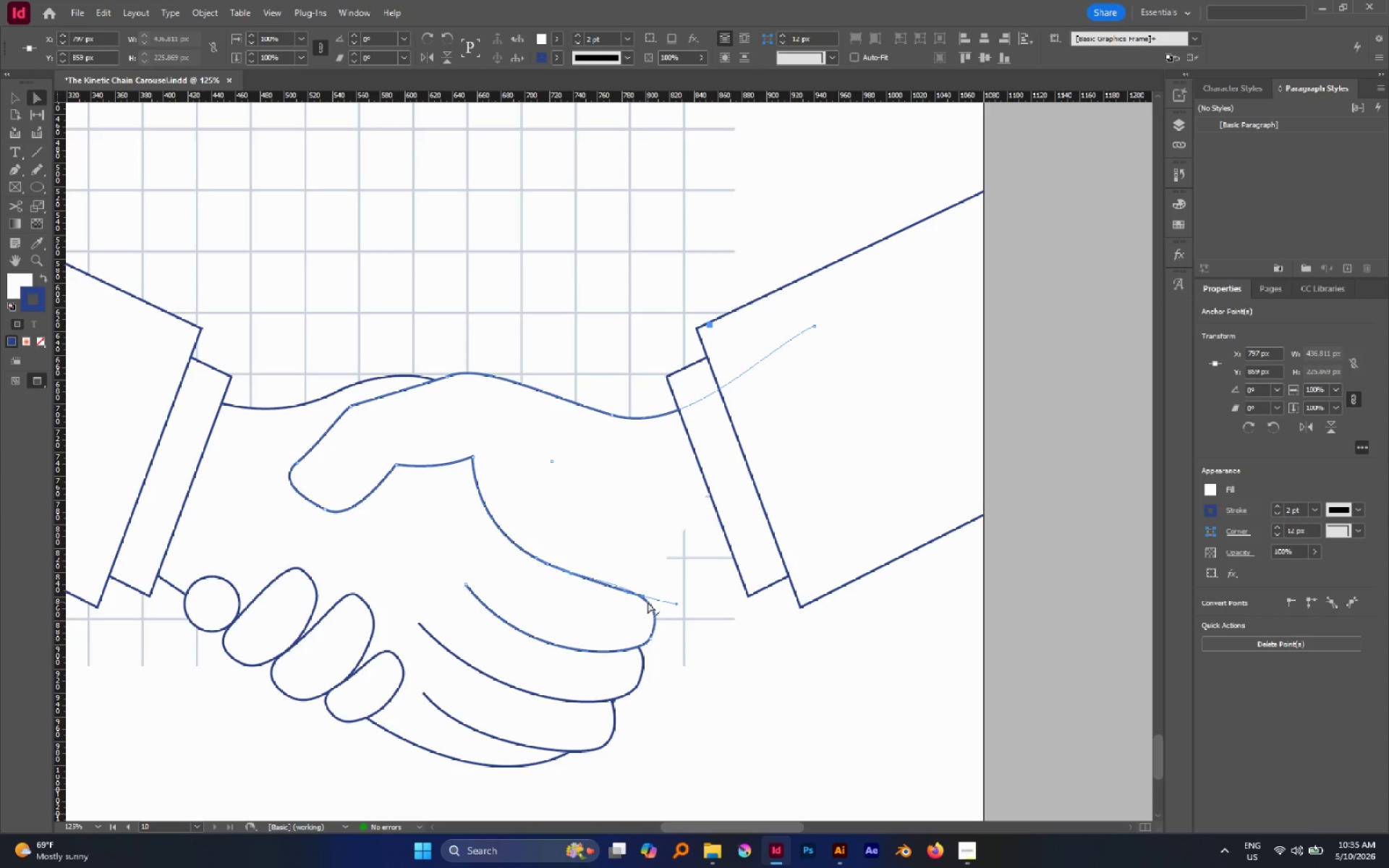 
key(P)
 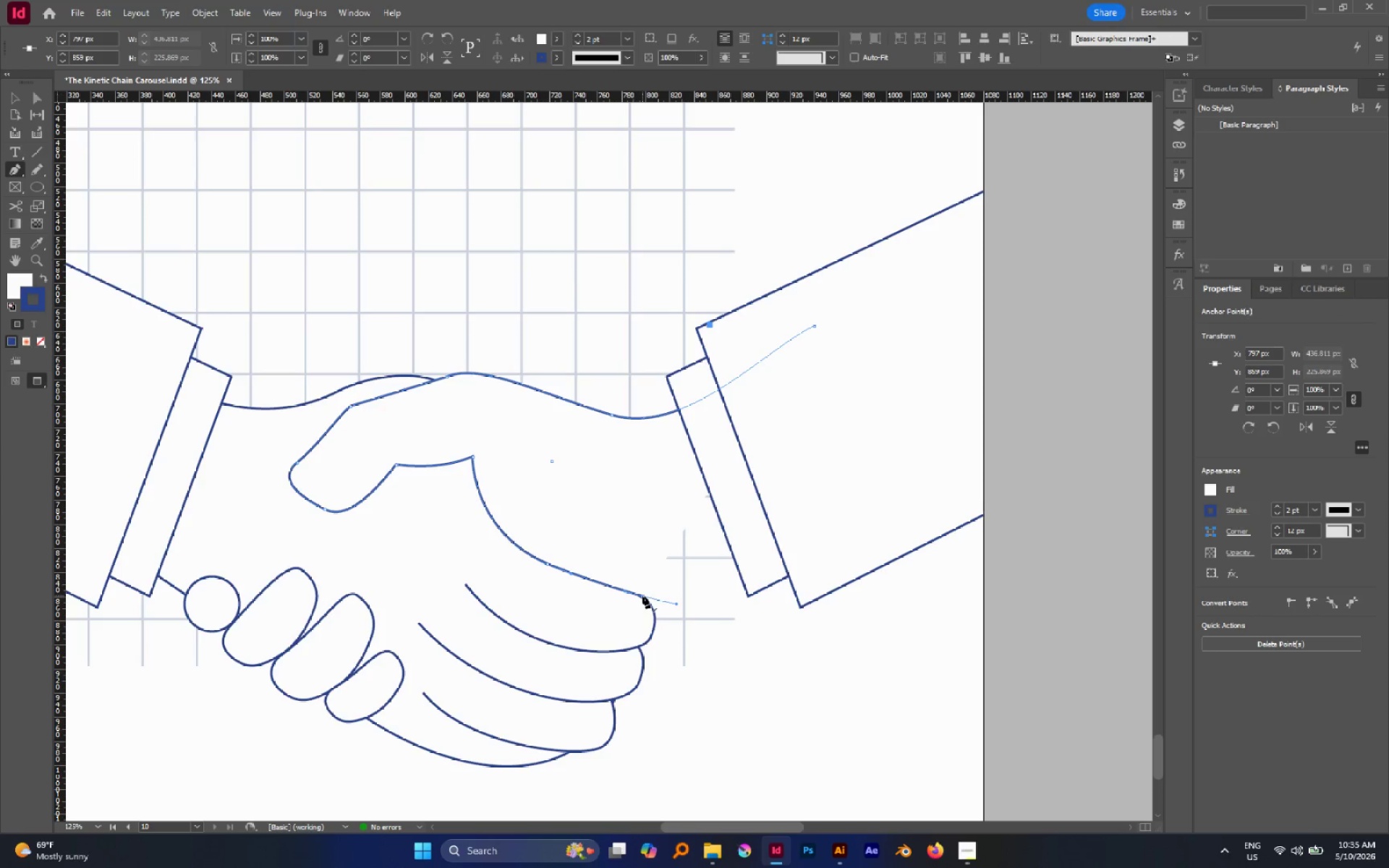 
left_click([642, 595])
 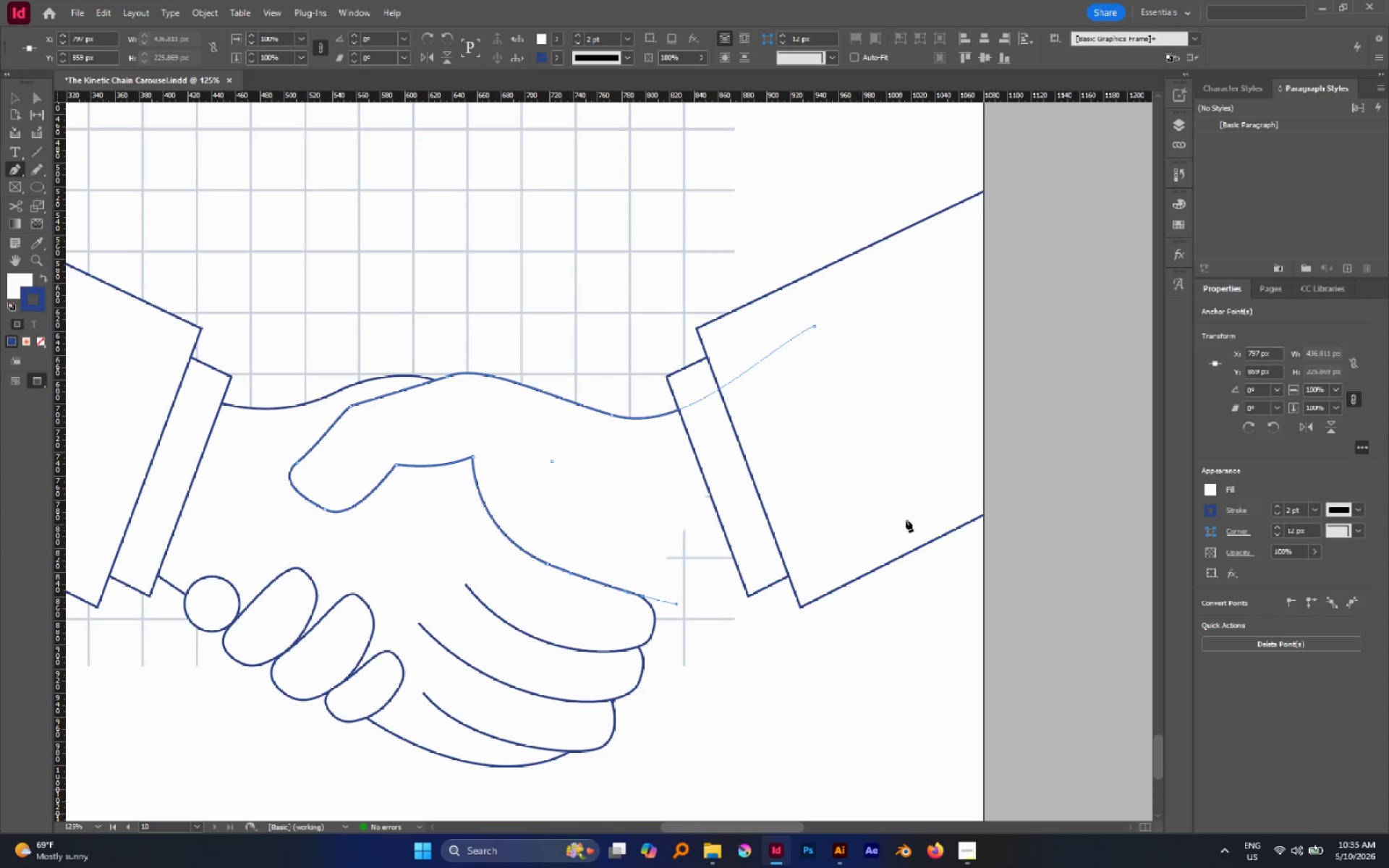 
left_click([927, 499])
 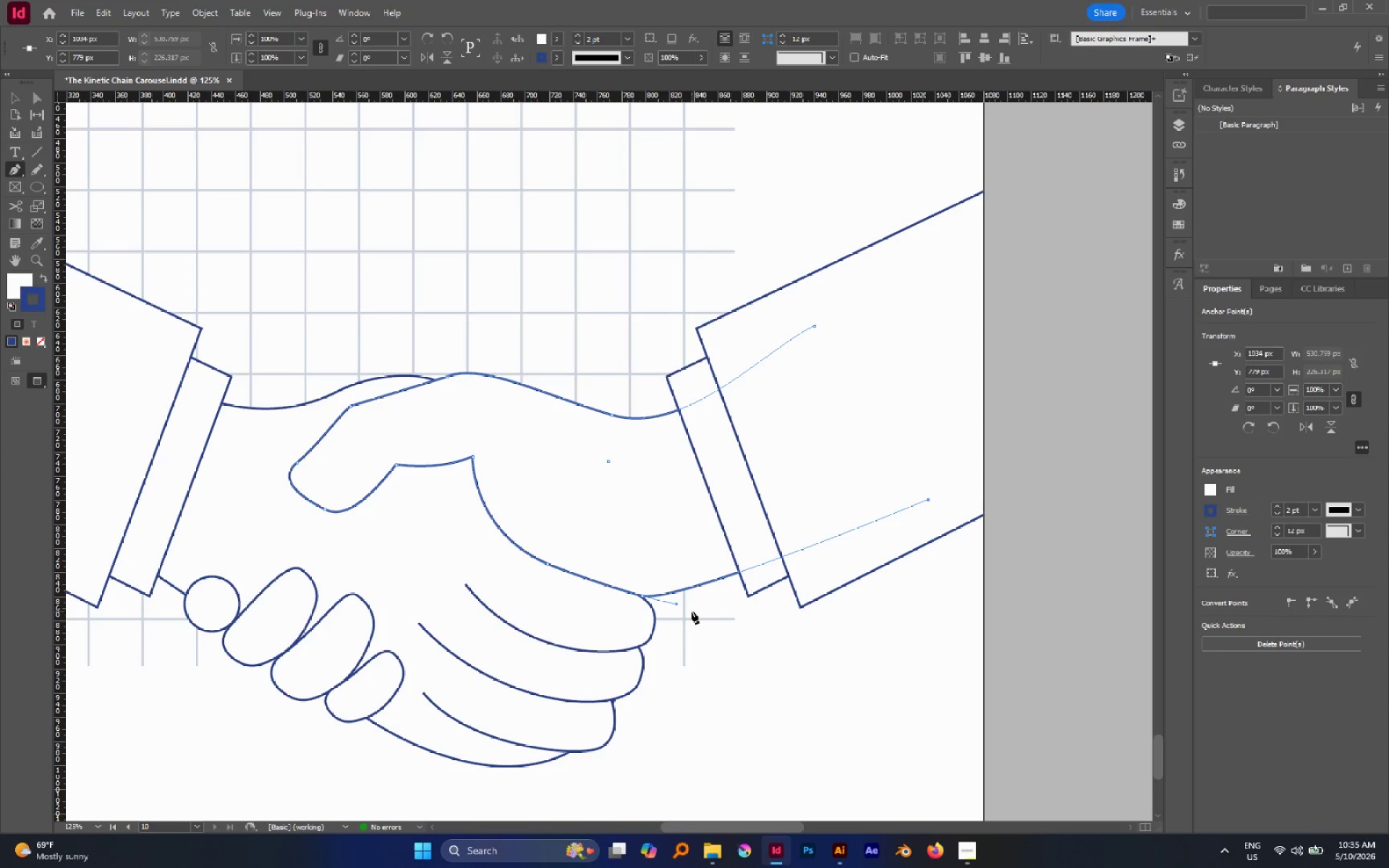 
key(A)
 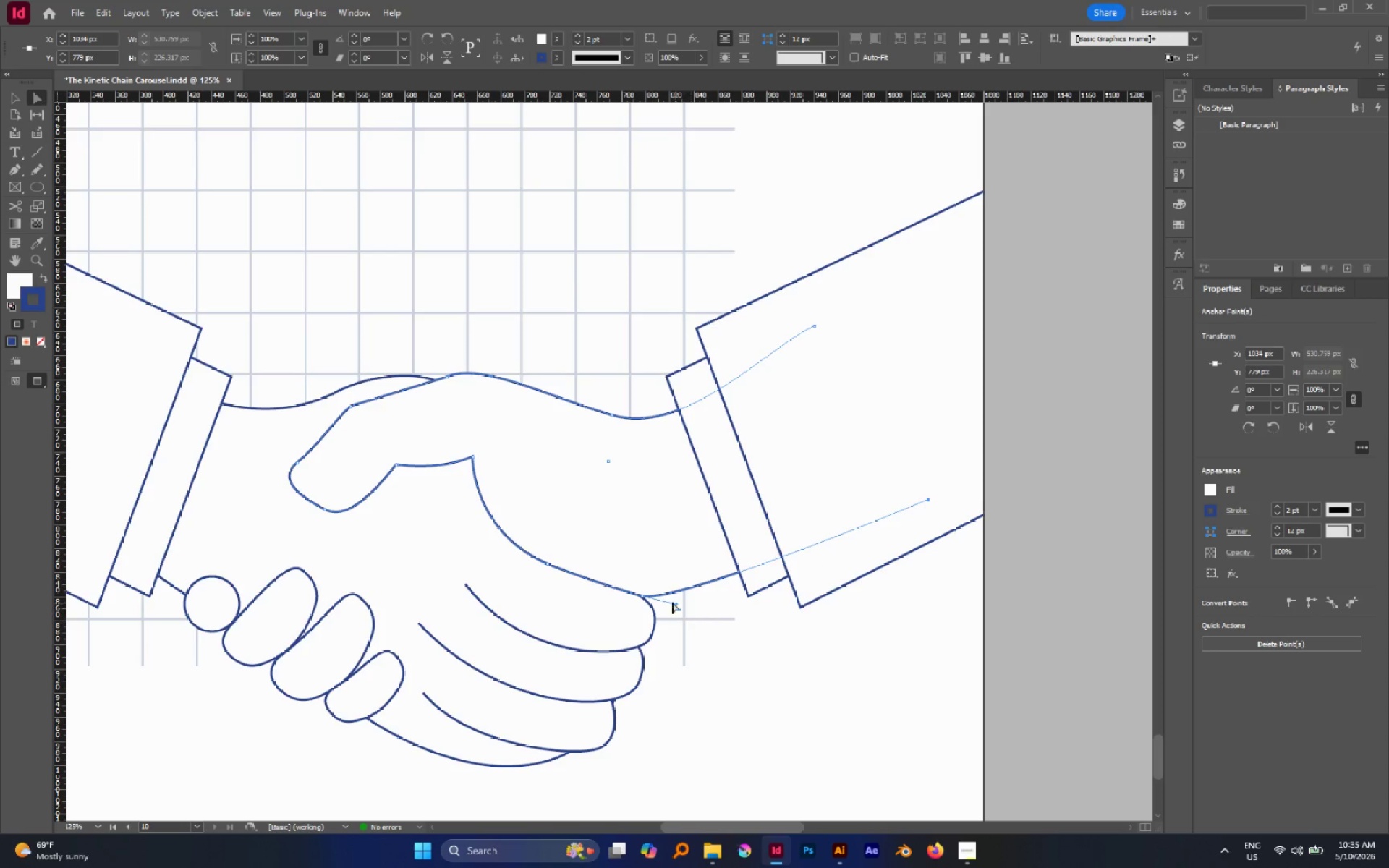 
hold_key(key=AltLeft, duration=1.3)
scroll: coordinate [657, 595], scroll_direction: up, amount: 4.0
 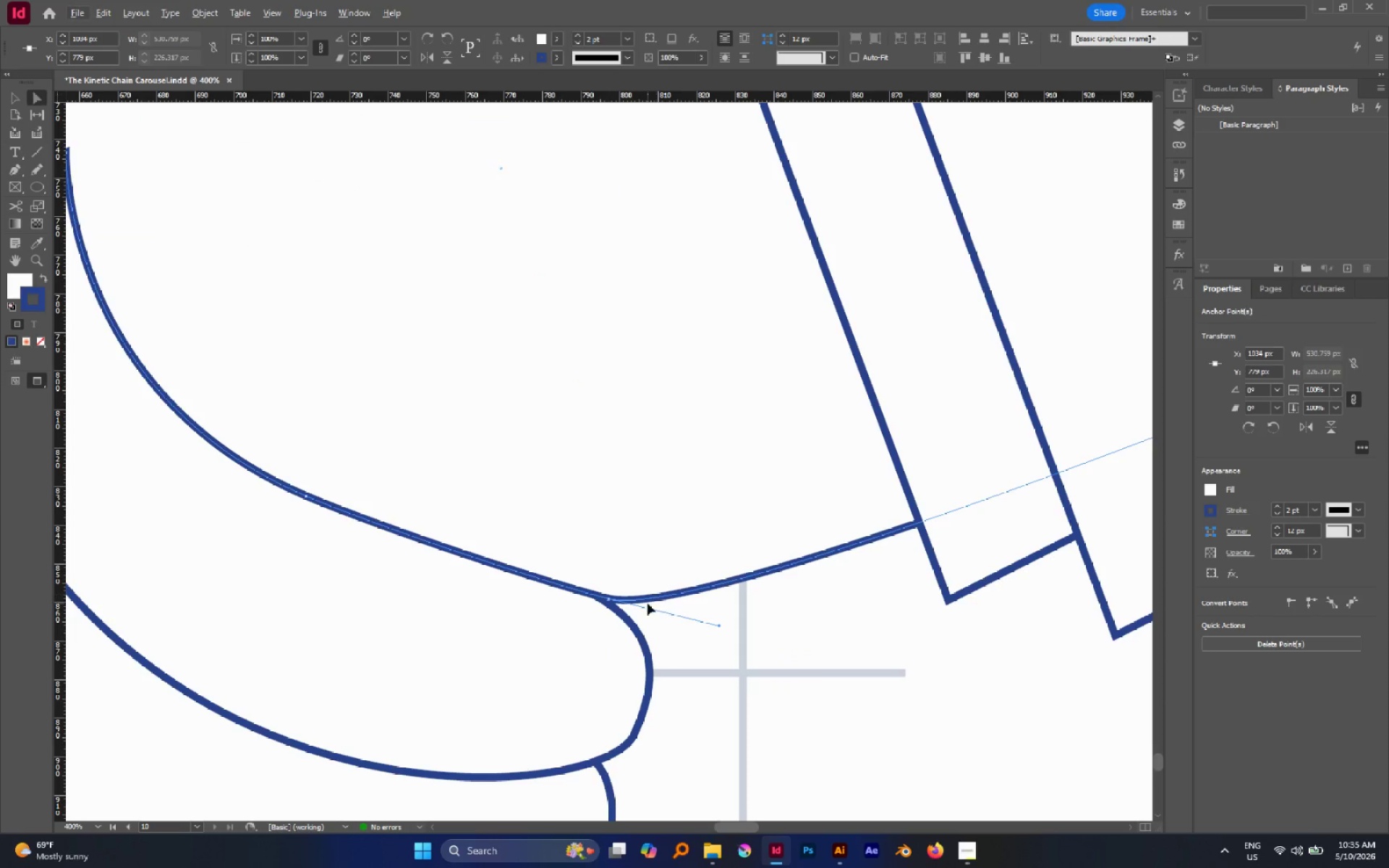 
key(A)
 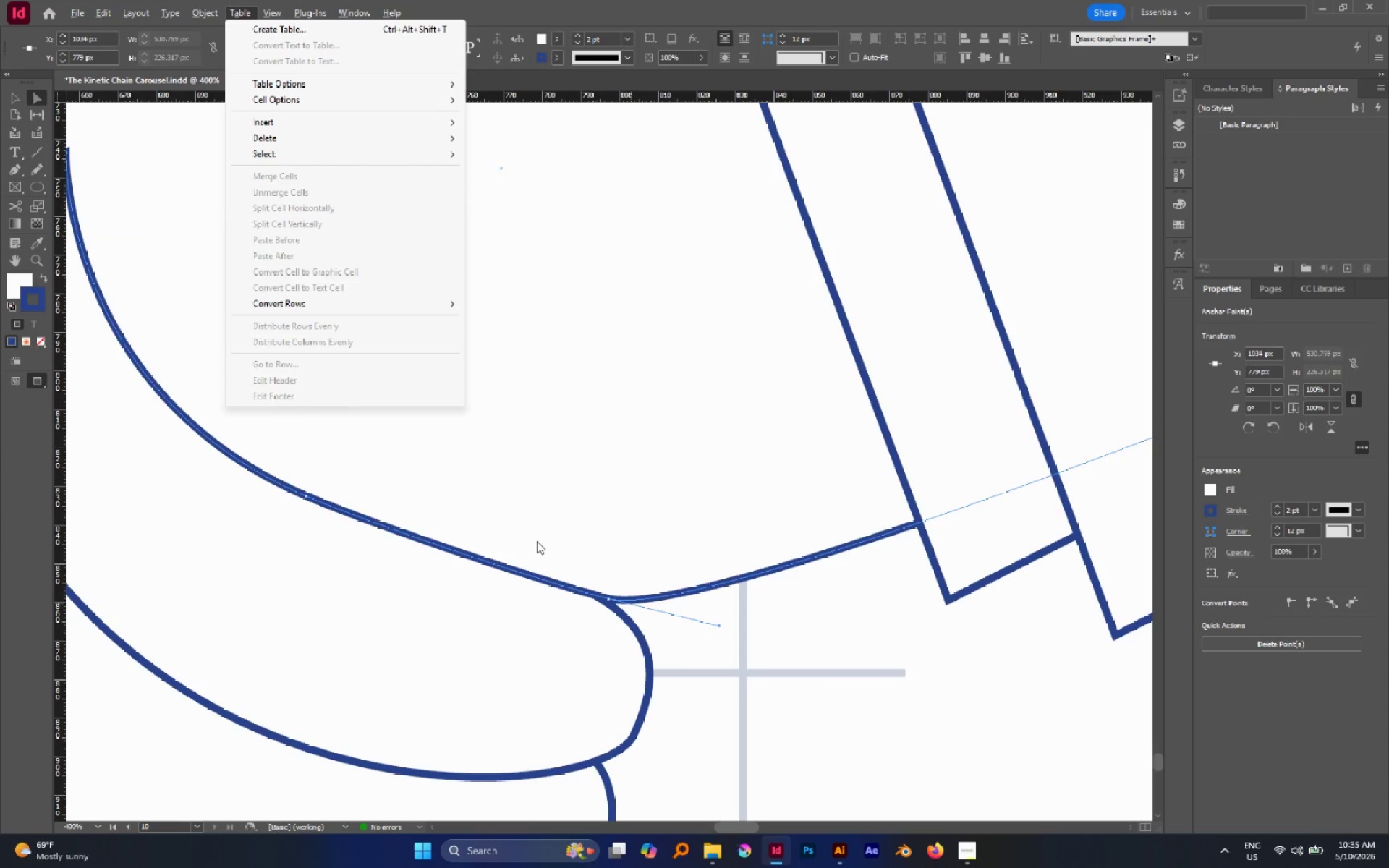 
hold_key(key=AltLeft, duration=0.7)
scroll: coordinate [671, 545], scroll_direction: down, amount: 4.0
 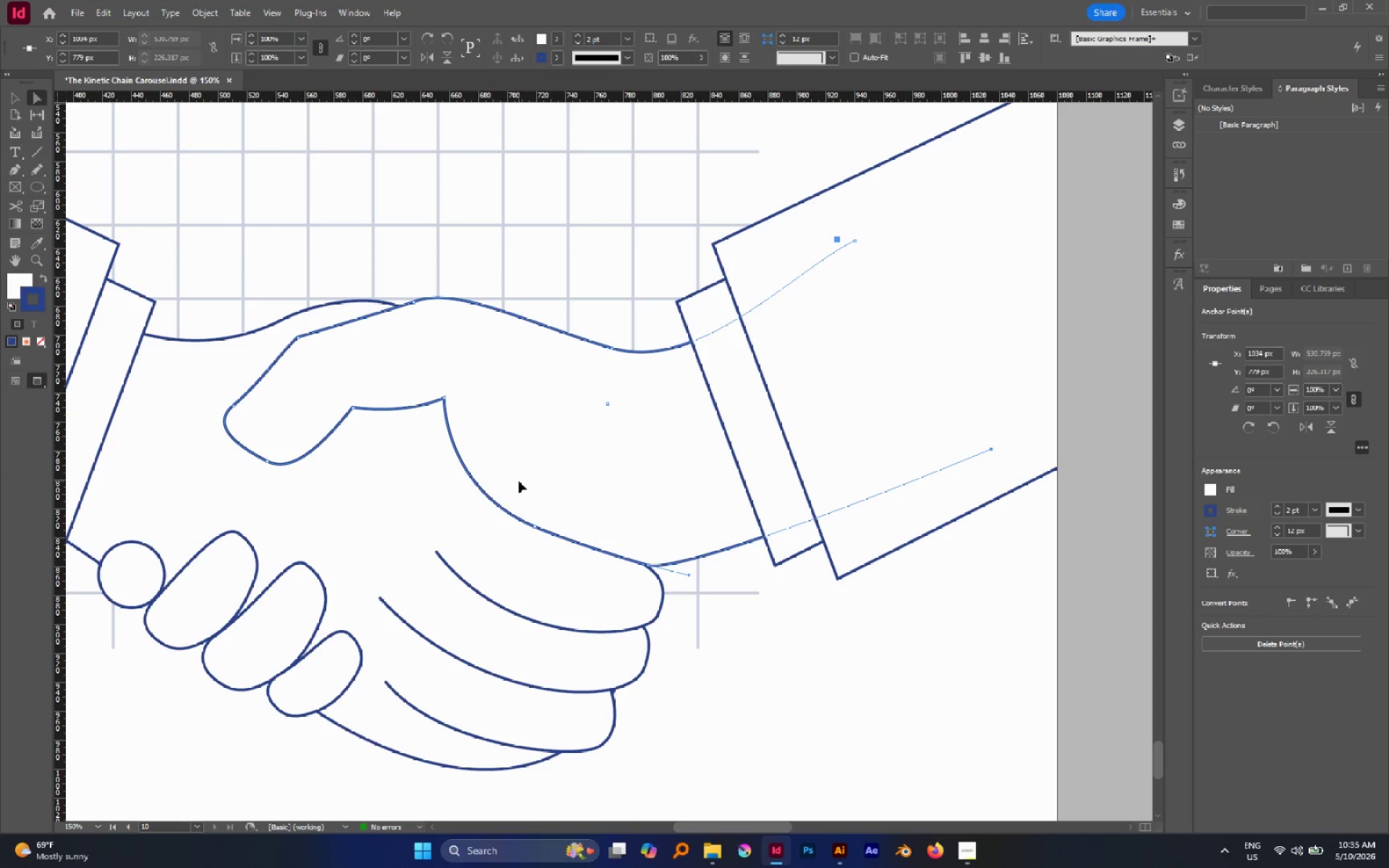 
wait(5.92)
 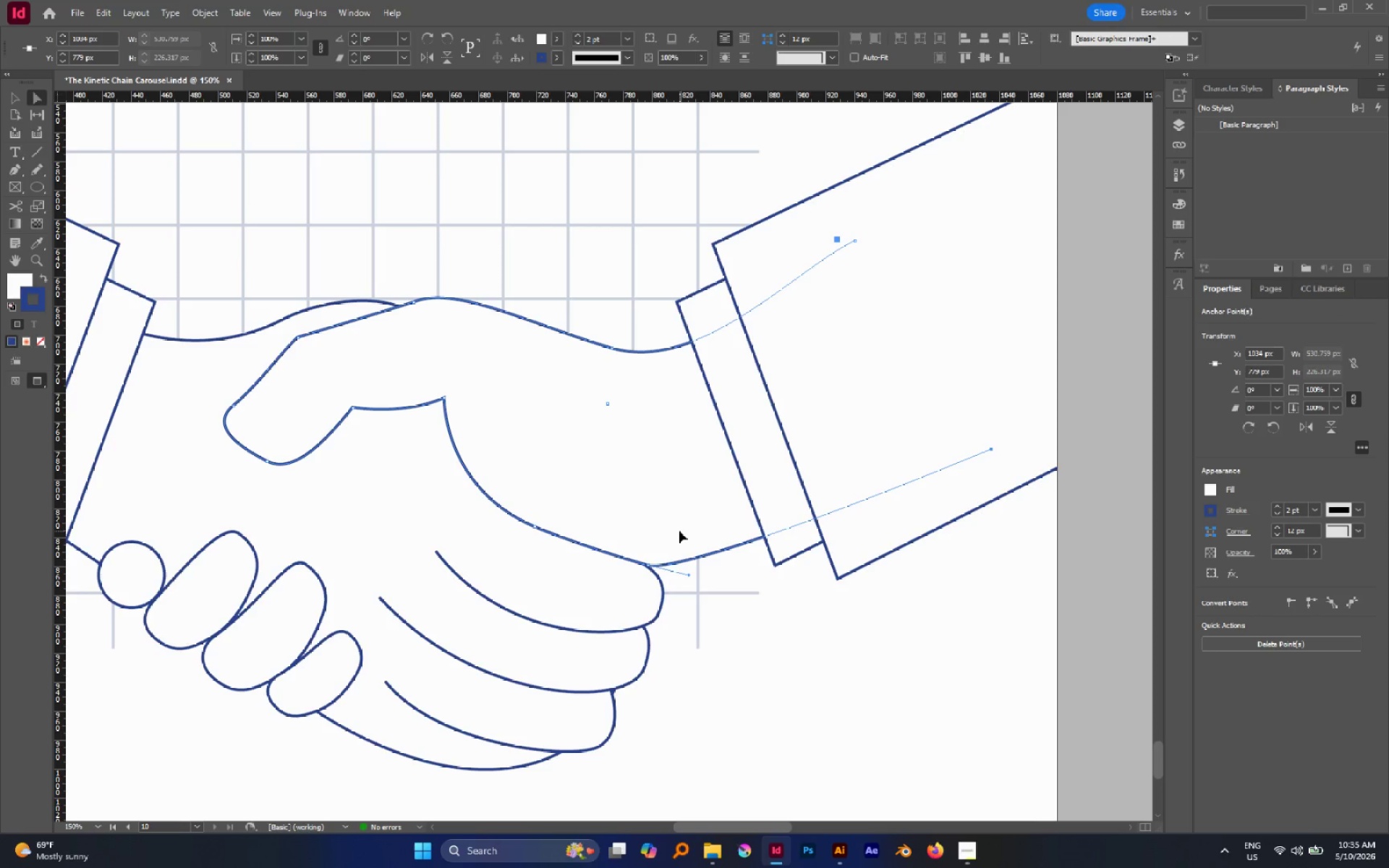 
key(V)
 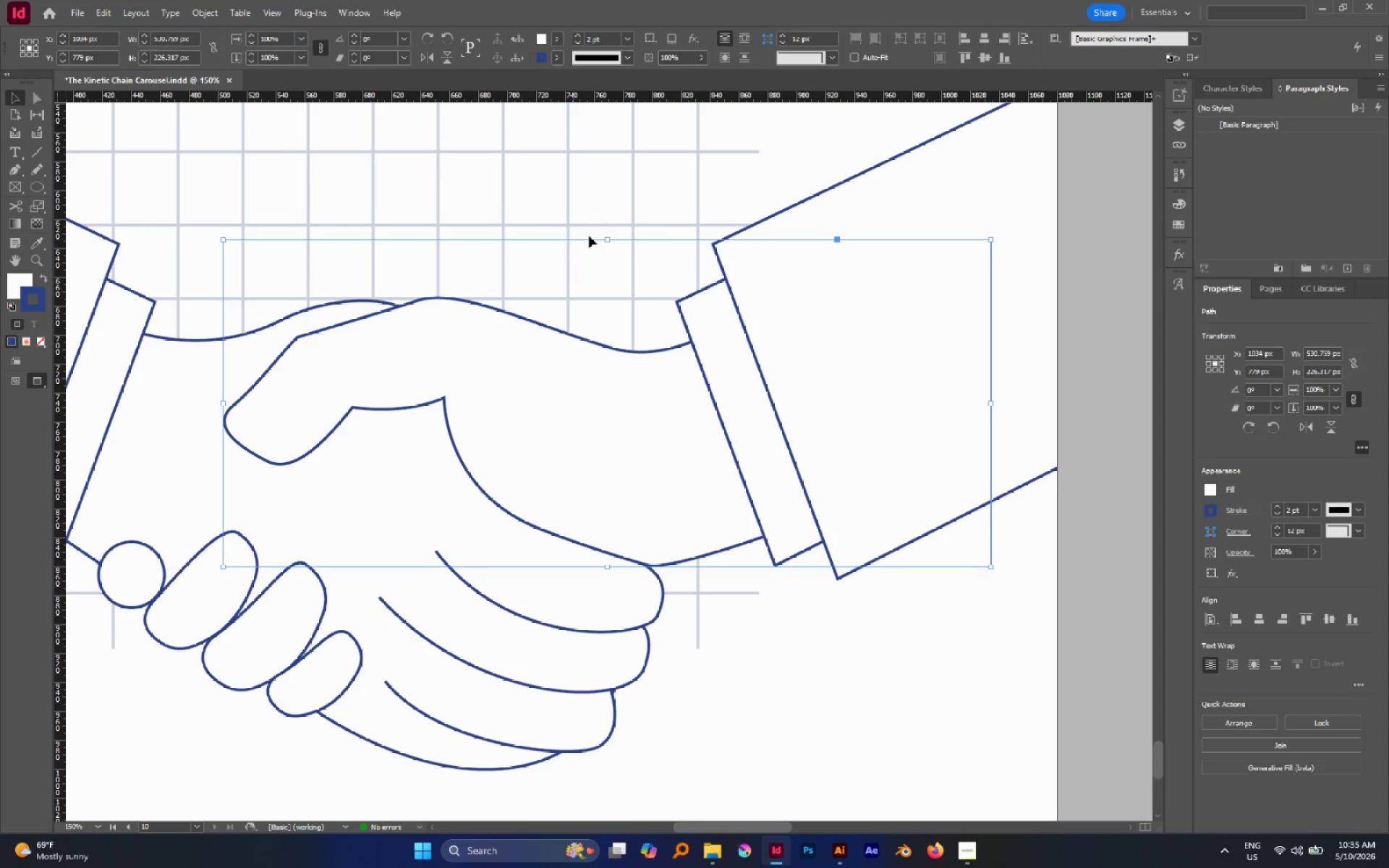 
left_click([589, 236])
 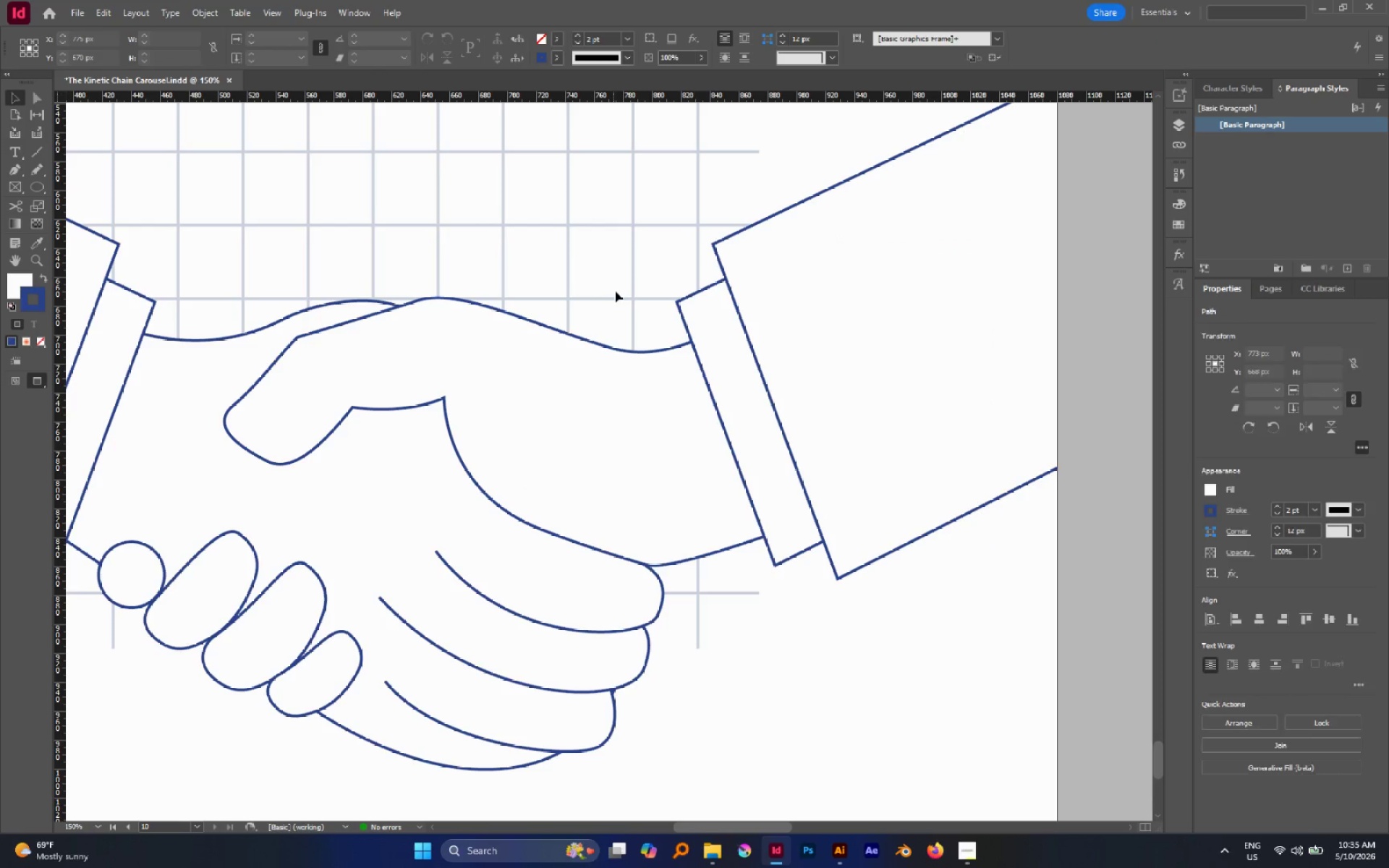 
left_click_drag(start_coordinate=[616, 291], to_coordinate=[792, 454])
 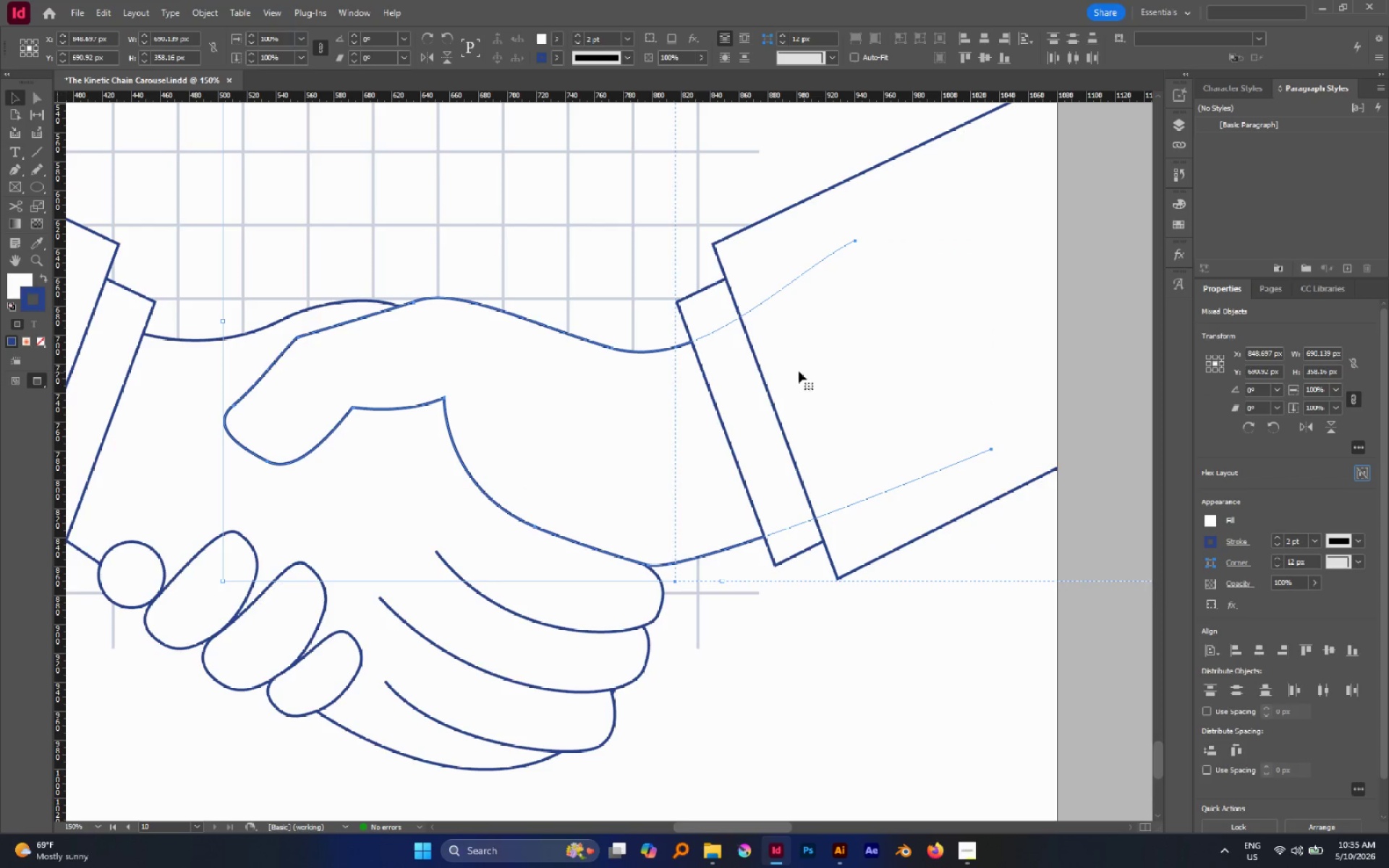 
left_click([588, 289])
 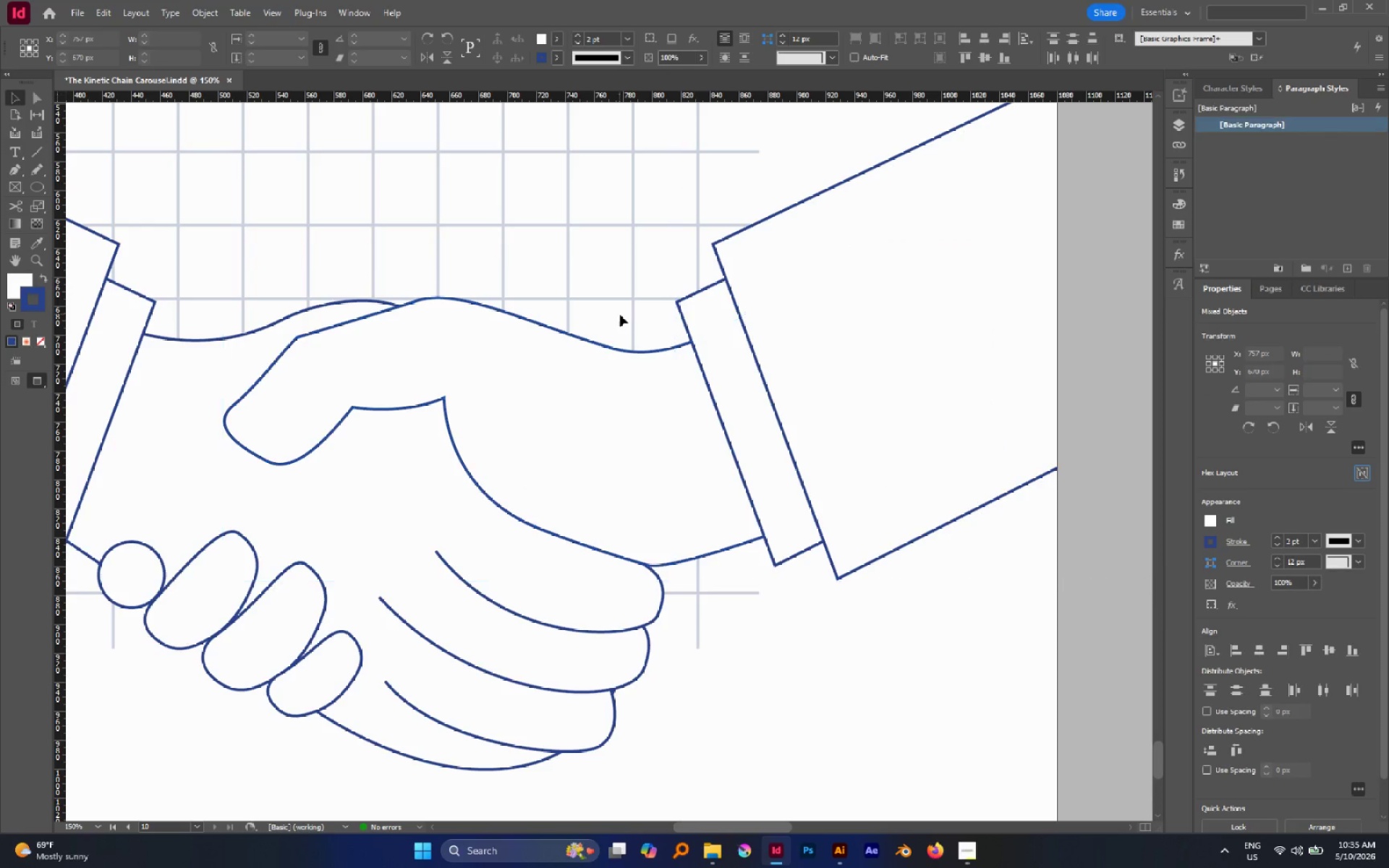 
left_click_drag(start_coordinate=[621, 315], to_coordinate=[645, 387])
 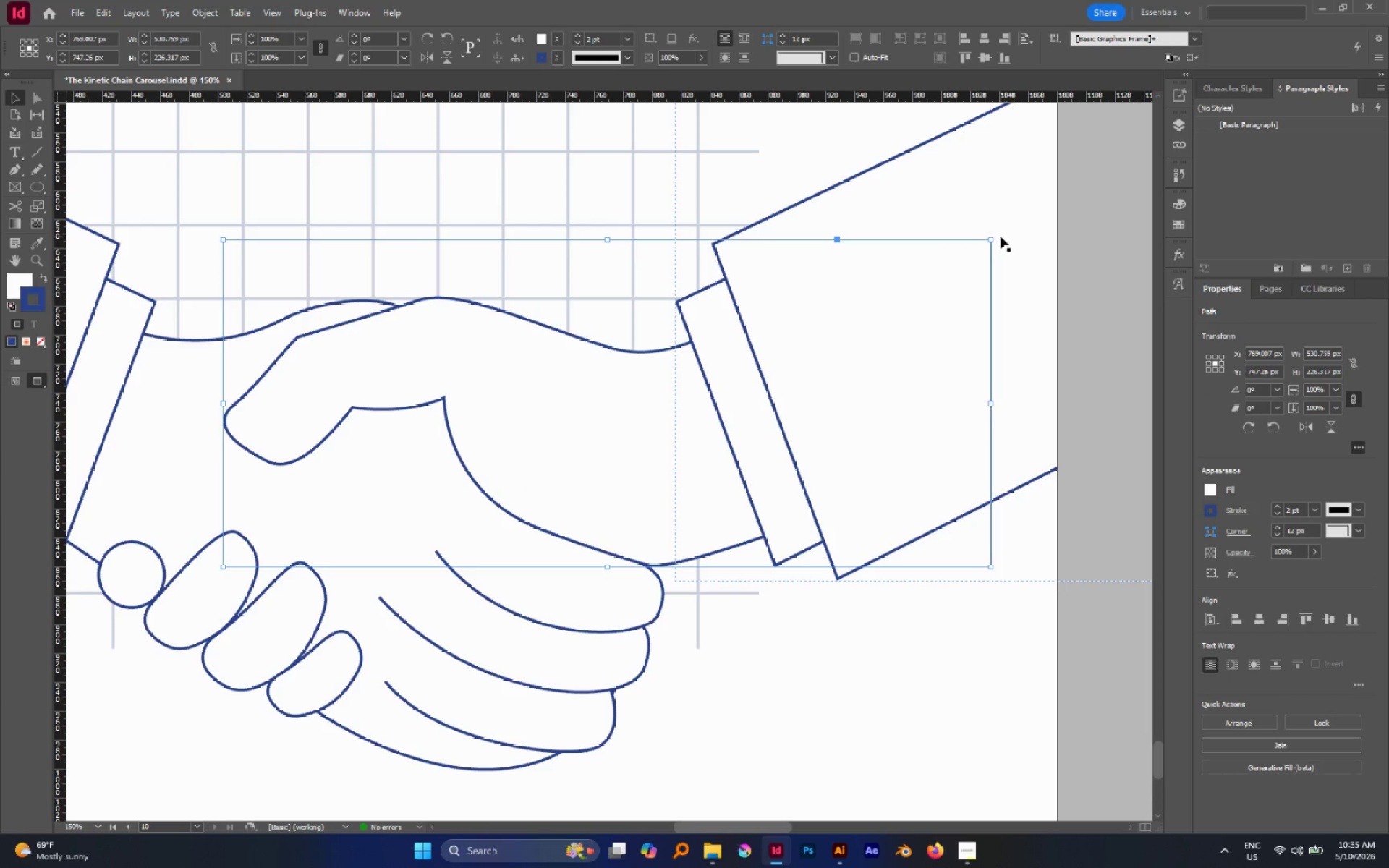 
left_click_drag(start_coordinate=[998, 236], to_coordinate=[990, 213])
 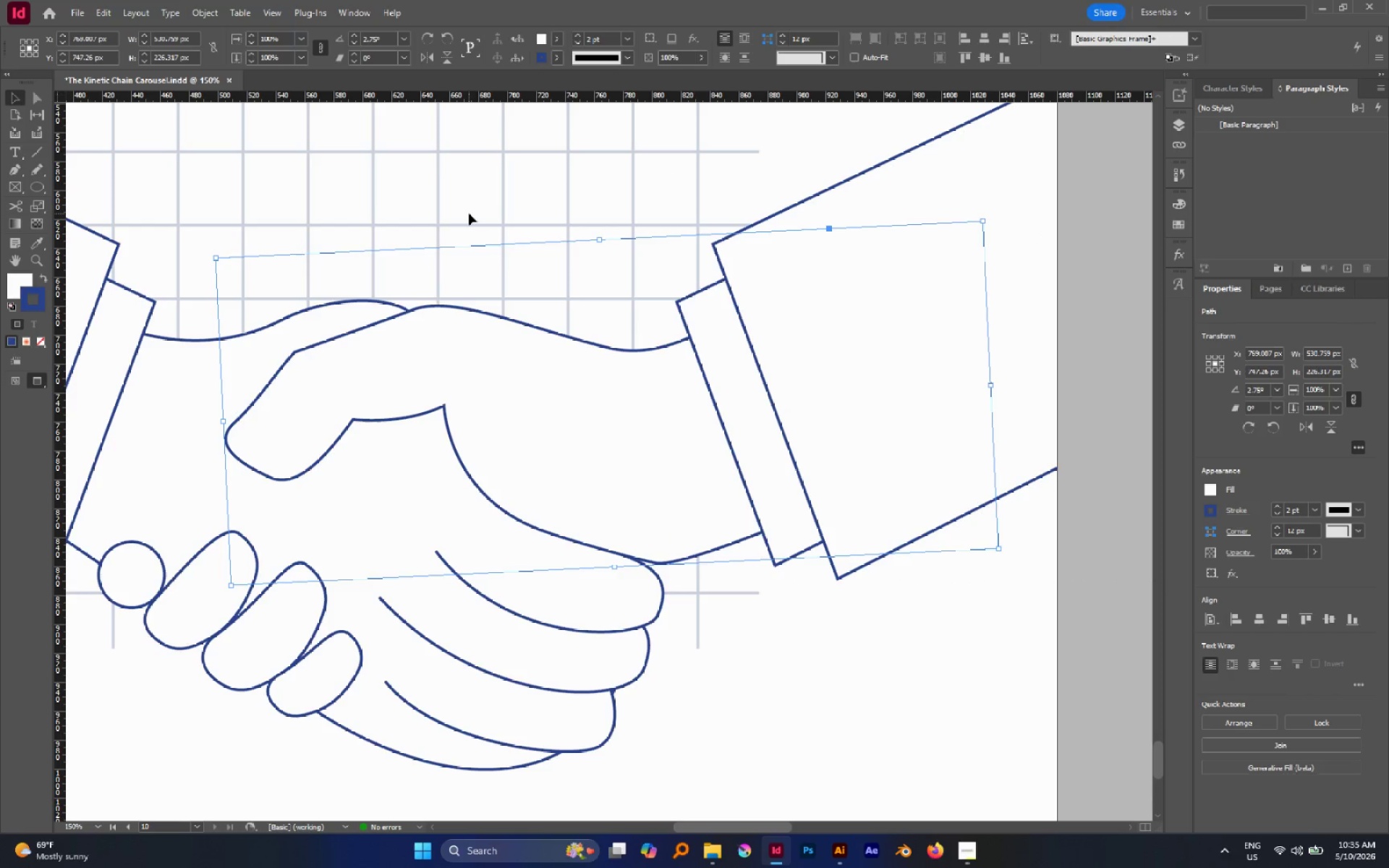 
wait(5.97)
 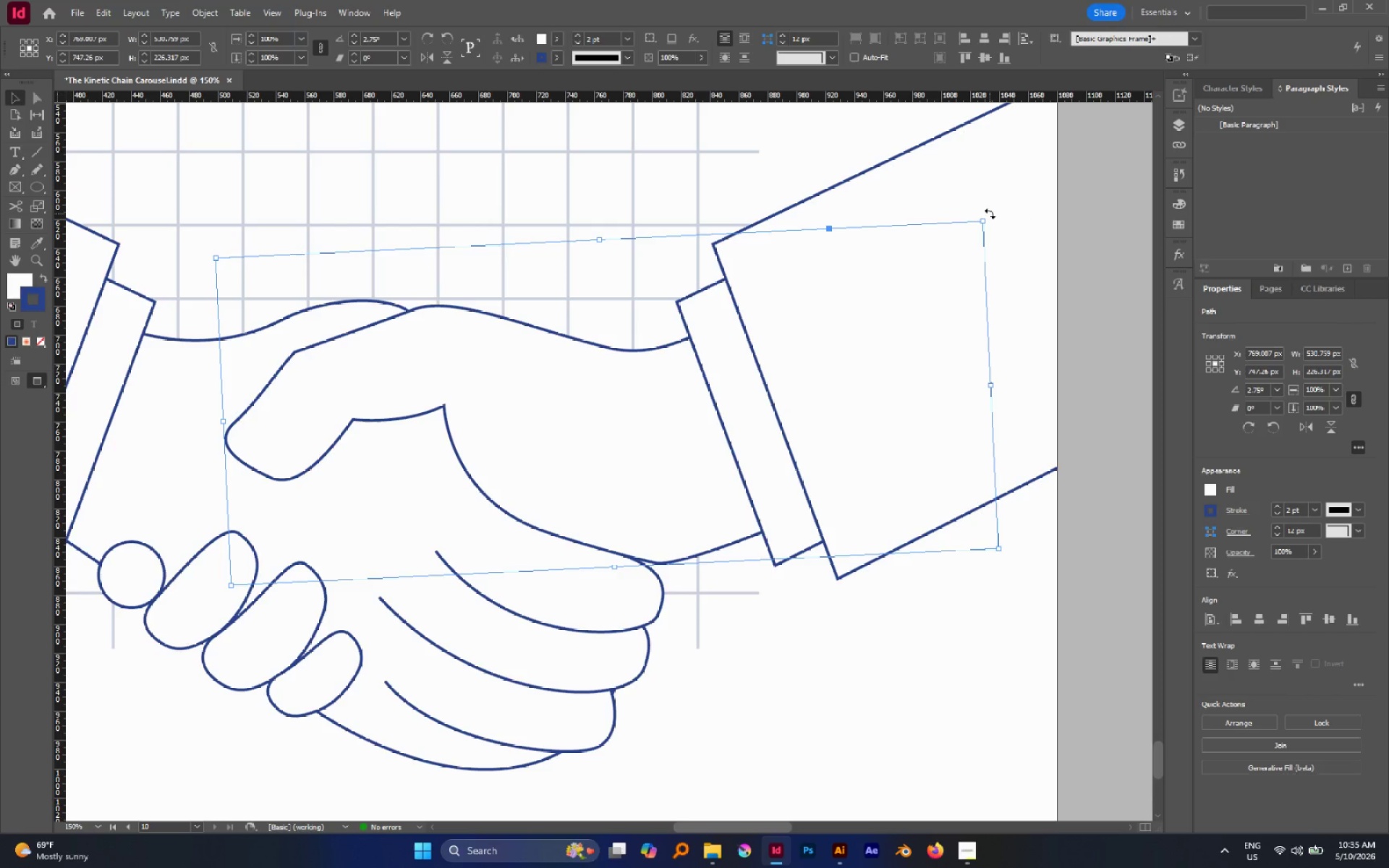 
left_click_drag(start_coordinate=[532, 370], to_coordinate=[545, 355])
 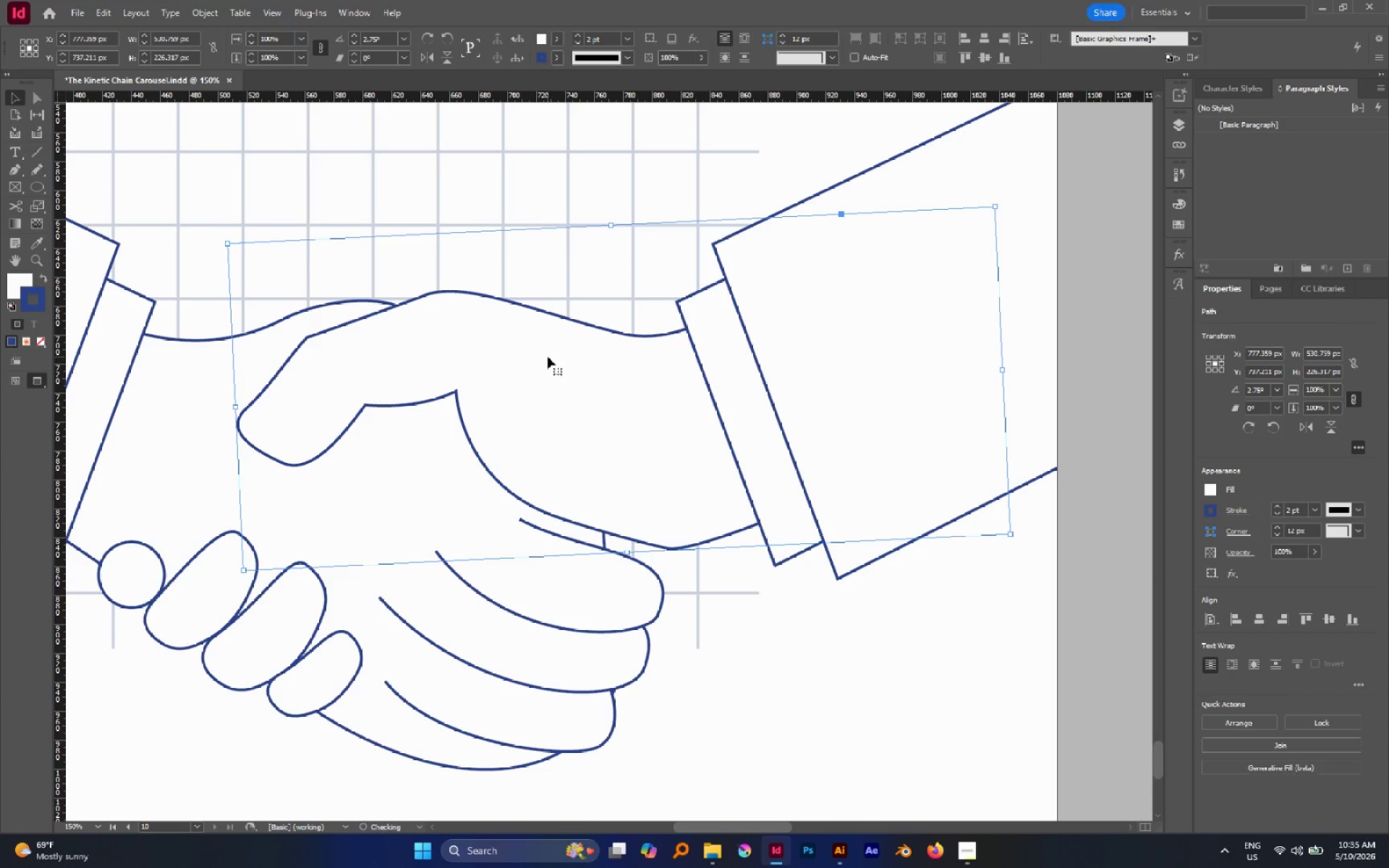 
left_click_drag(start_coordinate=[549, 361], to_coordinate=[548, 375])
 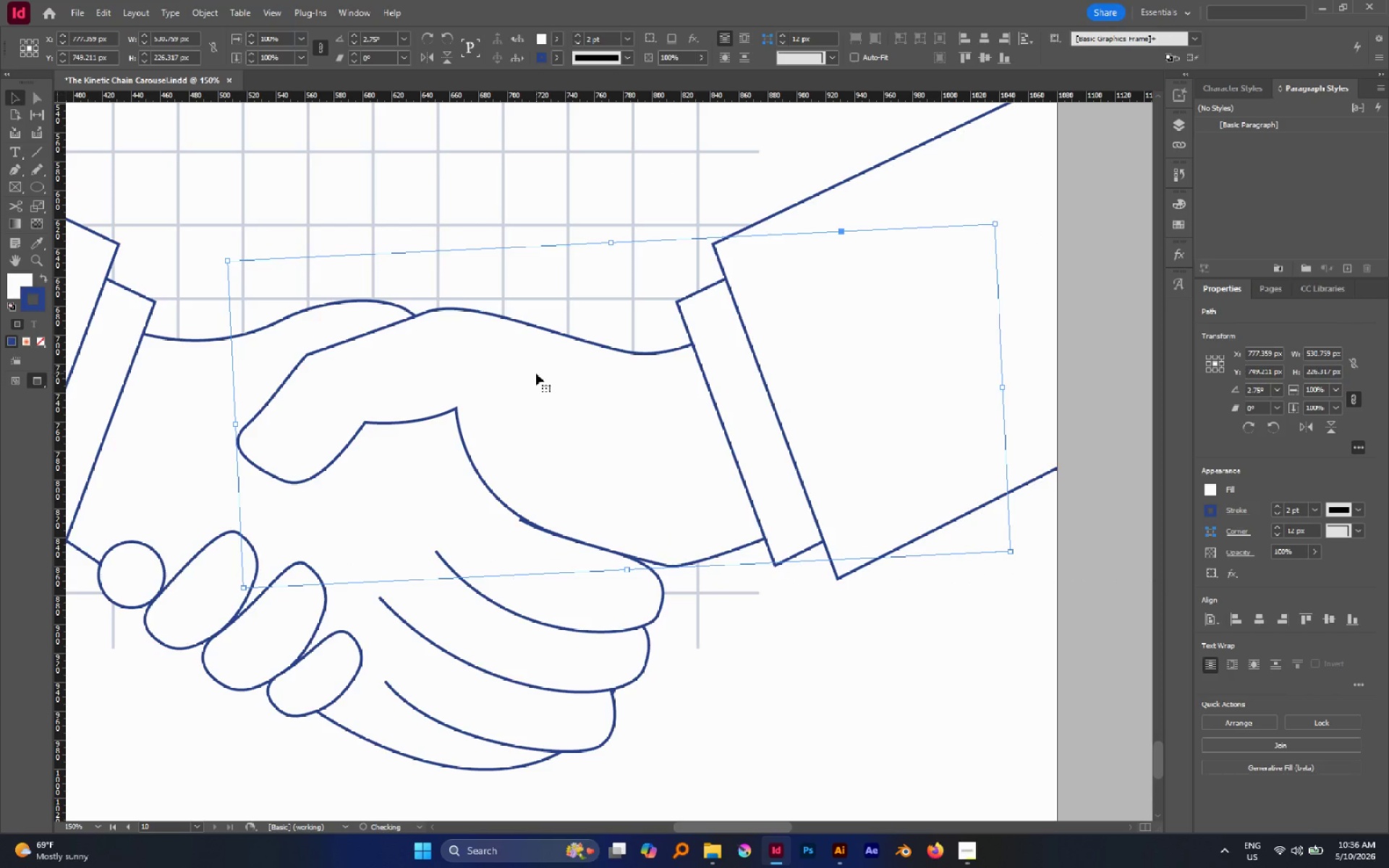 
left_click_drag(start_coordinate=[536, 373], to_coordinate=[532, 371])
 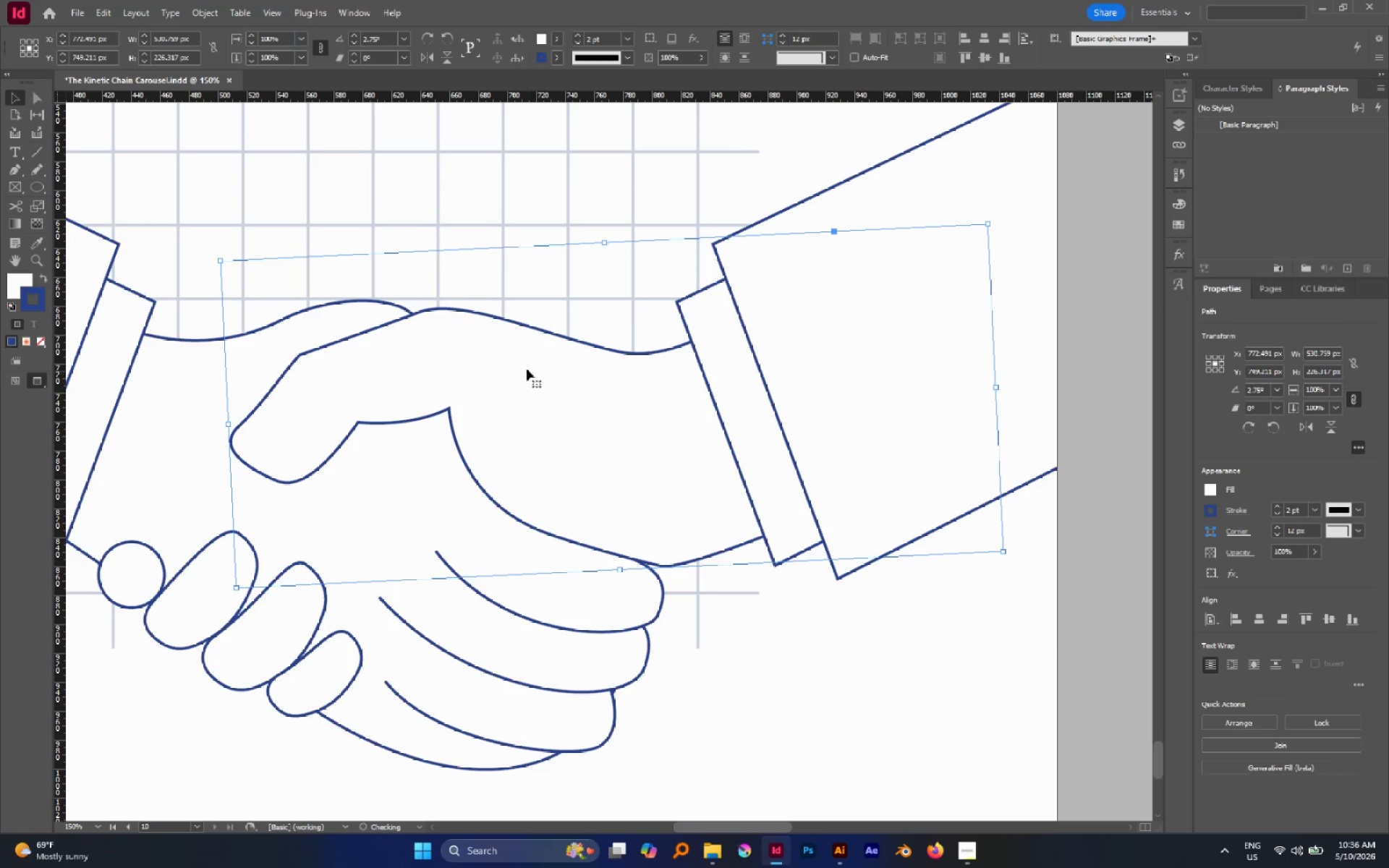 
key(A)
 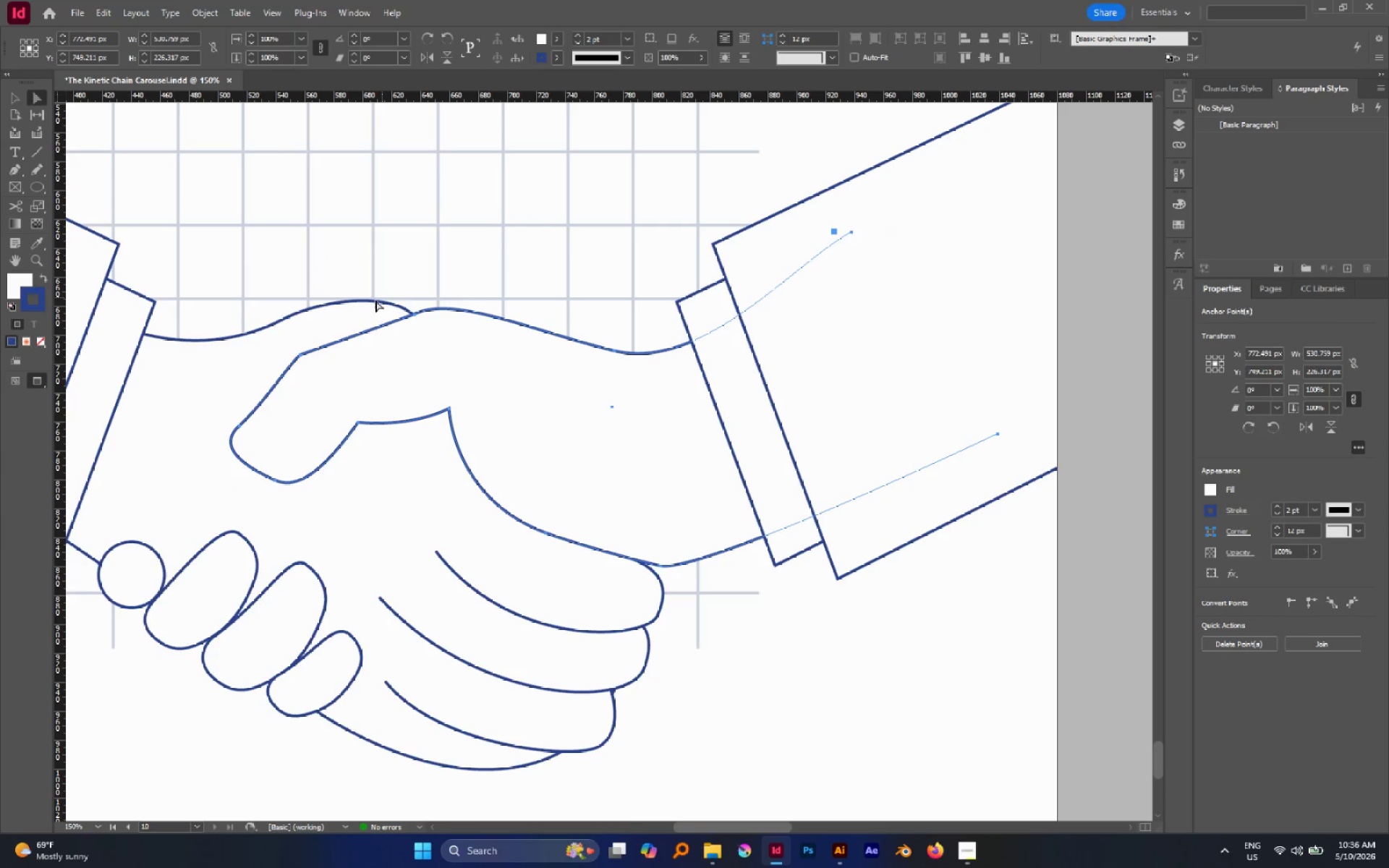 
left_click([339, 308])
 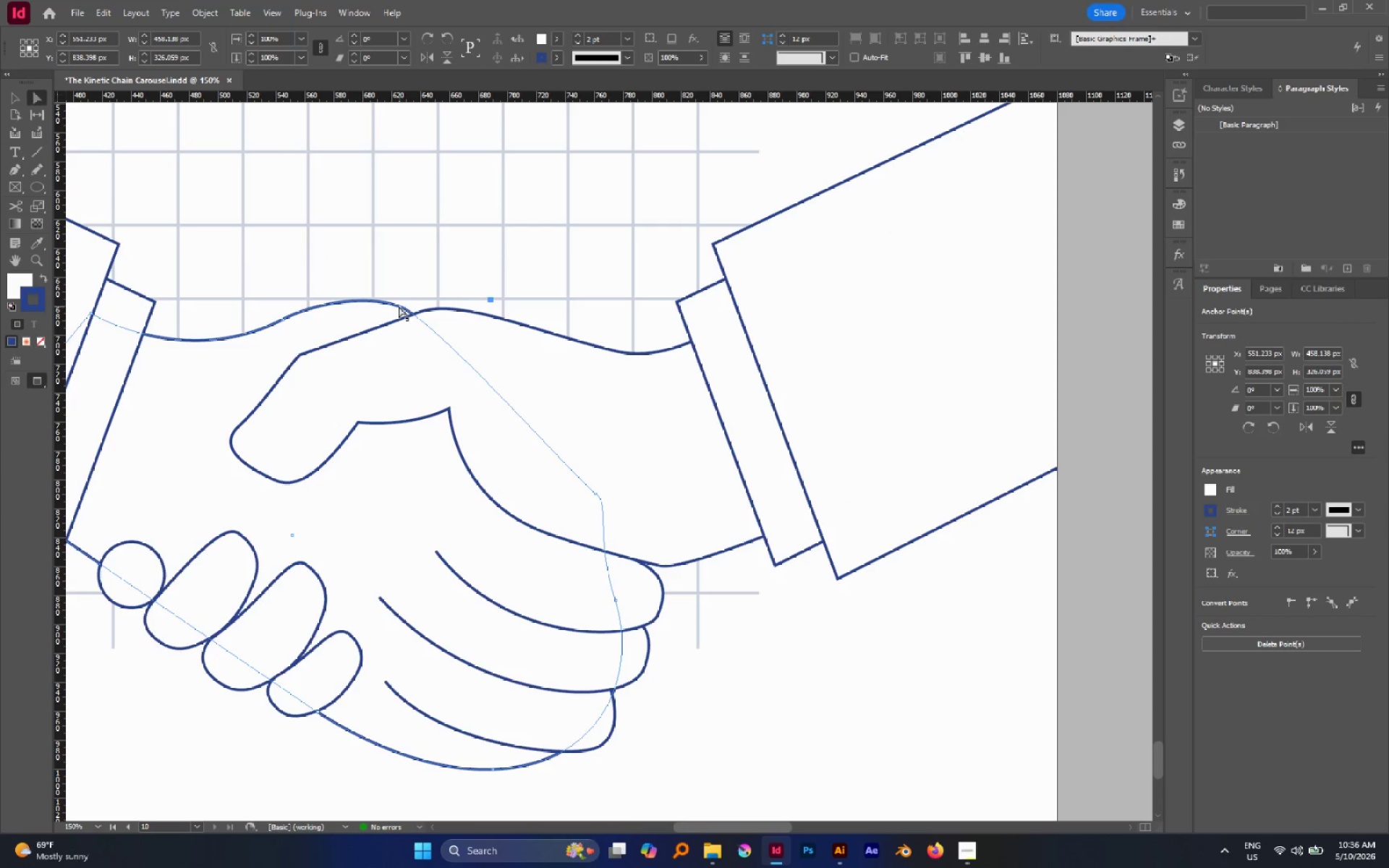 
left_click([398, 305])
 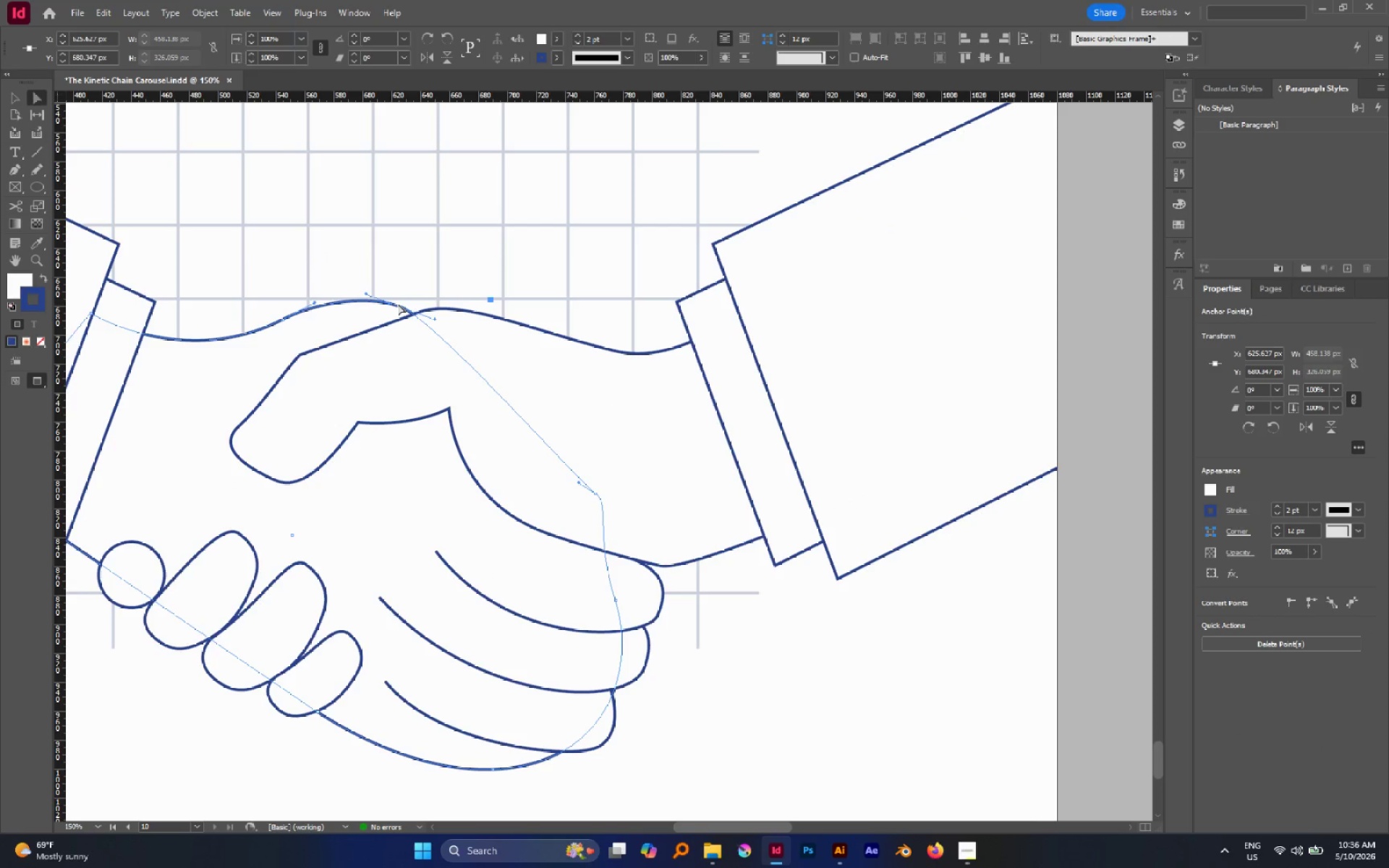 
left_click_drag(start_coordinate=[398, 304], to_coordinate=[464, 302])
 